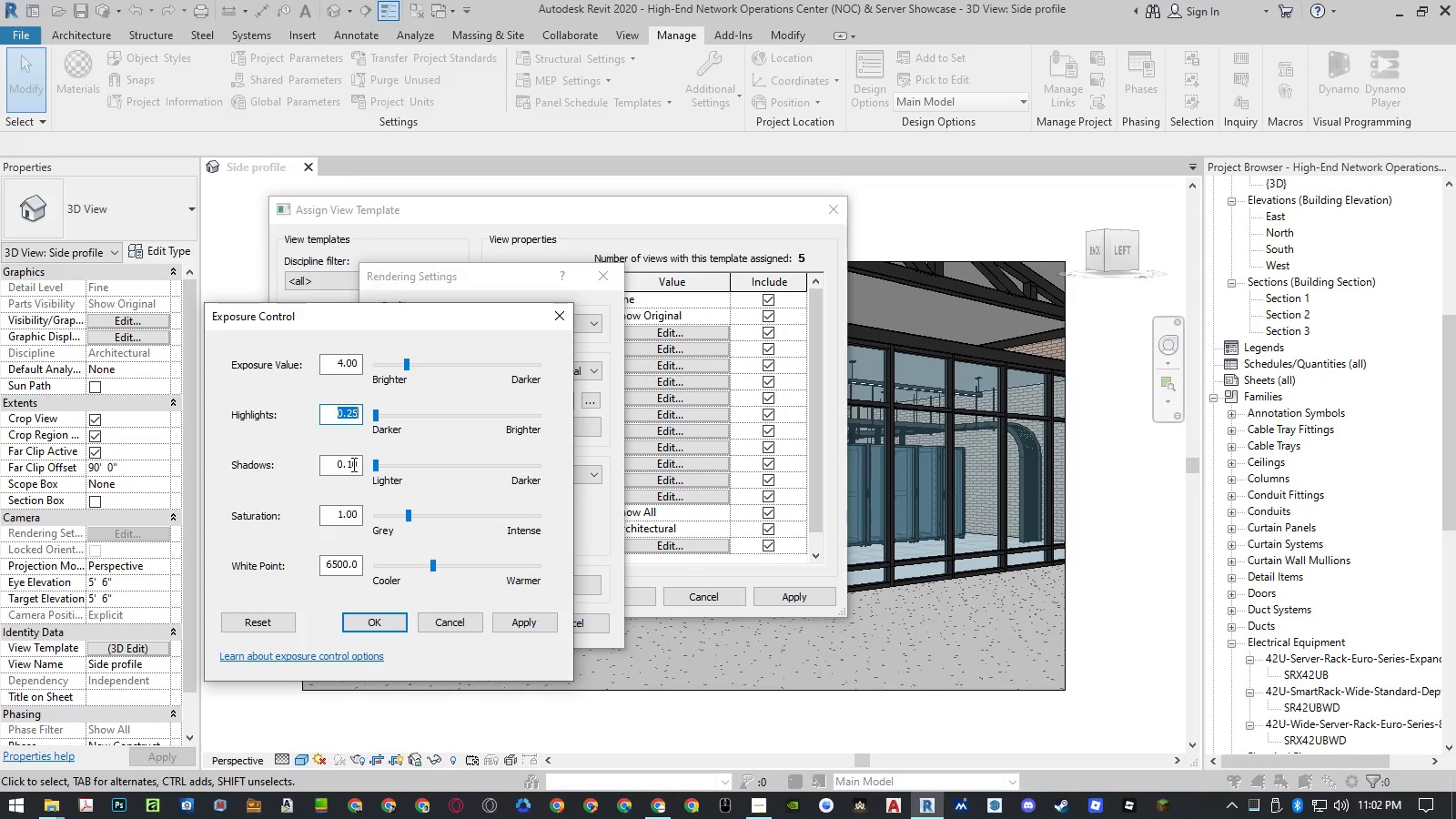 
left_click([352, 465])
 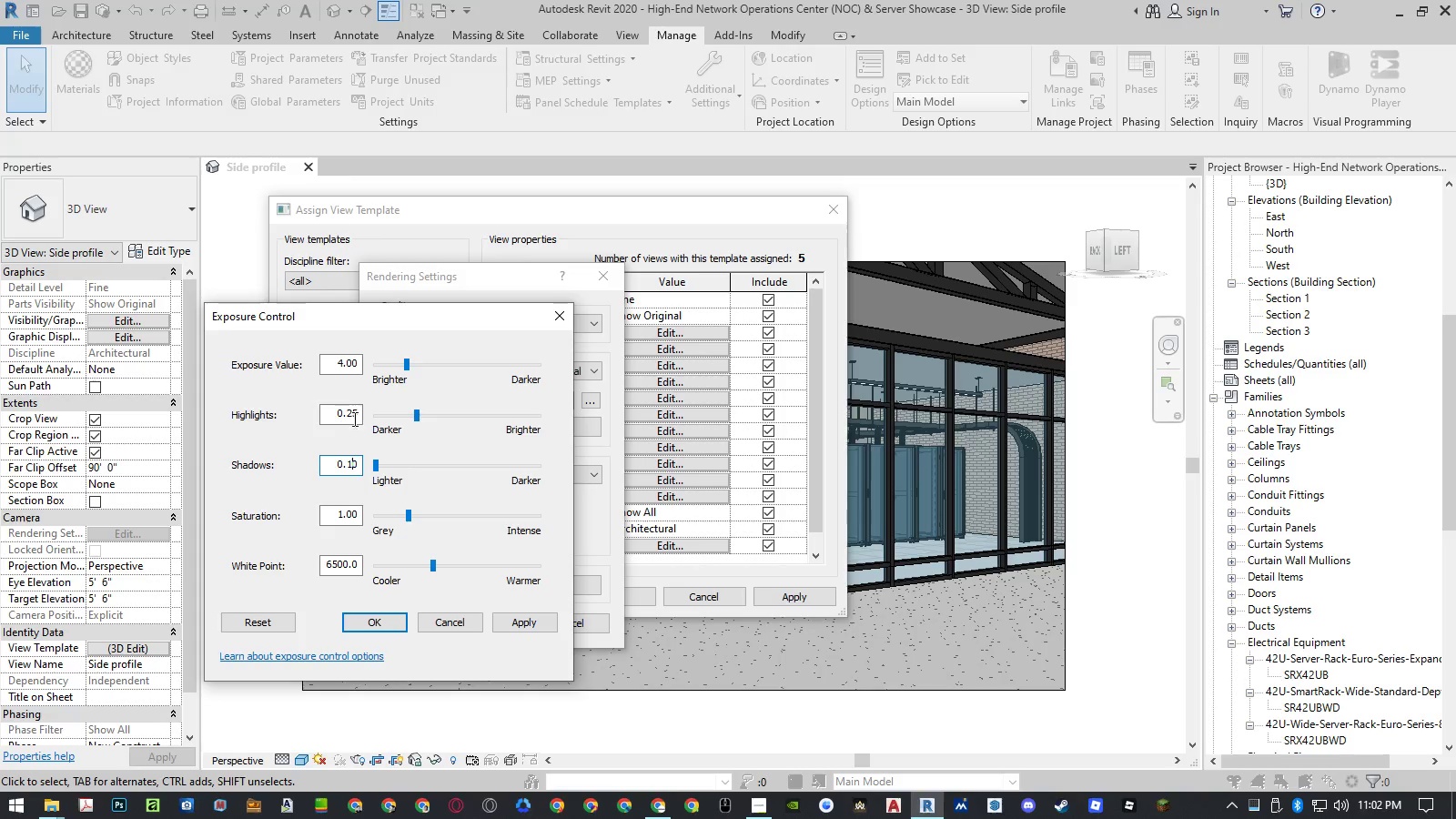 
double_click([353, 415])
 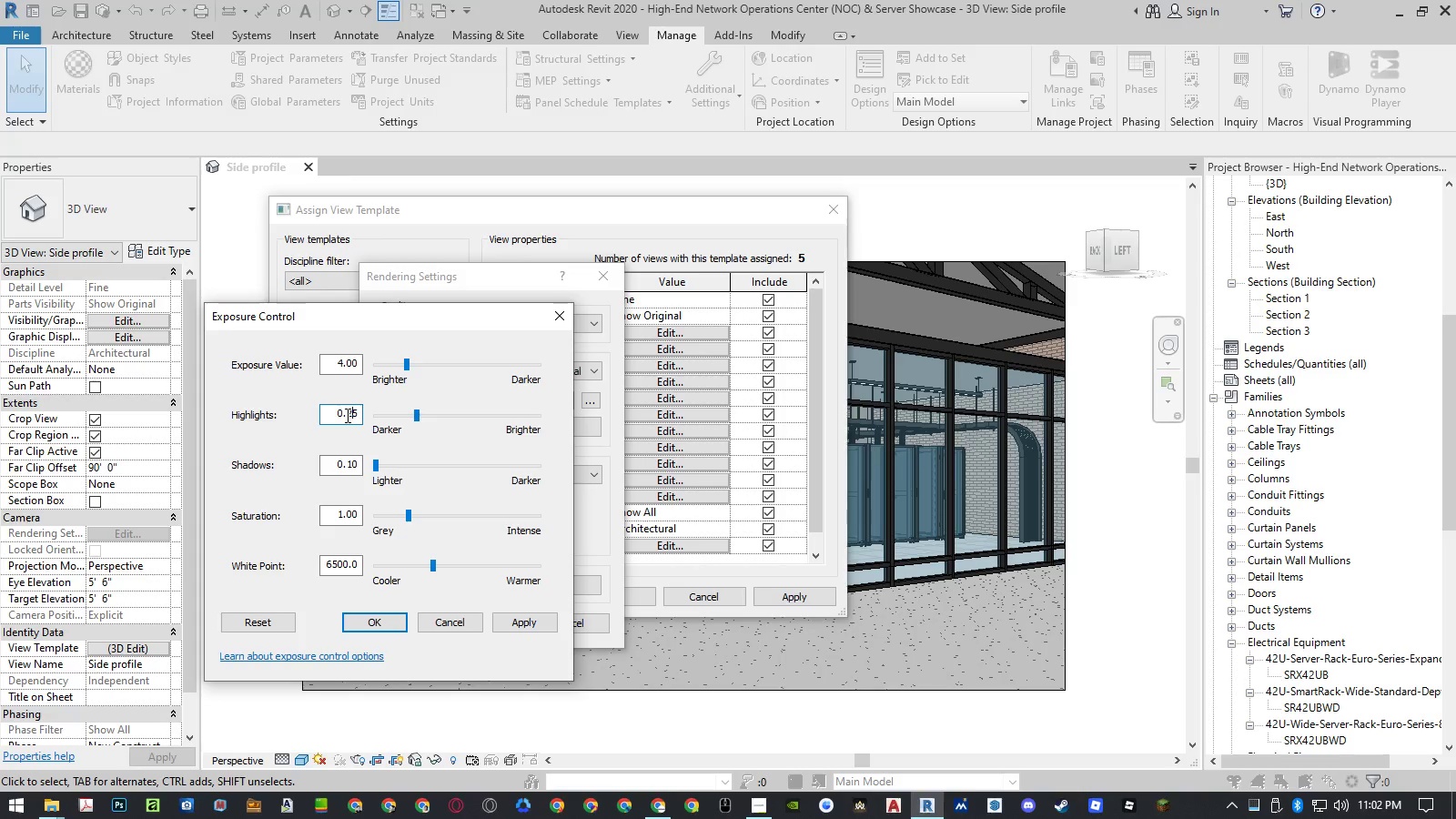 
left_click_drag(start_coordinate=[346, 415], to_coordinate=[386, 412])
 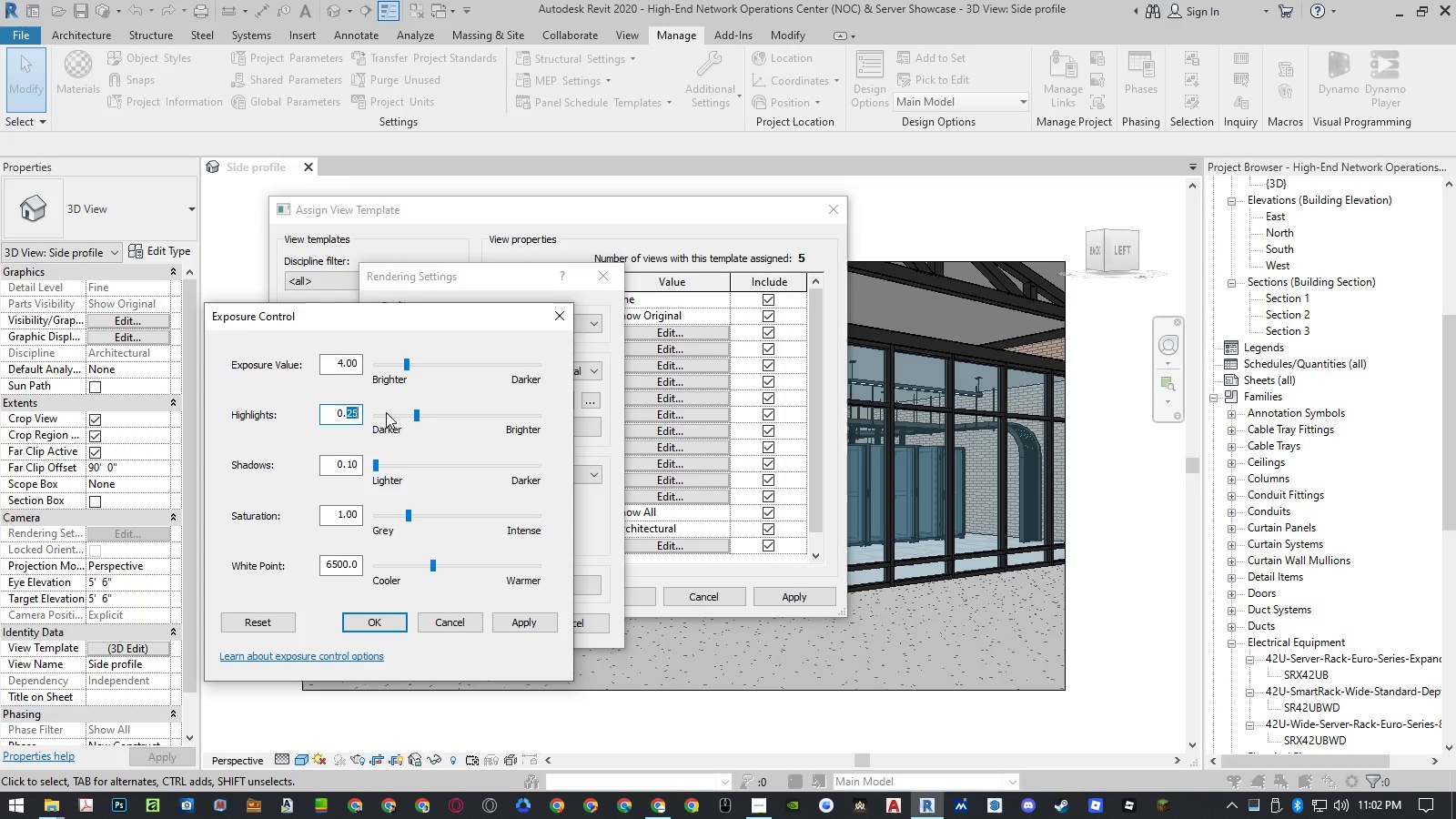 
key(Numpad1)
 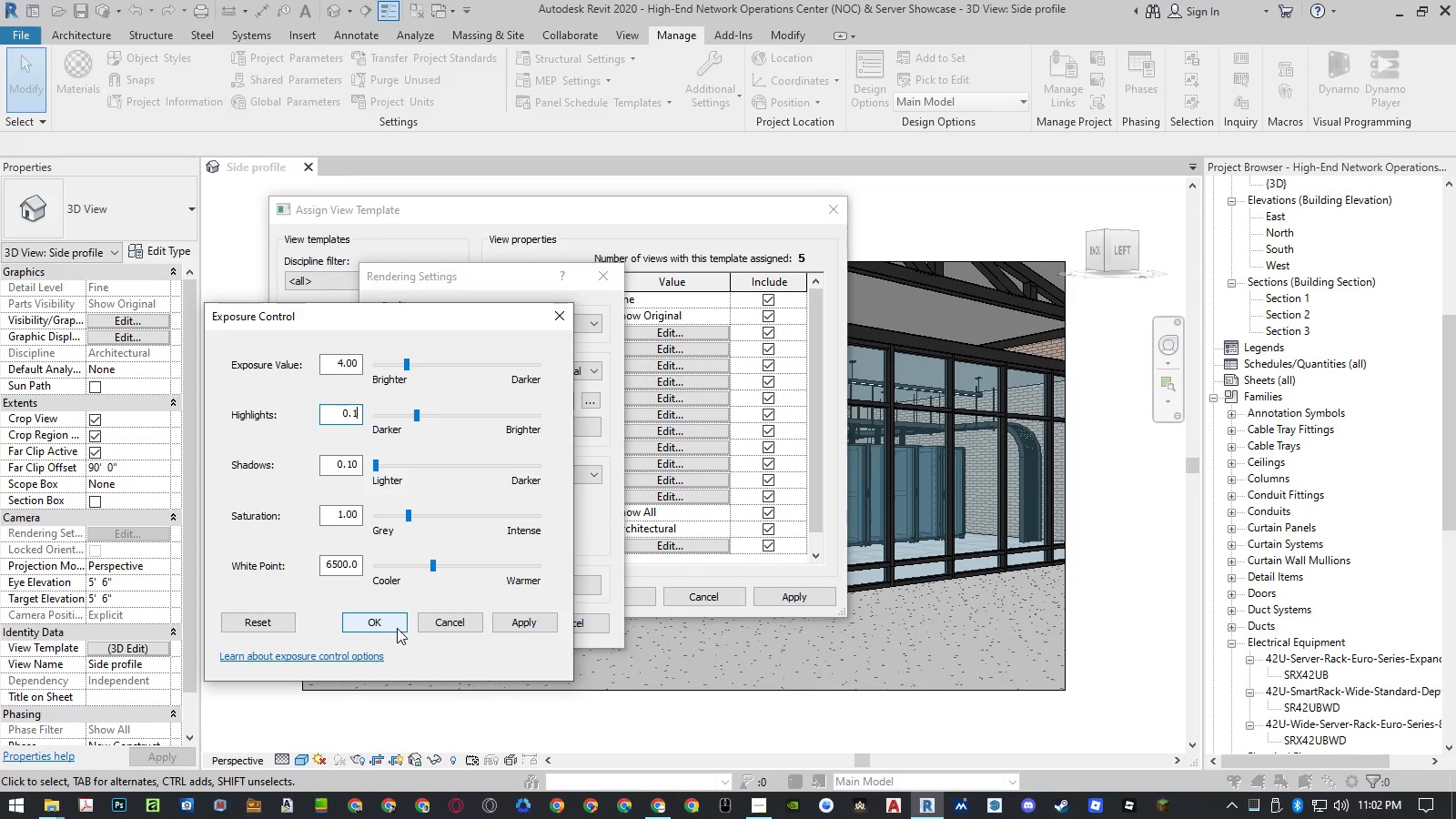 
left_click([397, 628])
 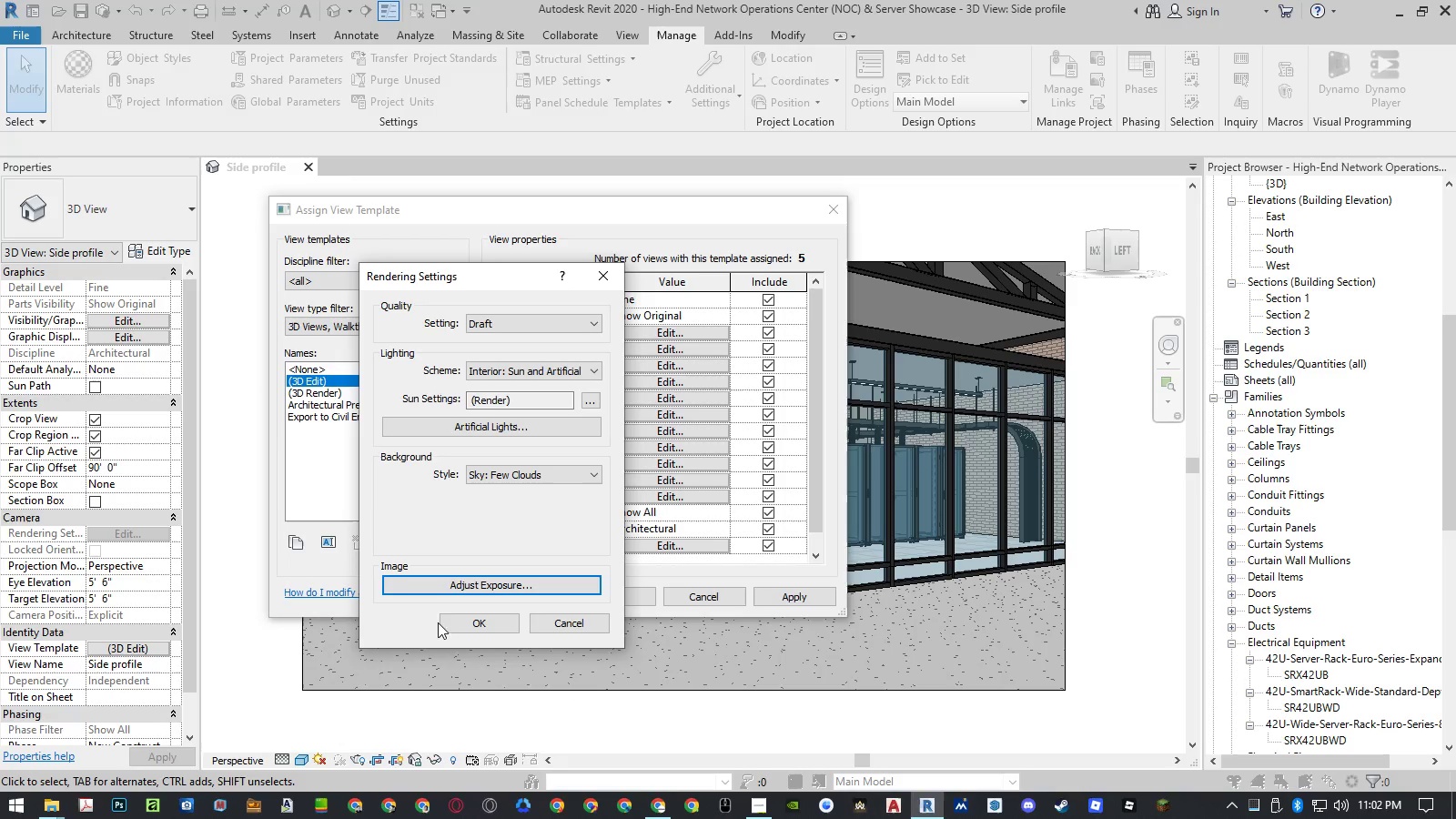 
left_click([468, 623])
 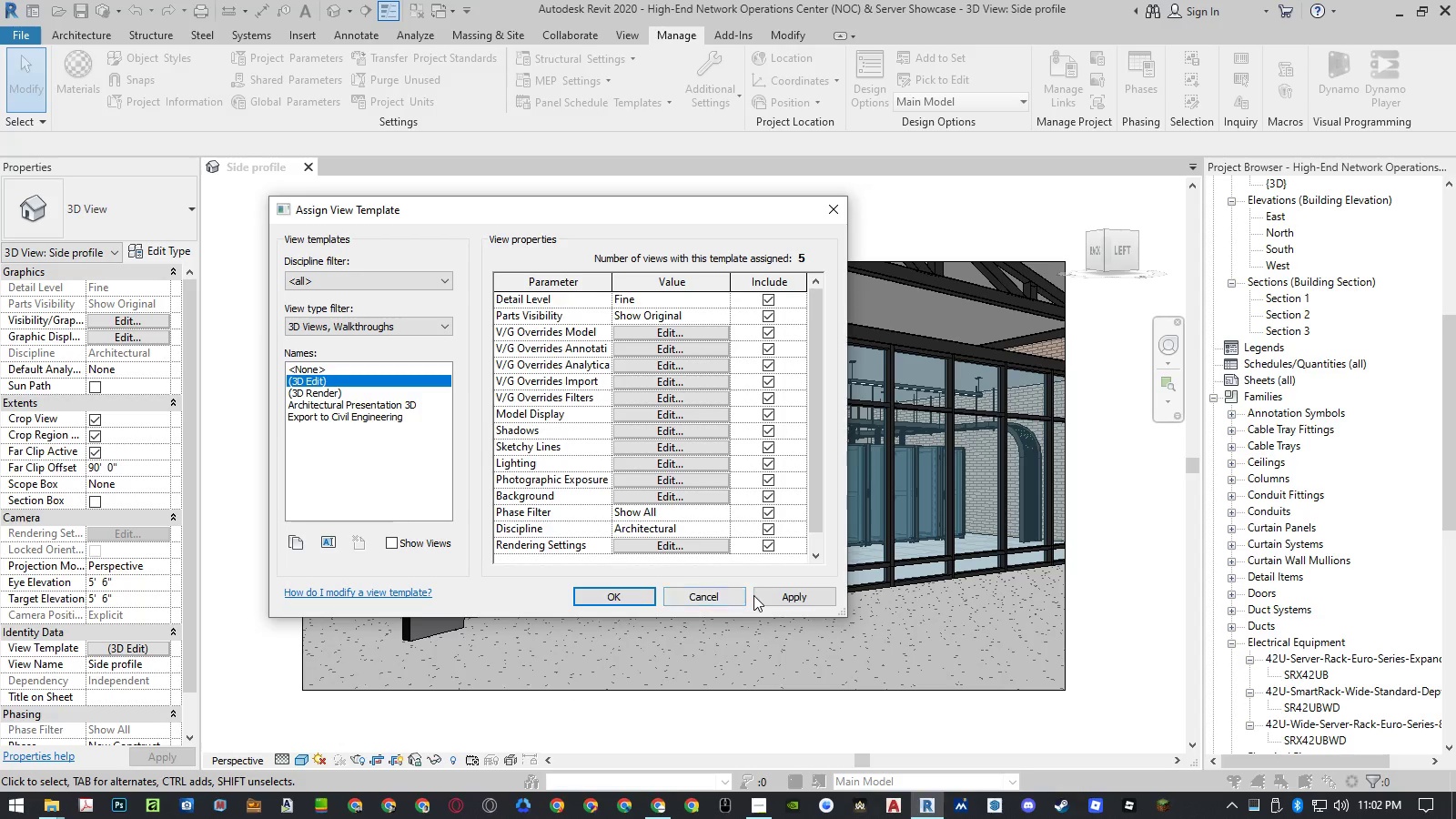 
left_click([637, 597])
 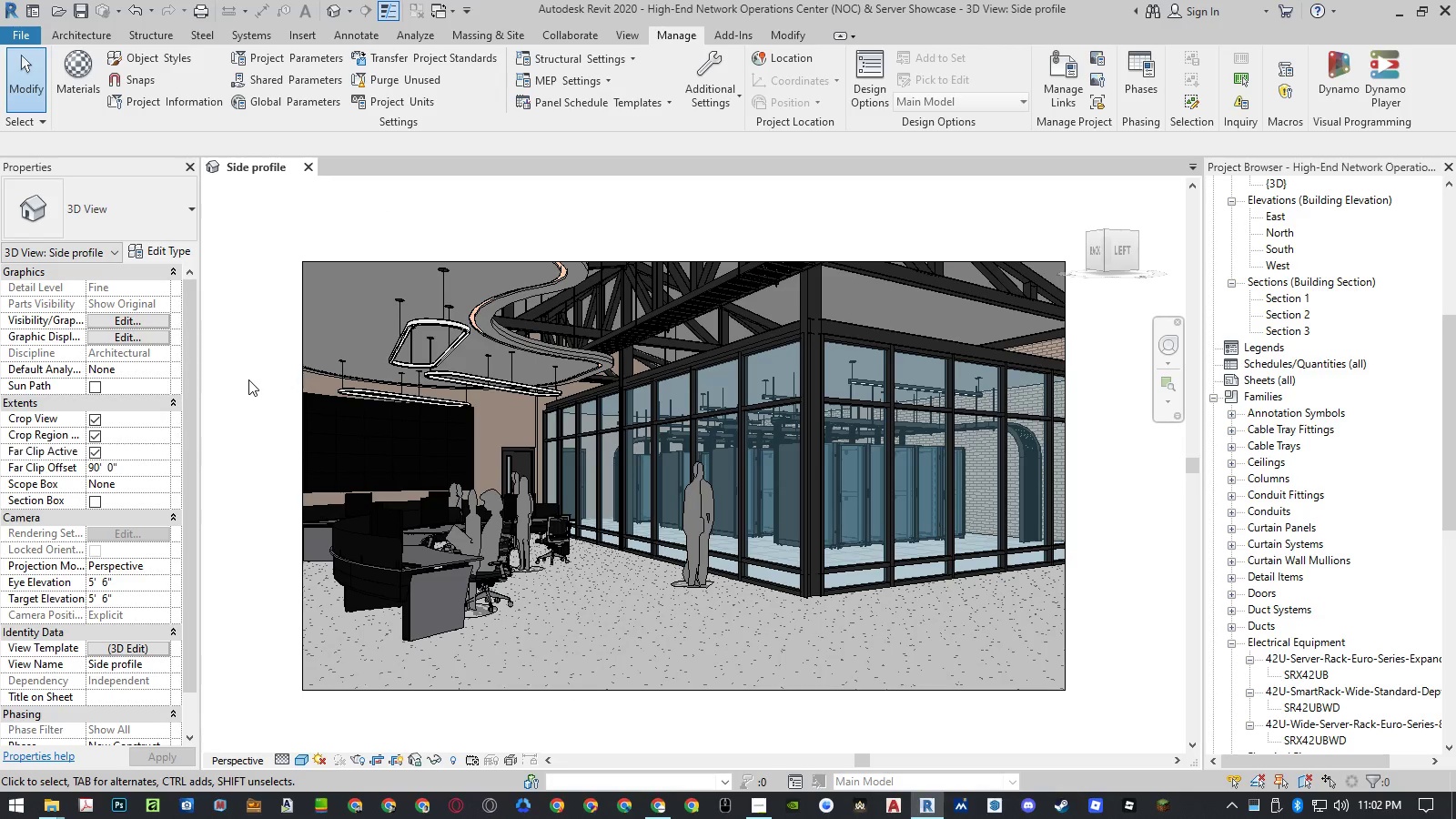 
left_click([248, 374])
 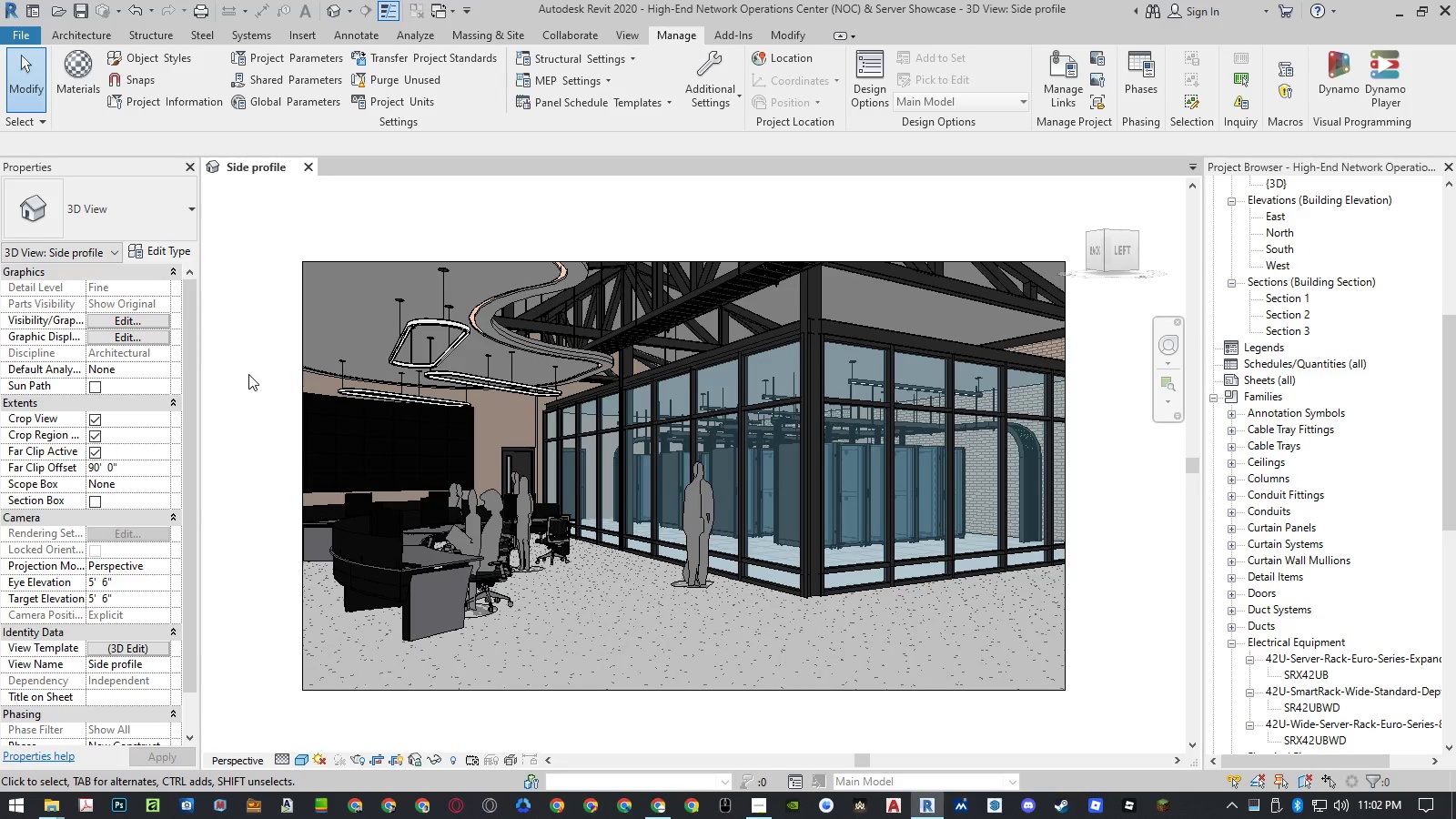 
type(rr)
 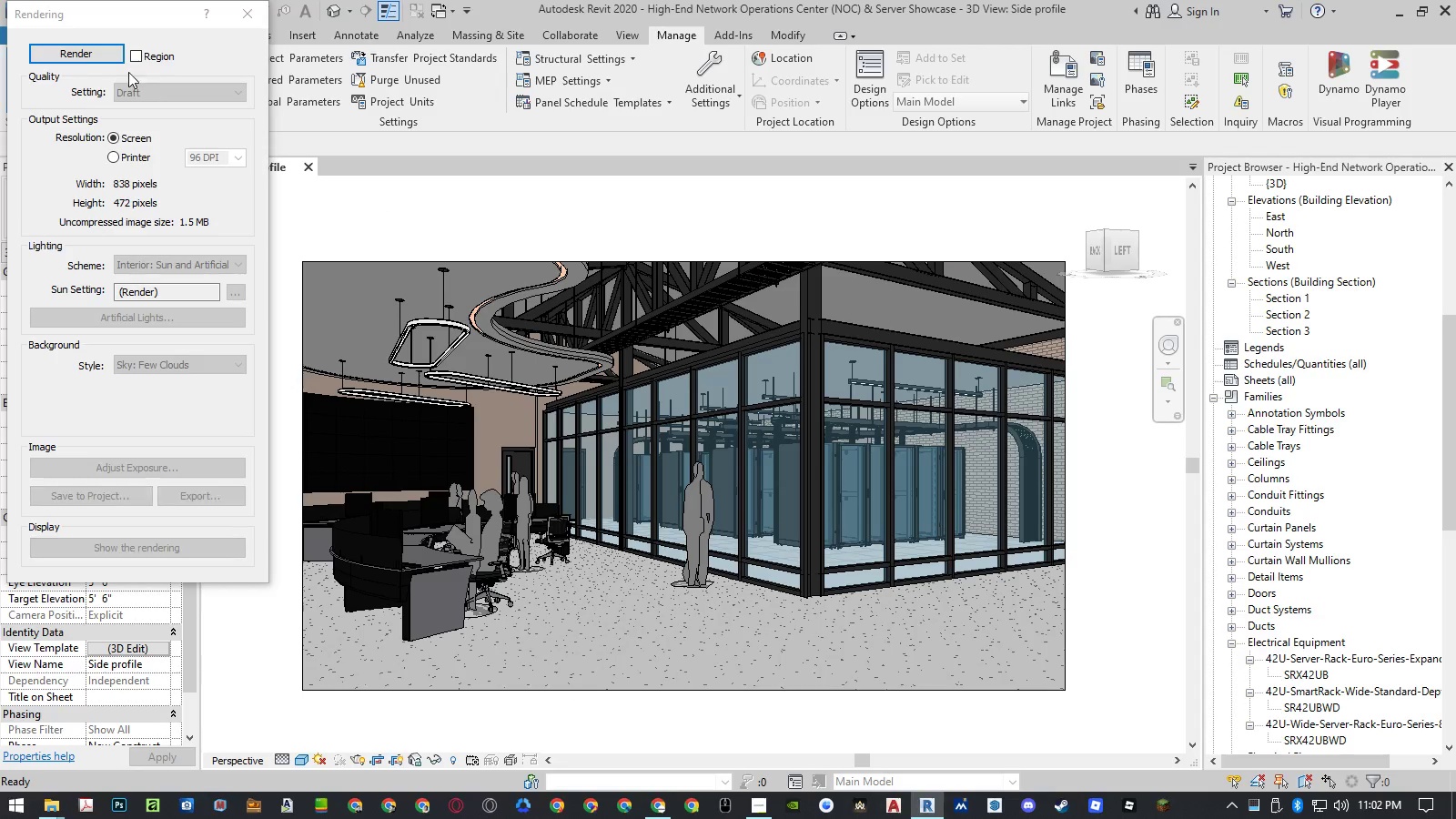 
left_click([90, 57])
 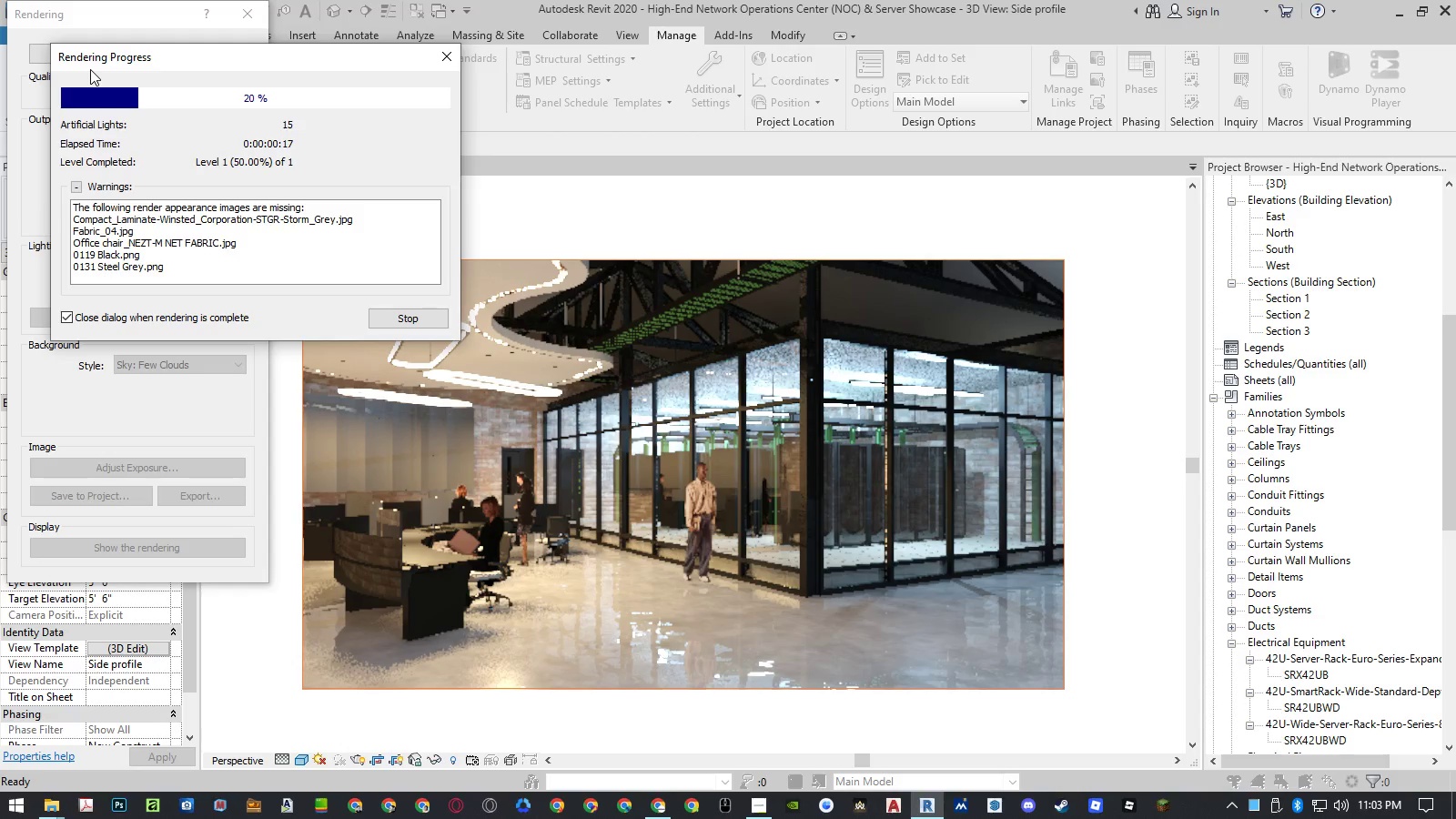 
wait(22.09)
 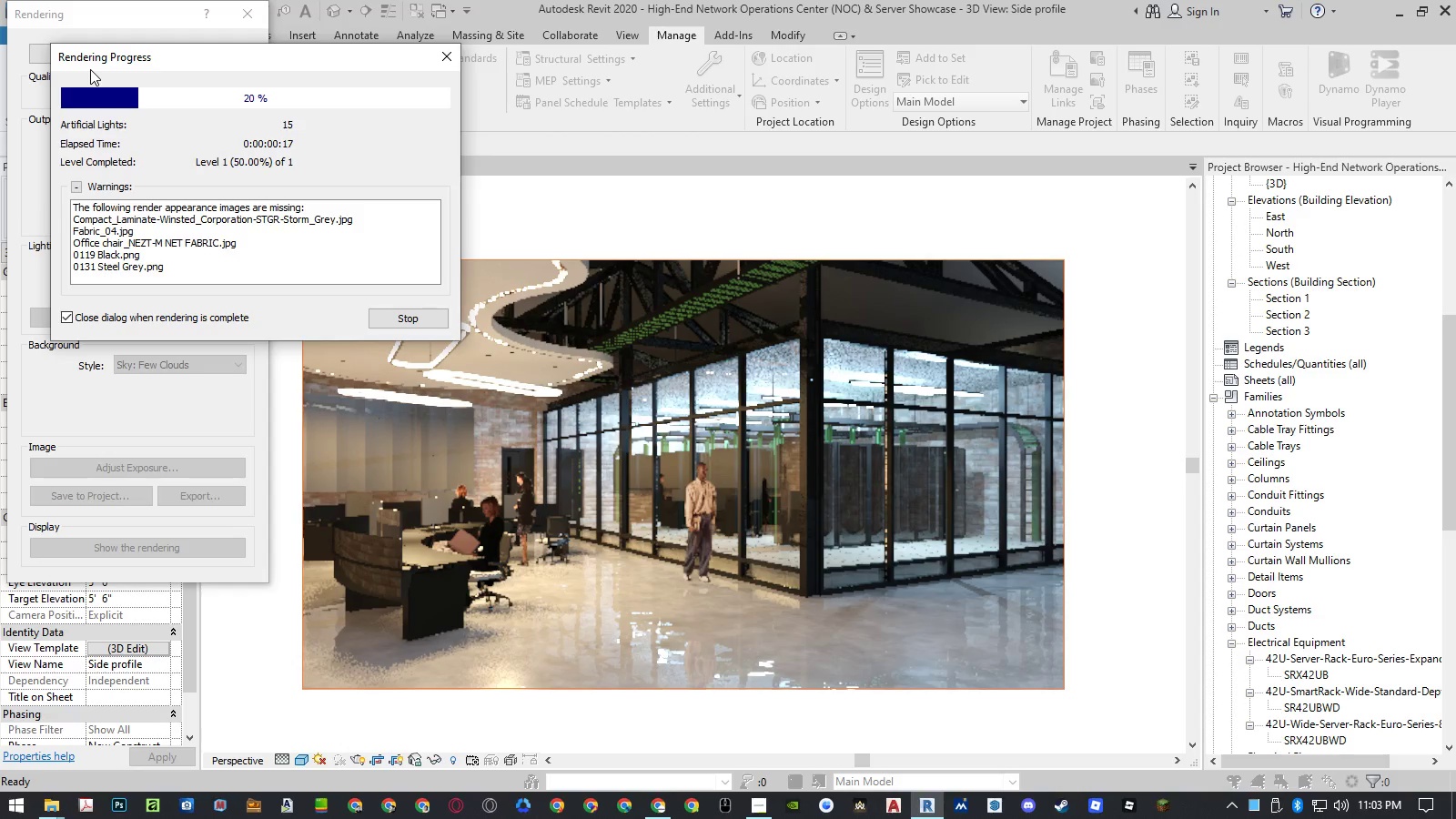 
left_click([232, 22])
 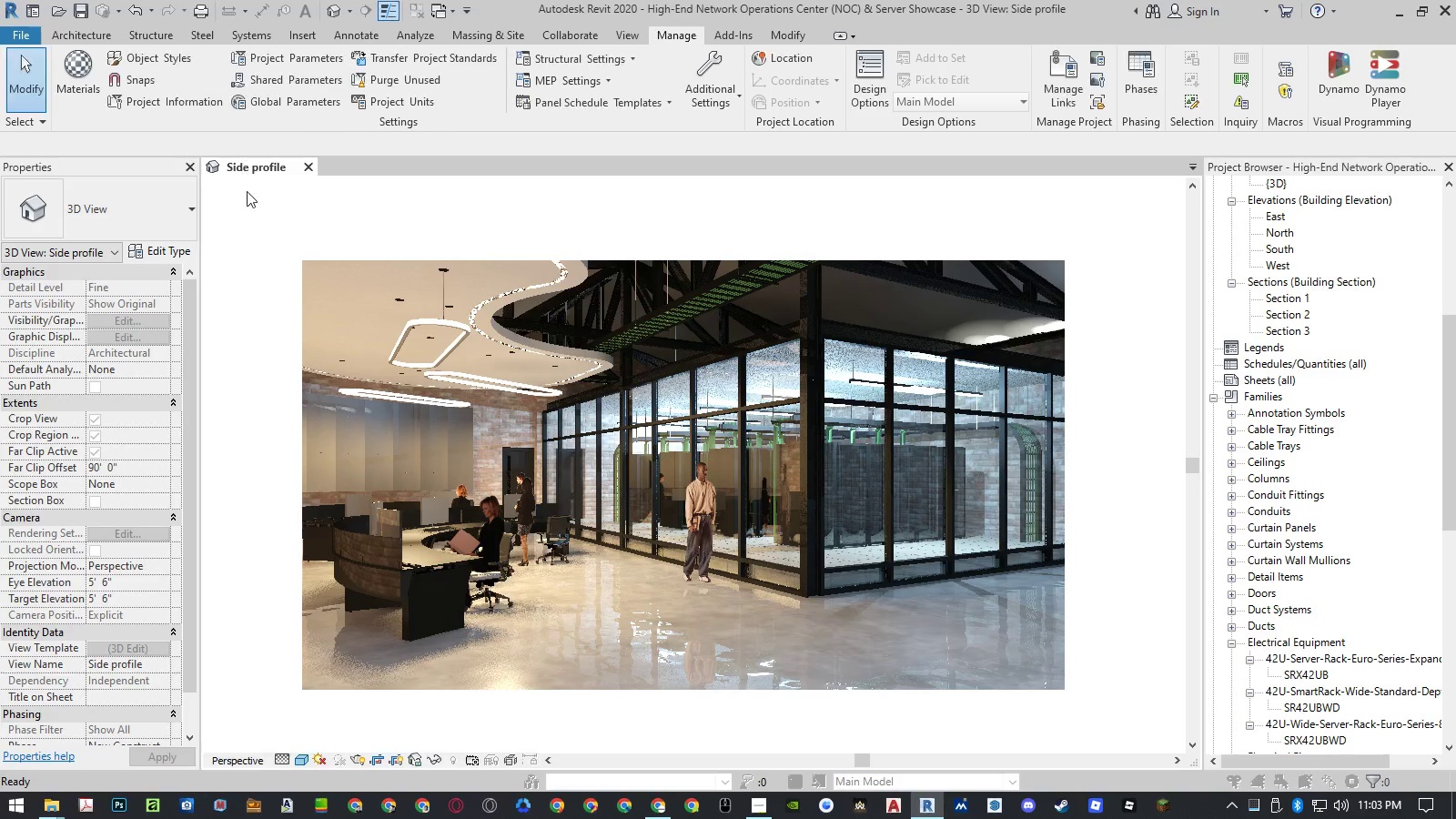 
left_click([253, 218])
 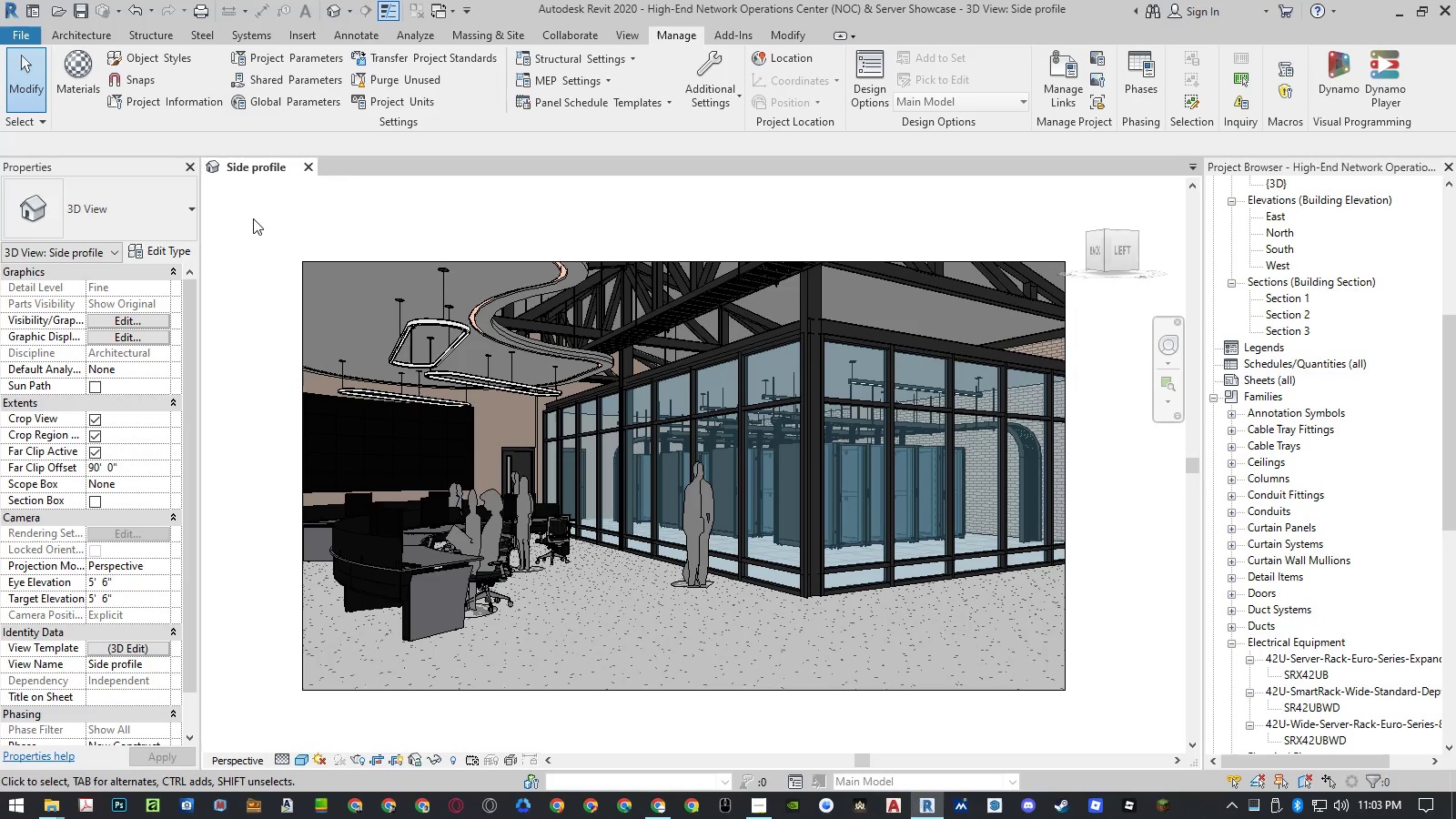 
key(Control+S)
 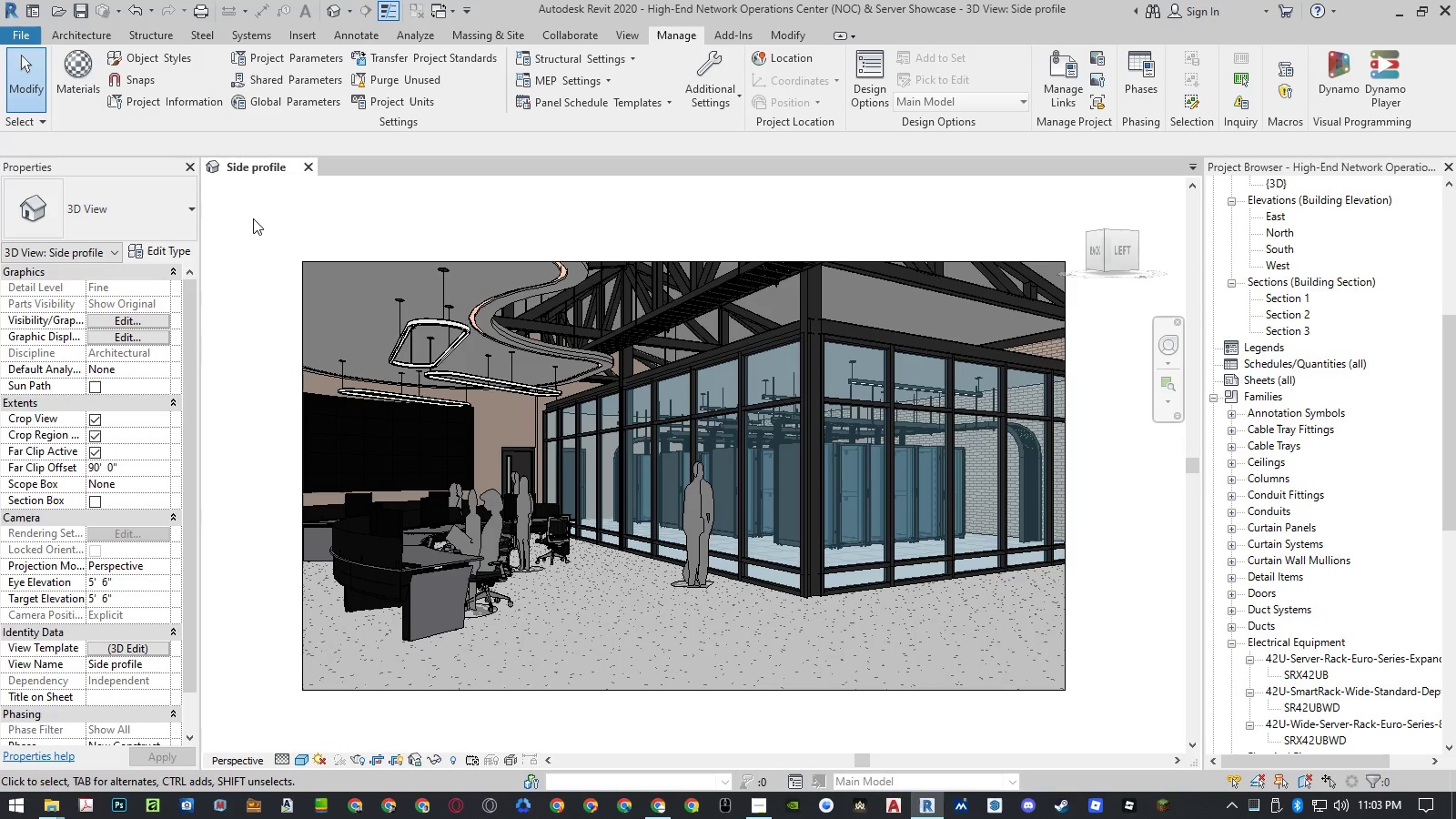 
wait(13.23)
 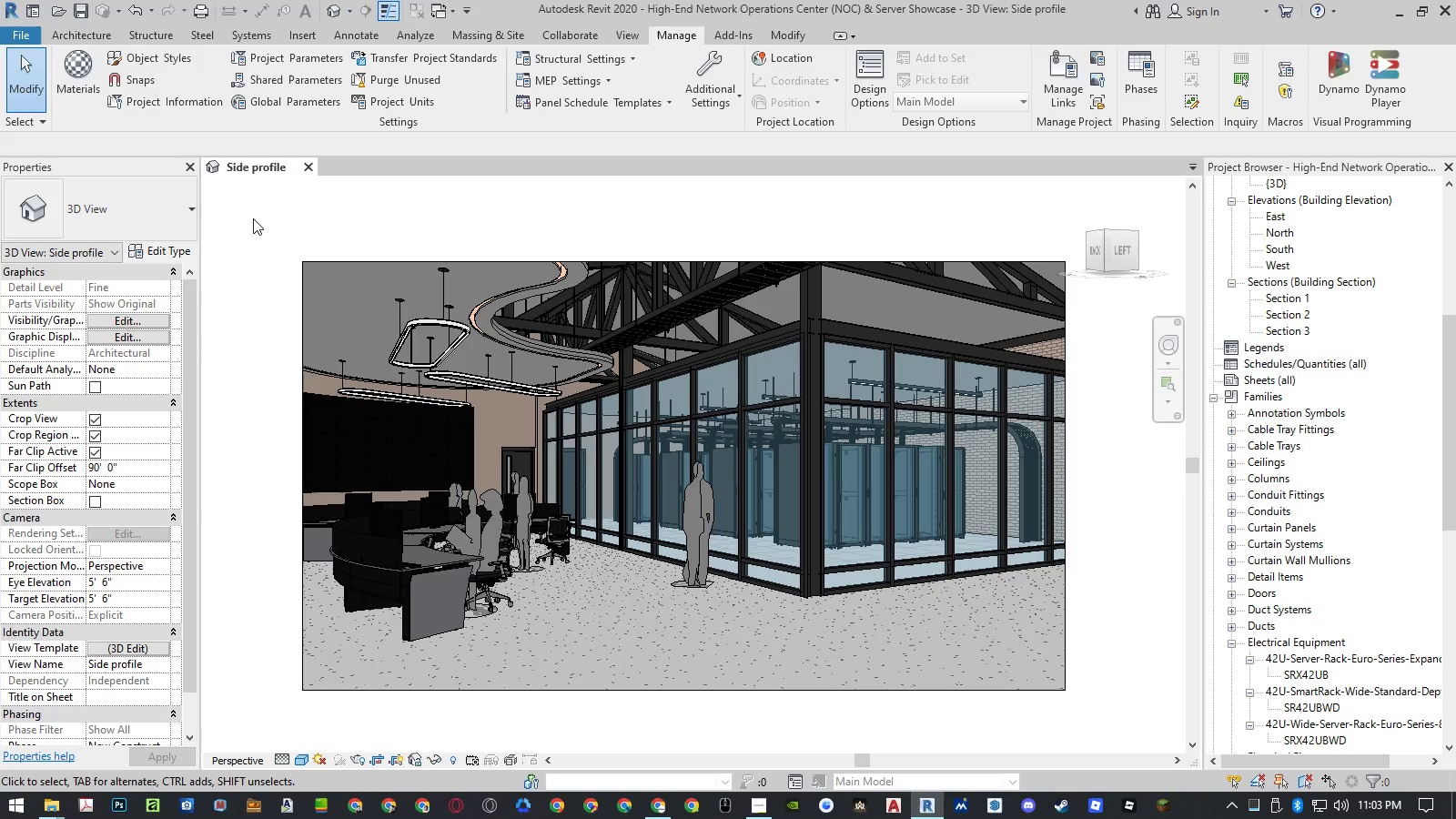 
left_click([1235, 644])
 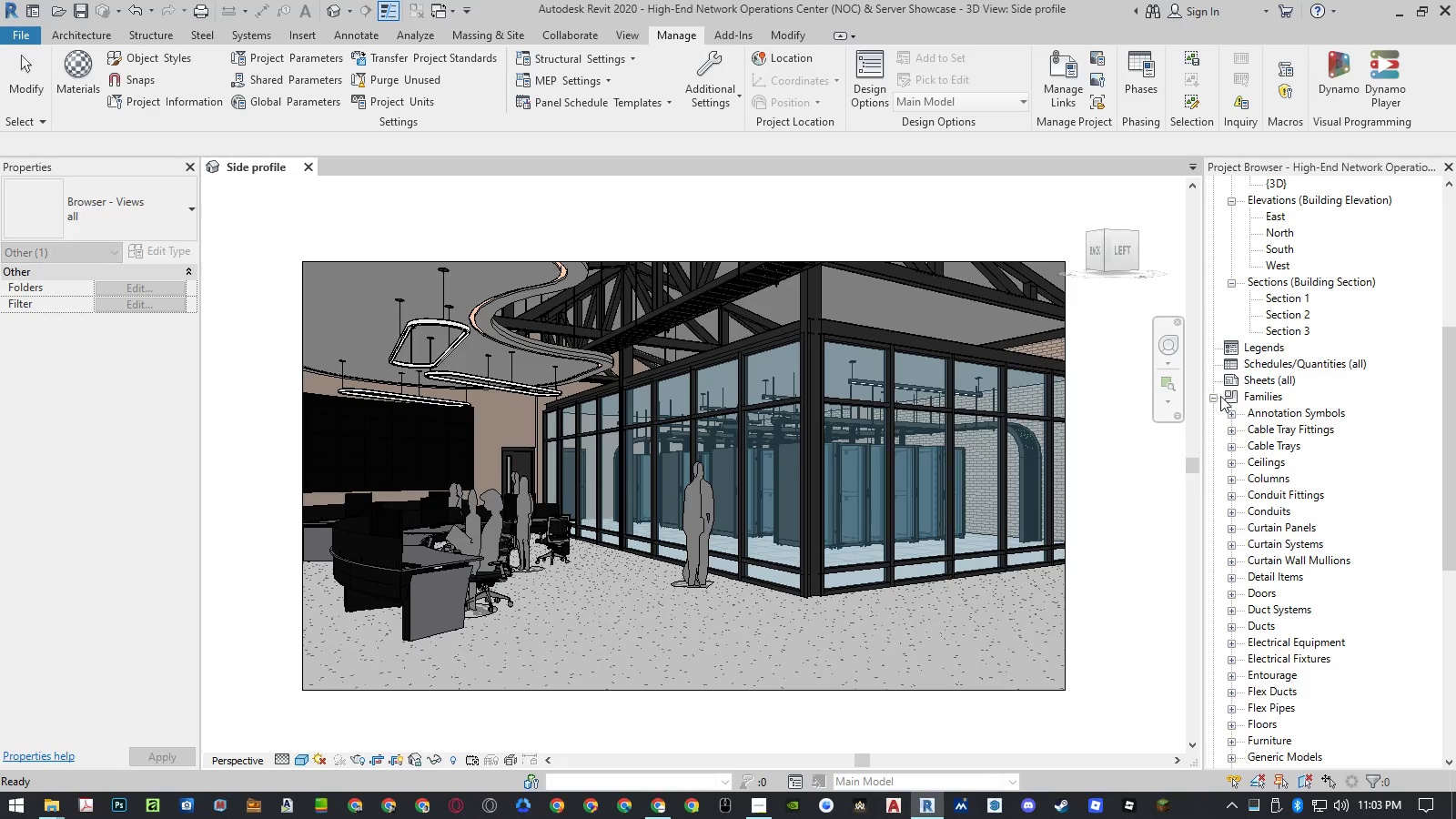 
left_click([1215, 395])
 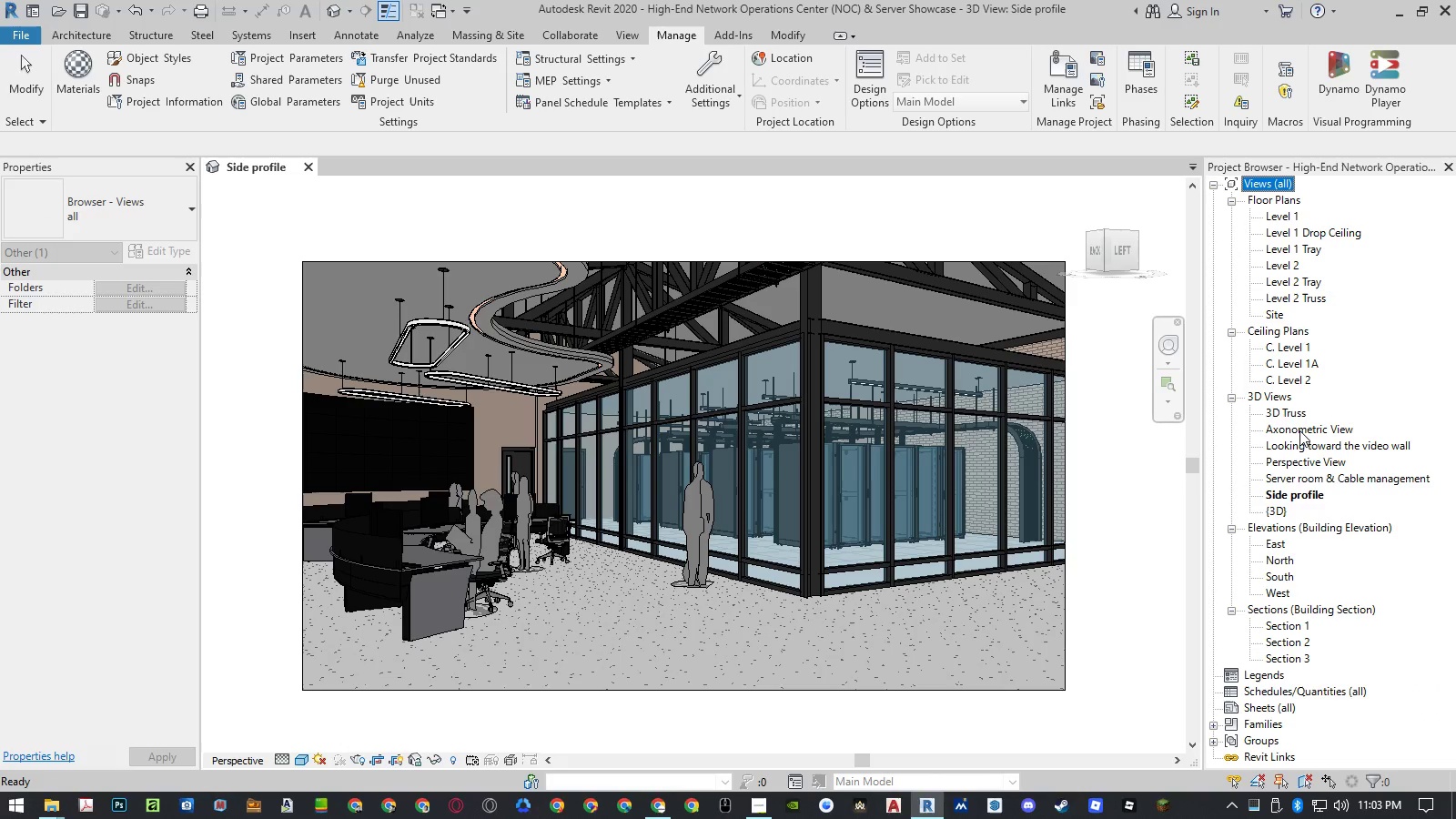 
double_click([1299, 430])
 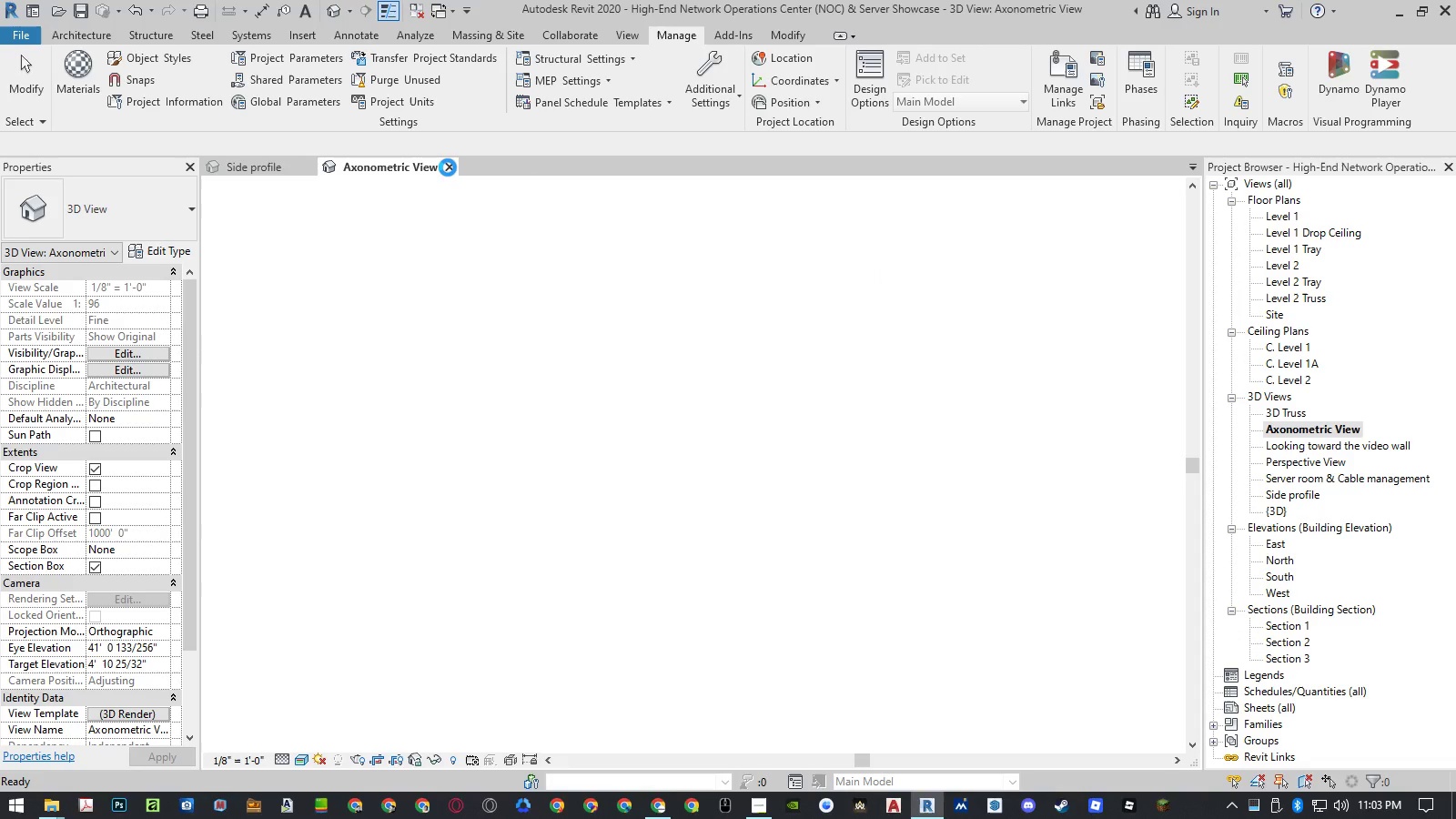 
wait(5.22)
 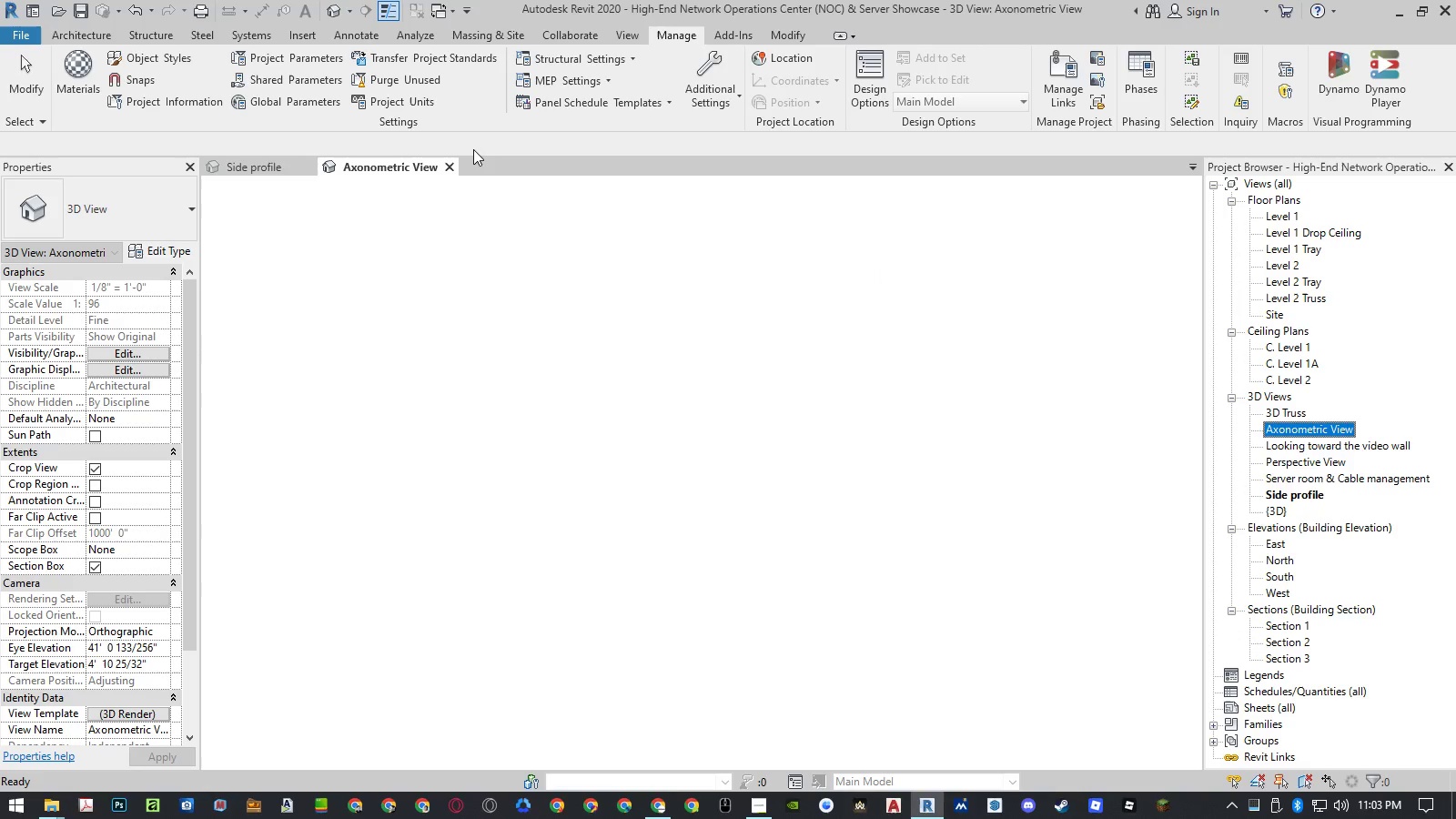 
left_click([448, 167])
 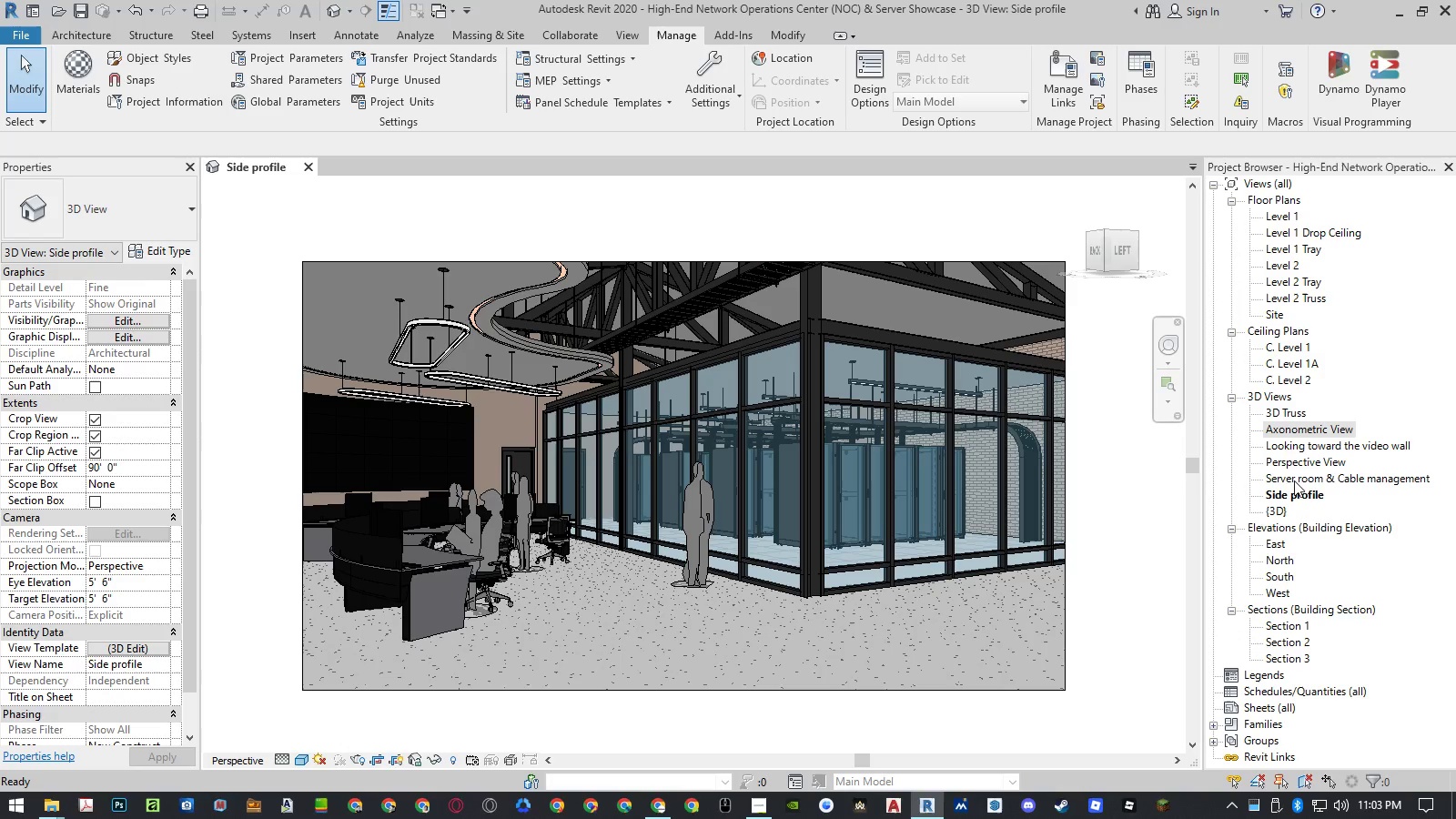 
double_click([1295, 480])
 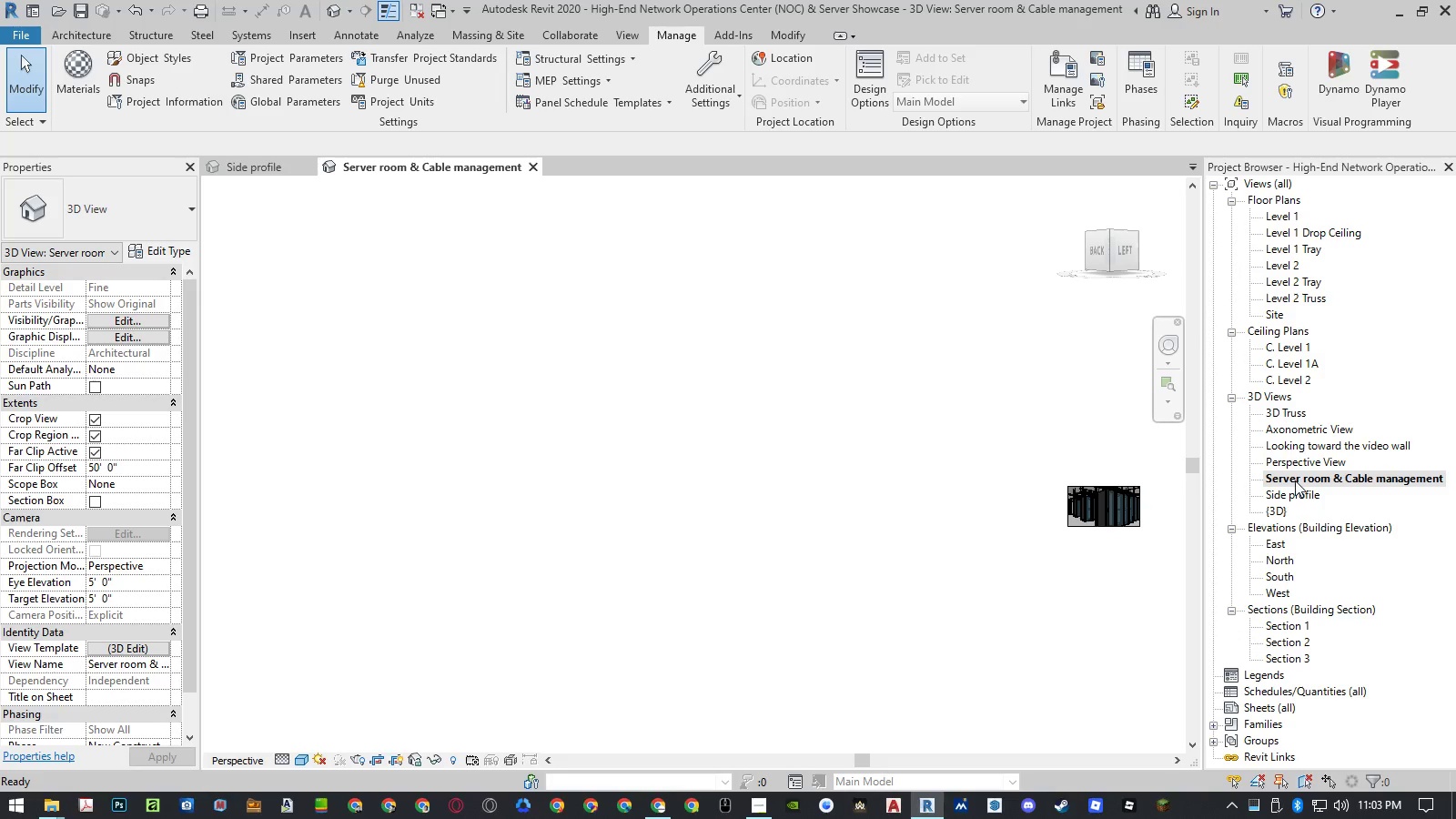 
scroll: coordinate [1107, 500], scroll_direction: up, amount: 17.0
 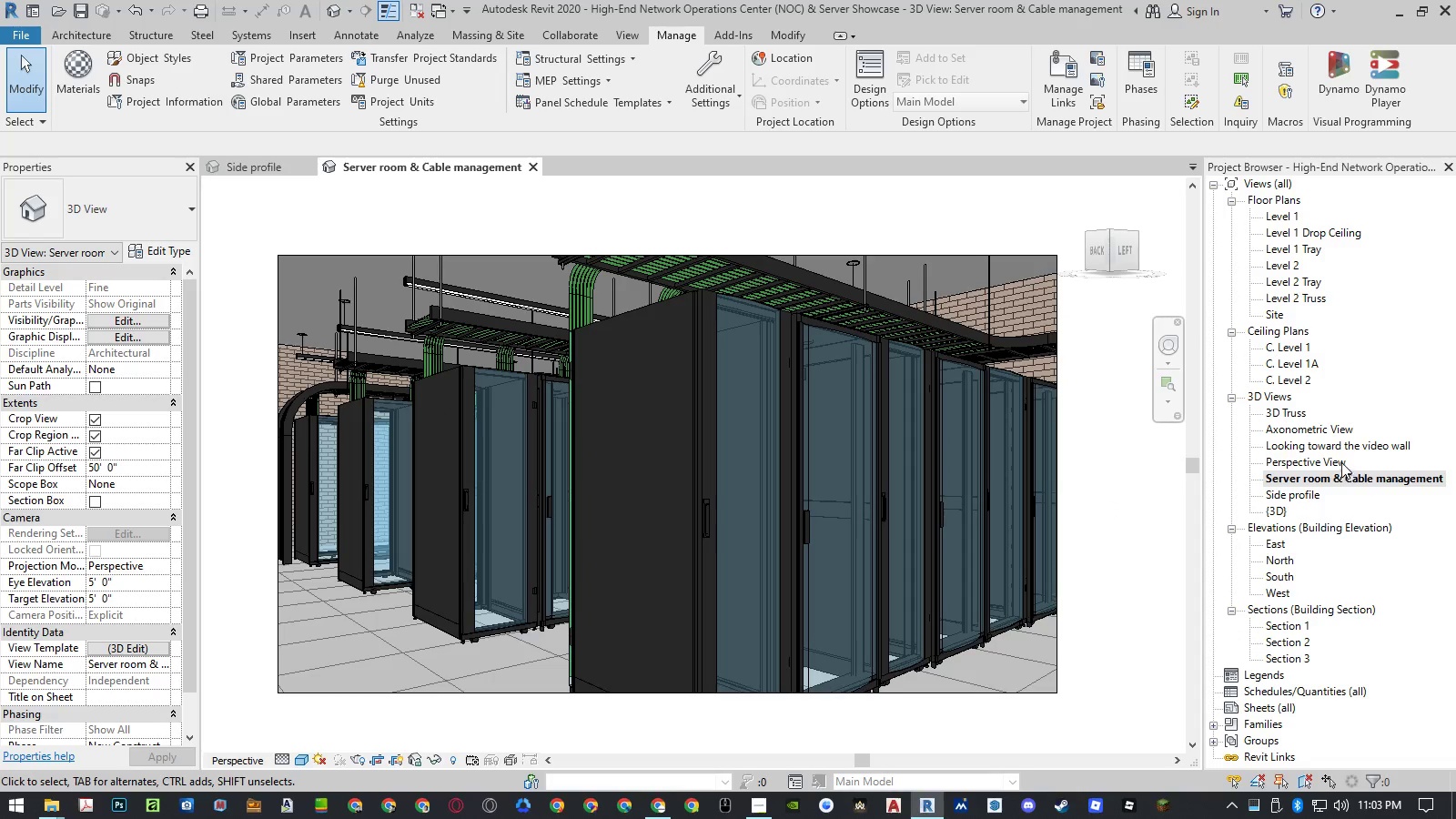 
double_click([1338, 460])
 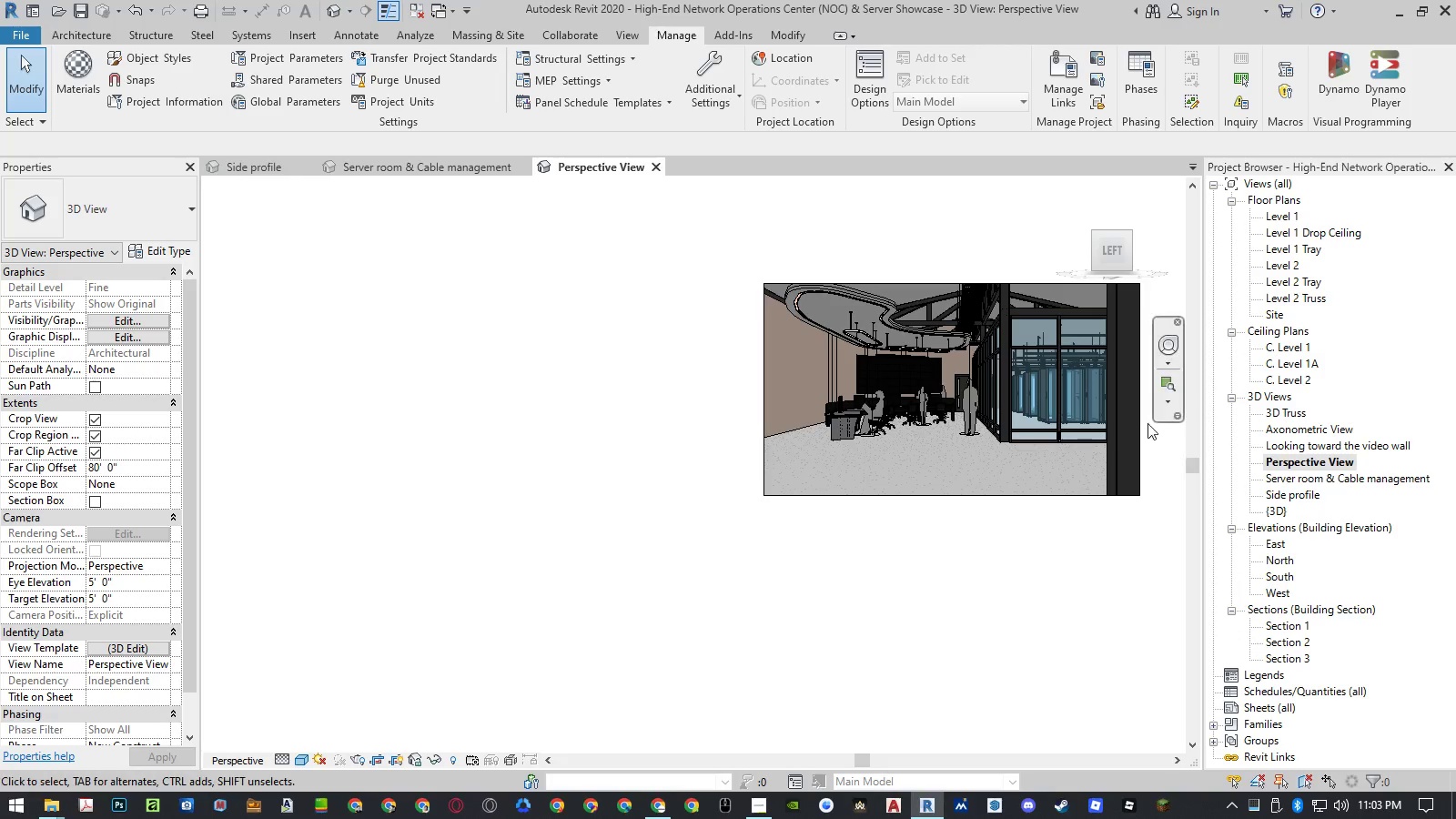 
scroll: coordinate [1158, 285], scroll_direction: up, amount: 4.0
 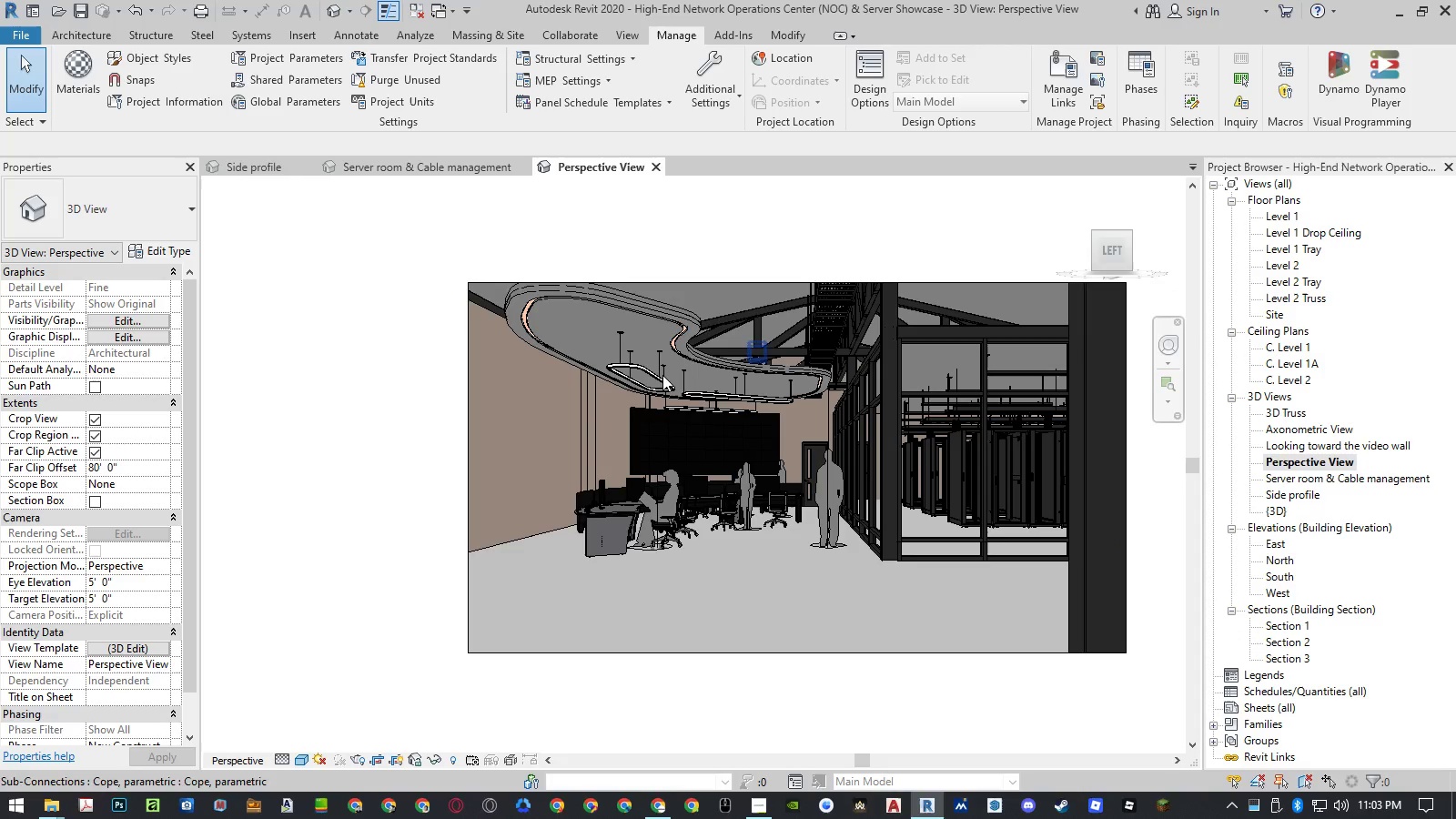 
scroll: coordinate [592, 393], scroll_direction: down, amount: 2.0
 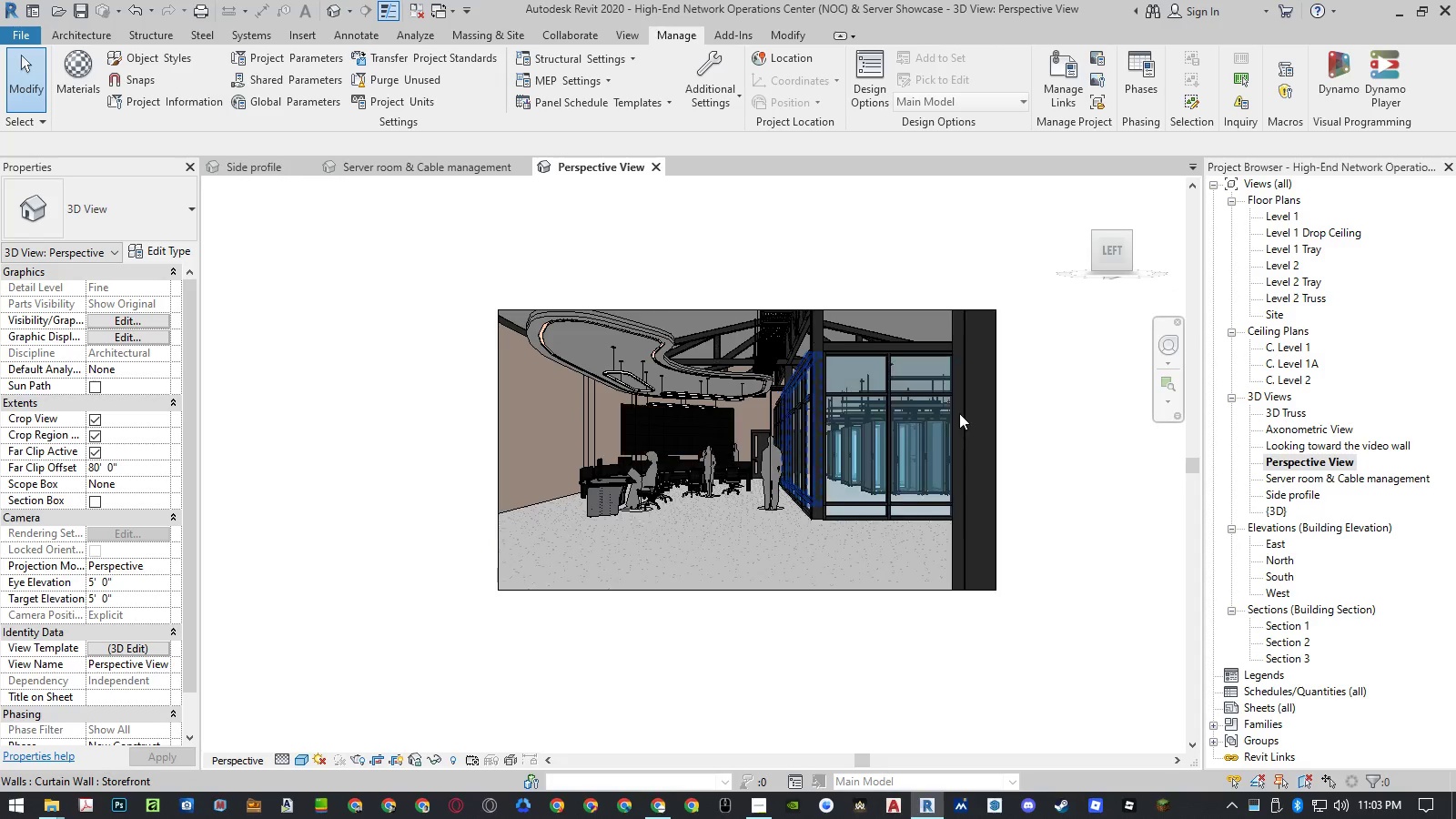 
scroll: coordinate [966, 406], scroll_direction: up, amount: 2.0
 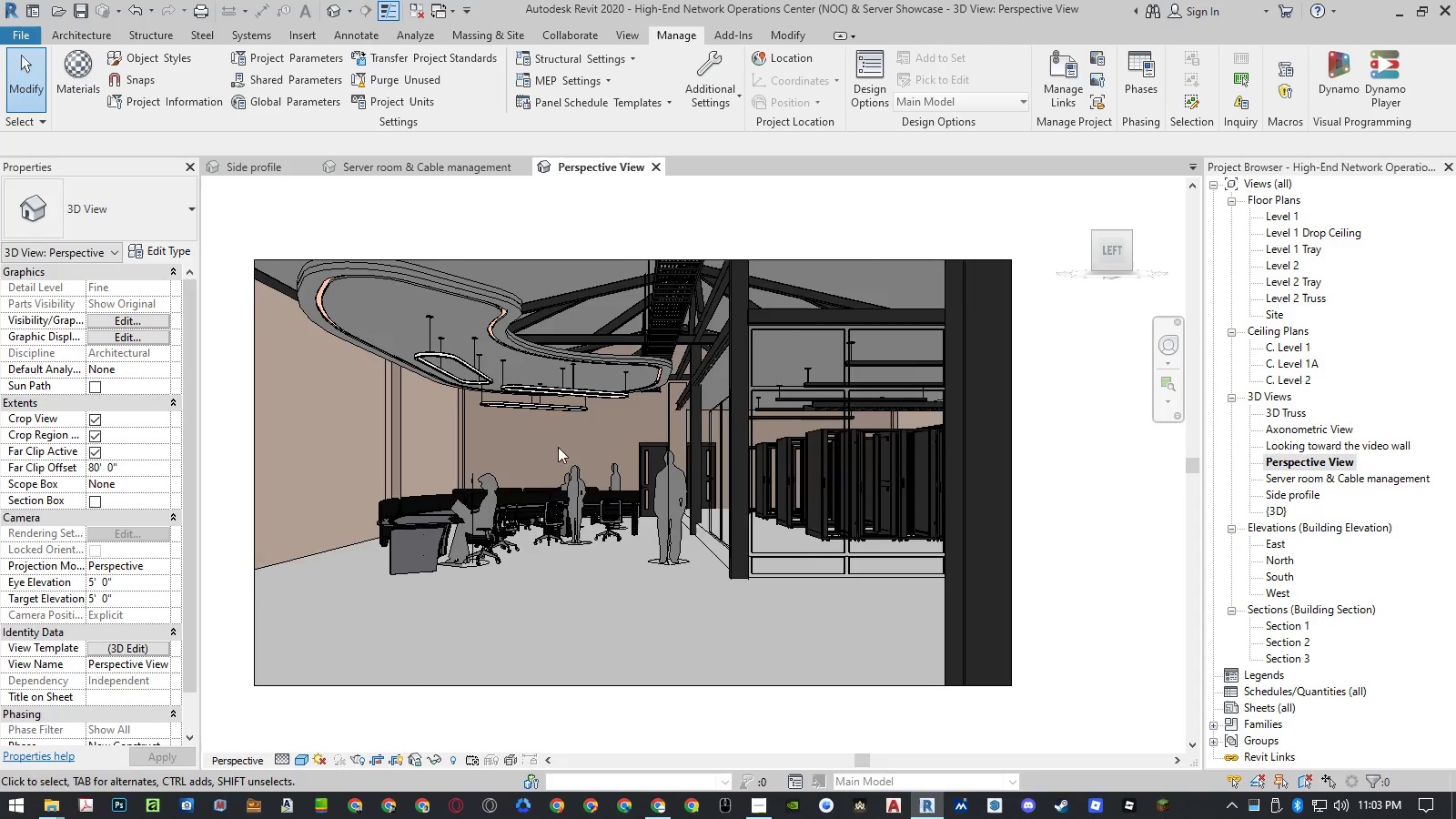 
scroll: coordinate [866, 447], scroll_direction: down, amount: 1.0
 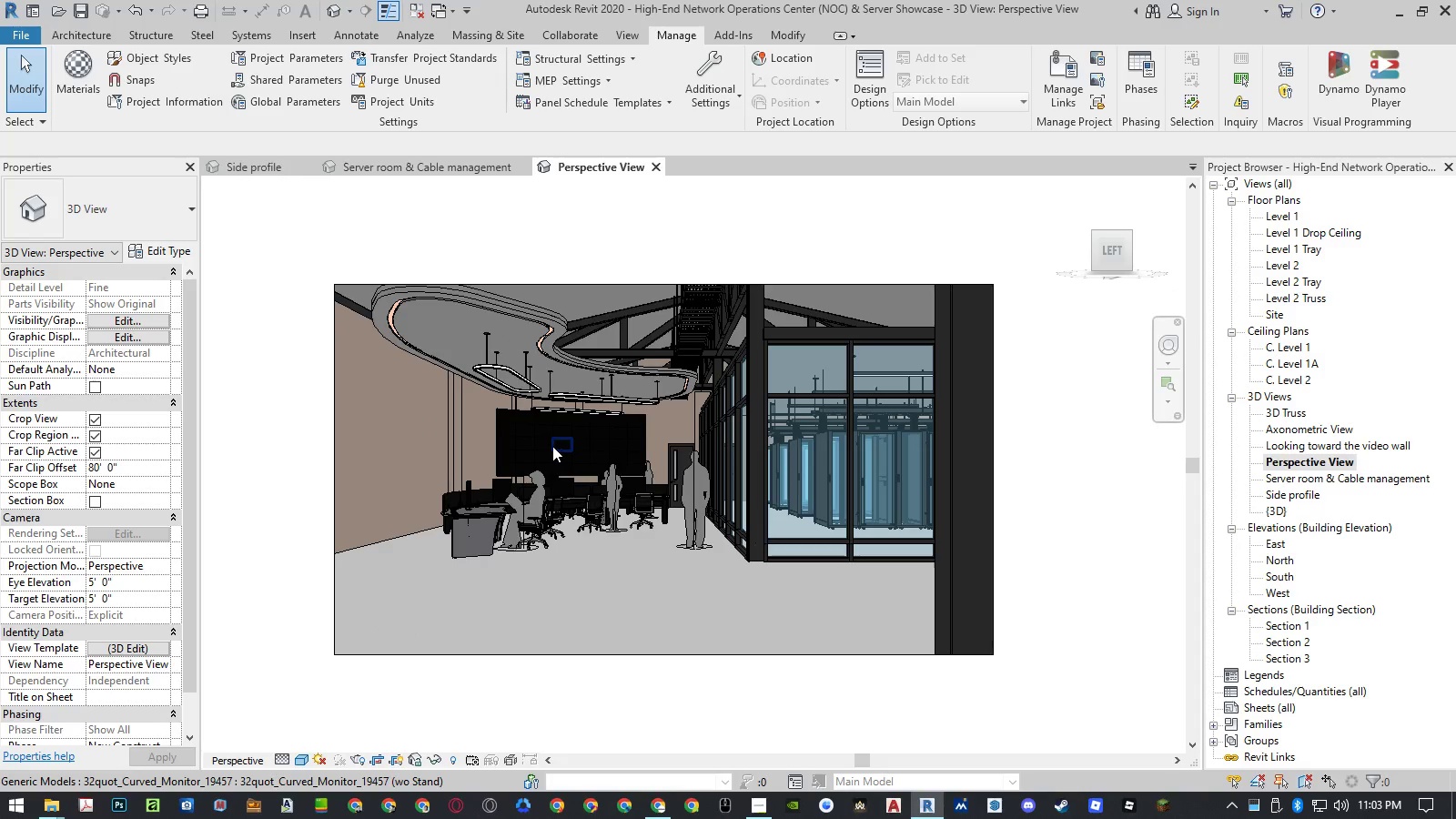 
scroll: coordinate [552, 446], scroll_direction: up, amount: 1.0
 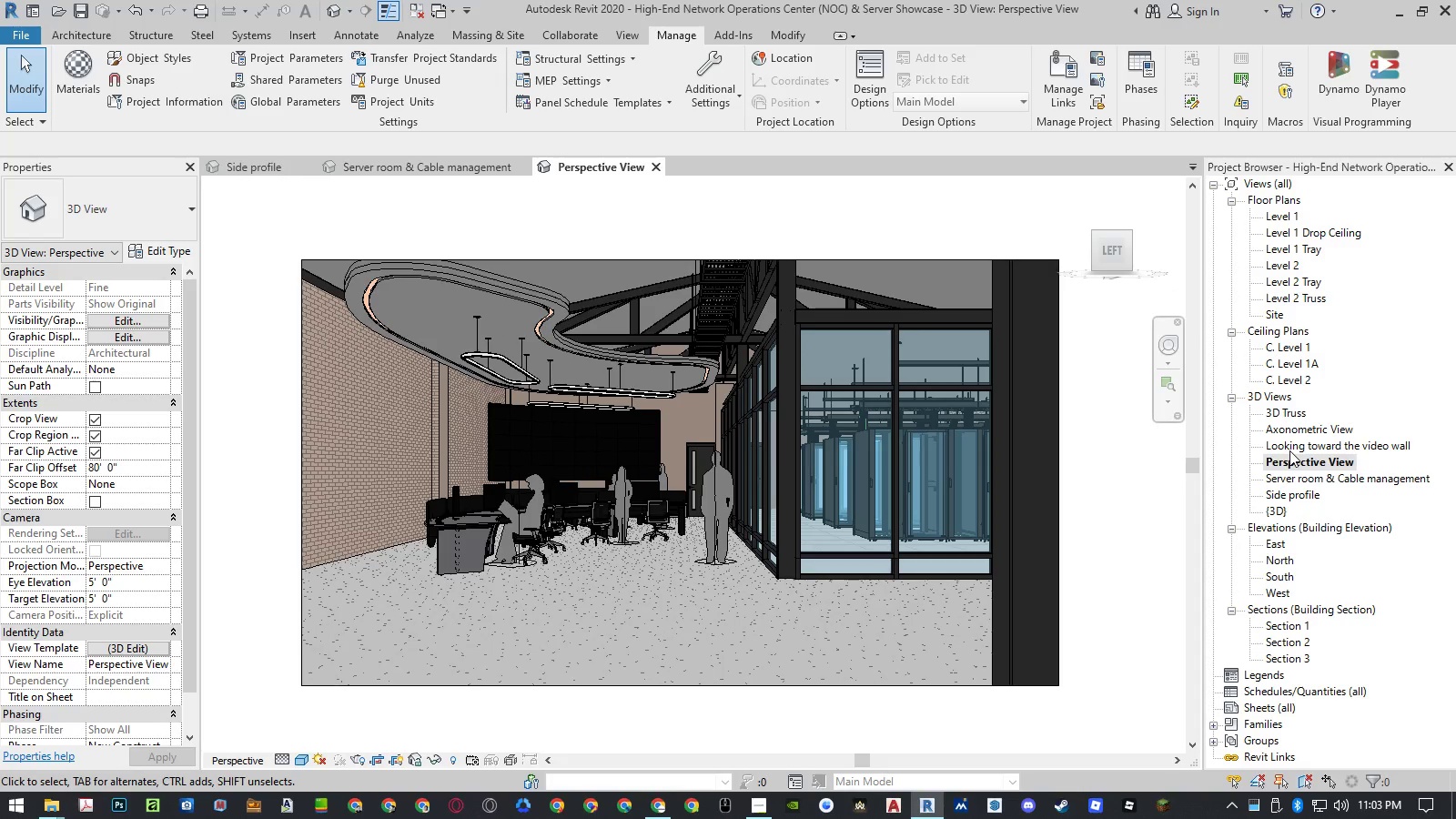 
left_click([1289, 450])
 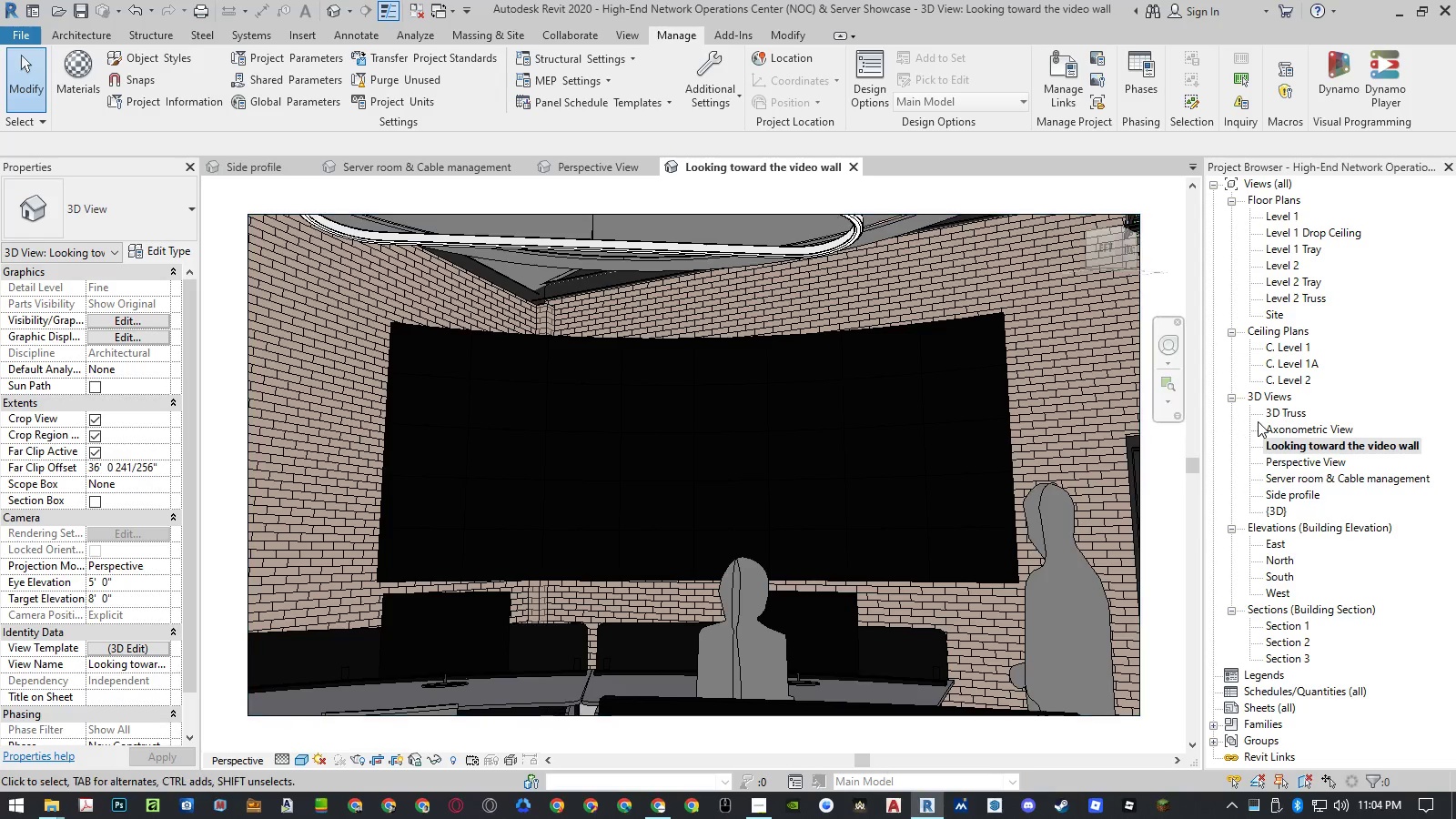 
double_click([1279, 430])
 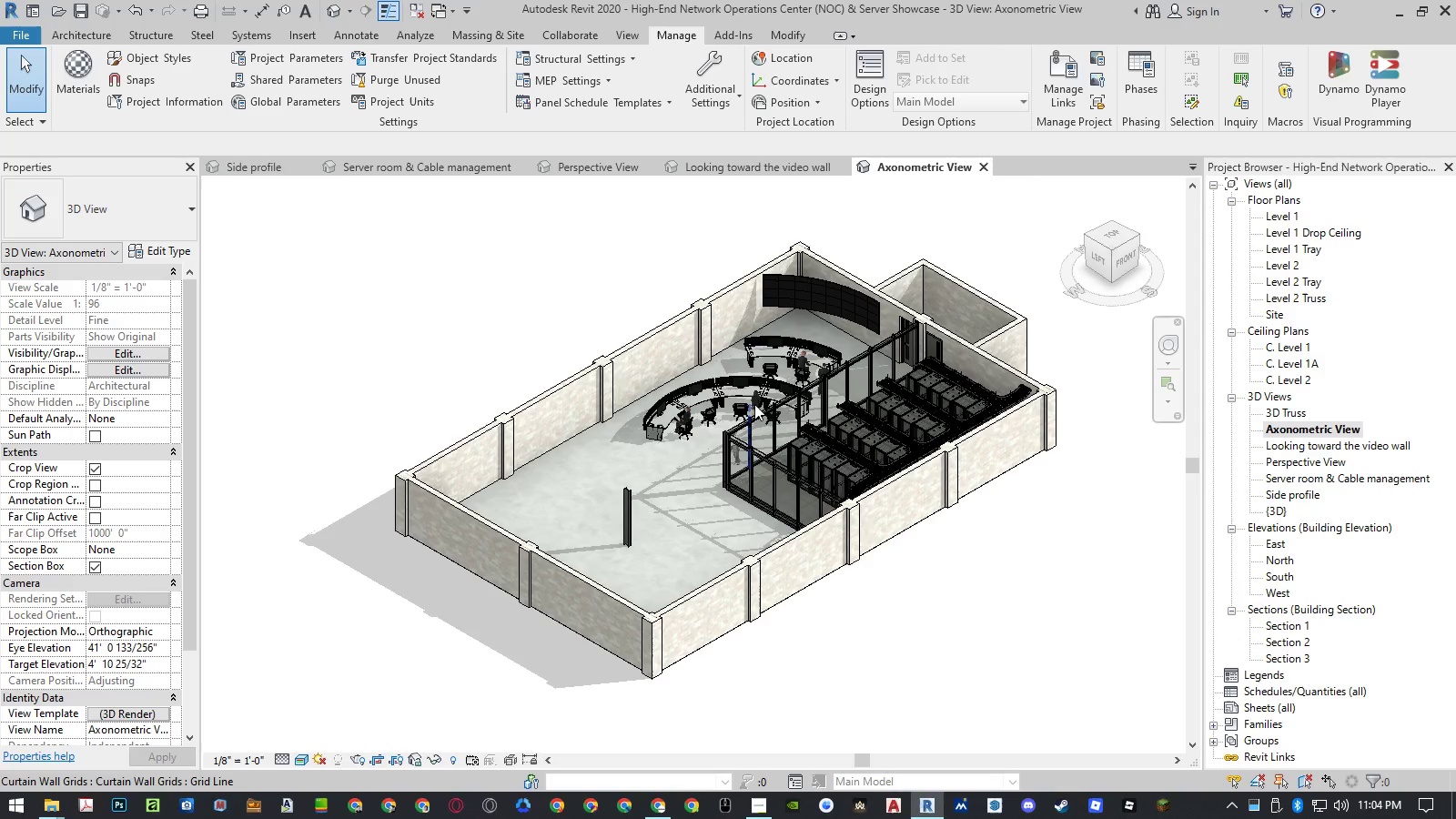 
wait(6.17)
 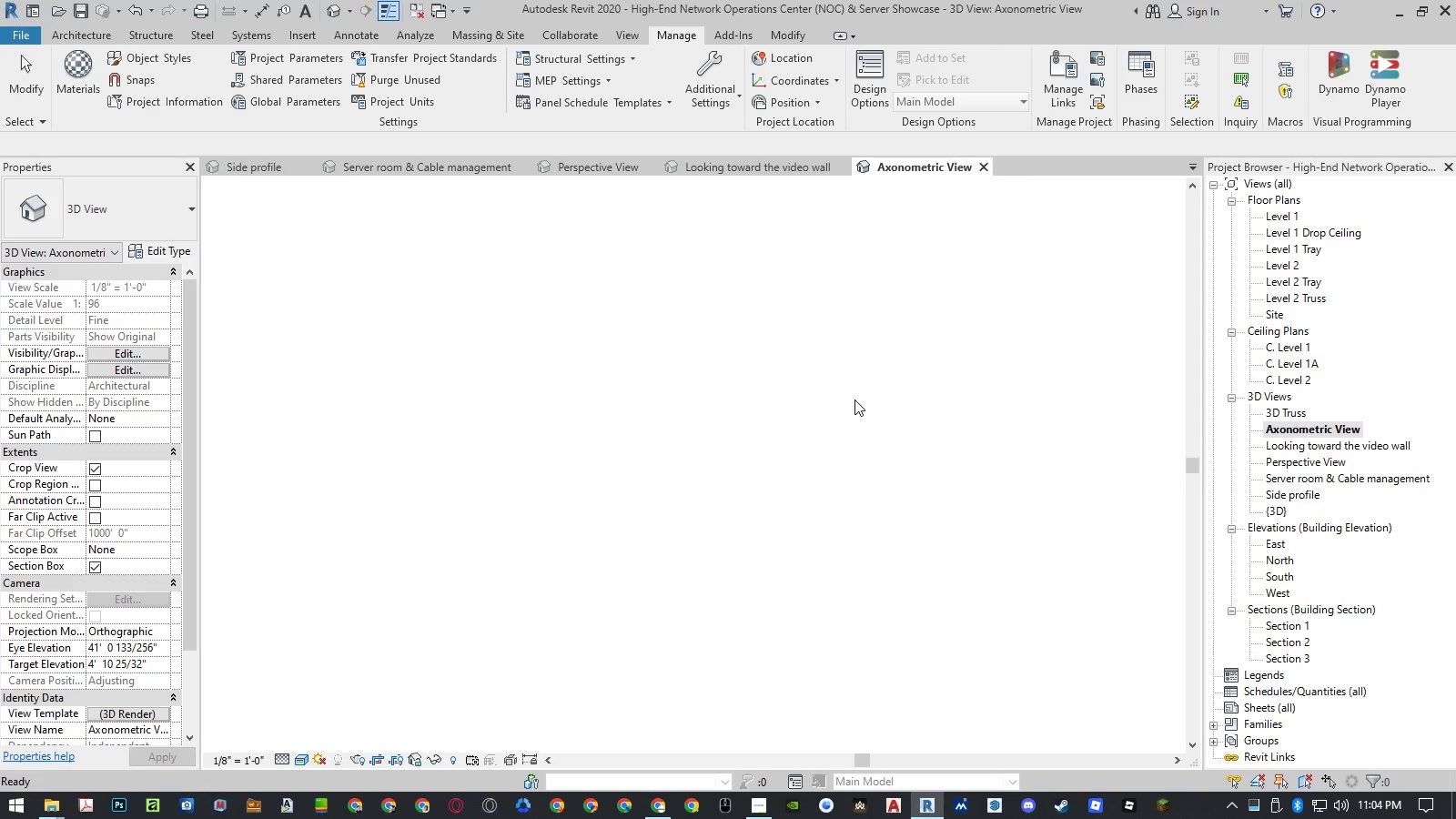 
left_click([253, 168])
 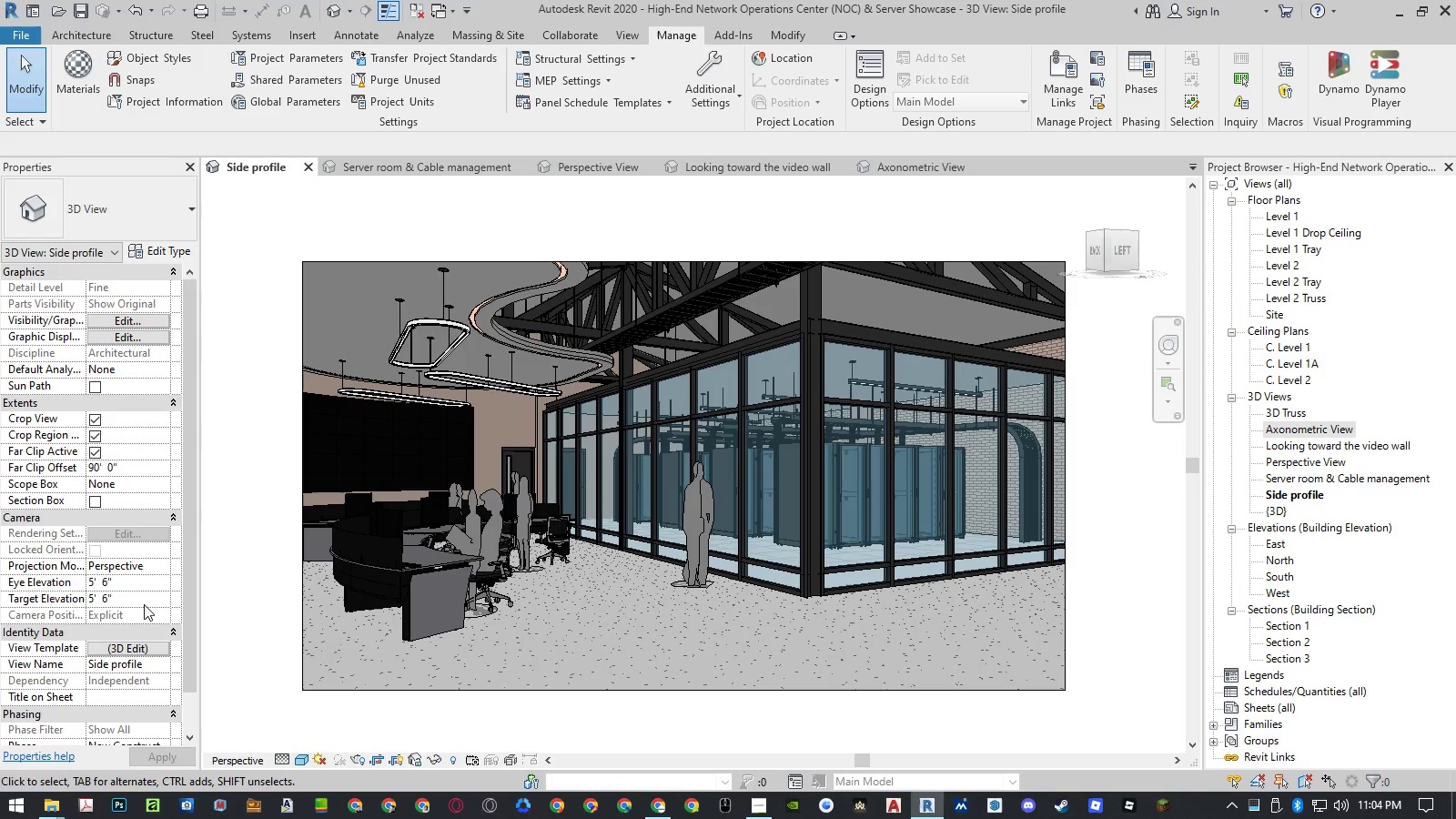 
left_click([126, 645])
 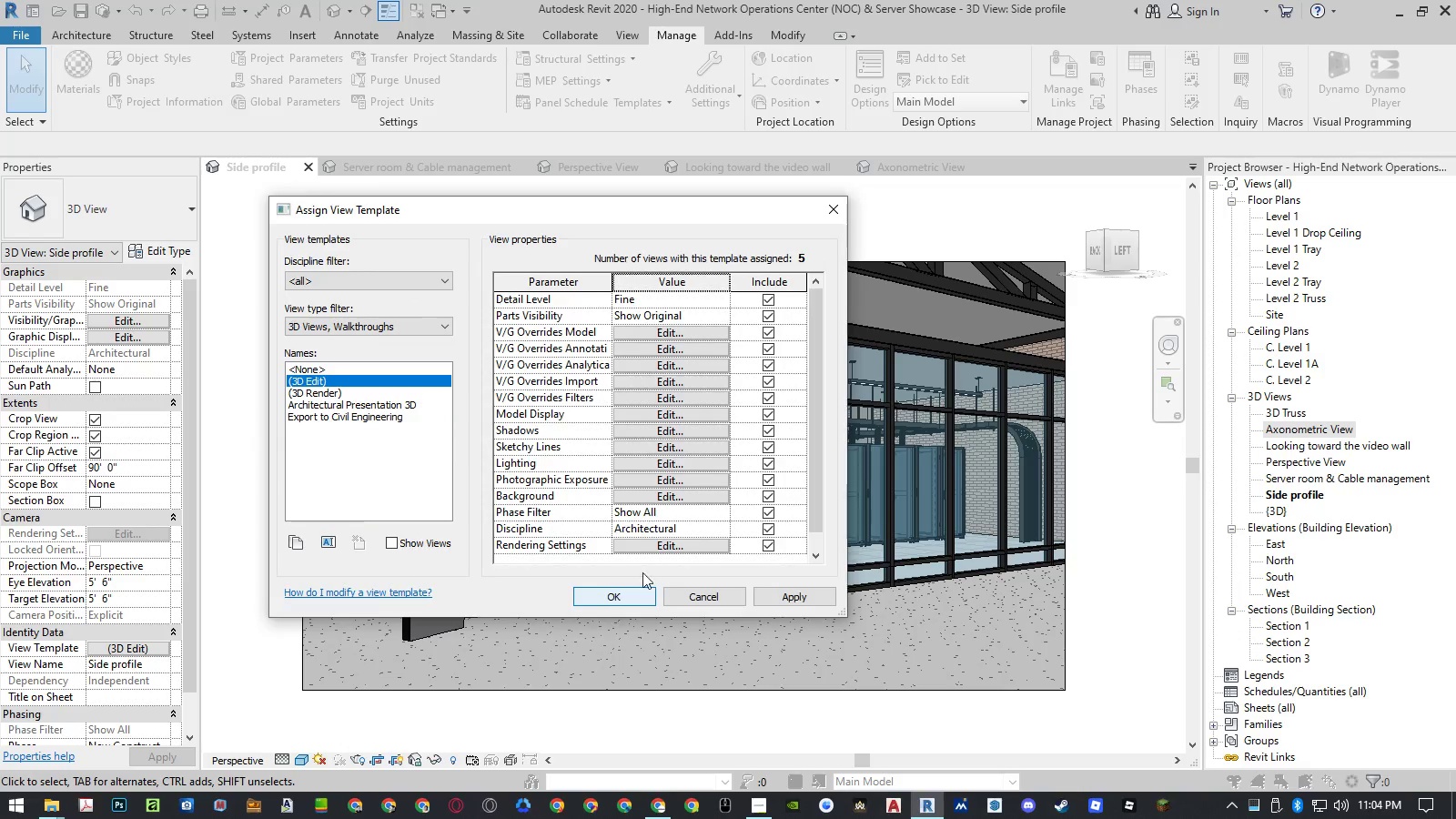 
left_click([658, 547])
 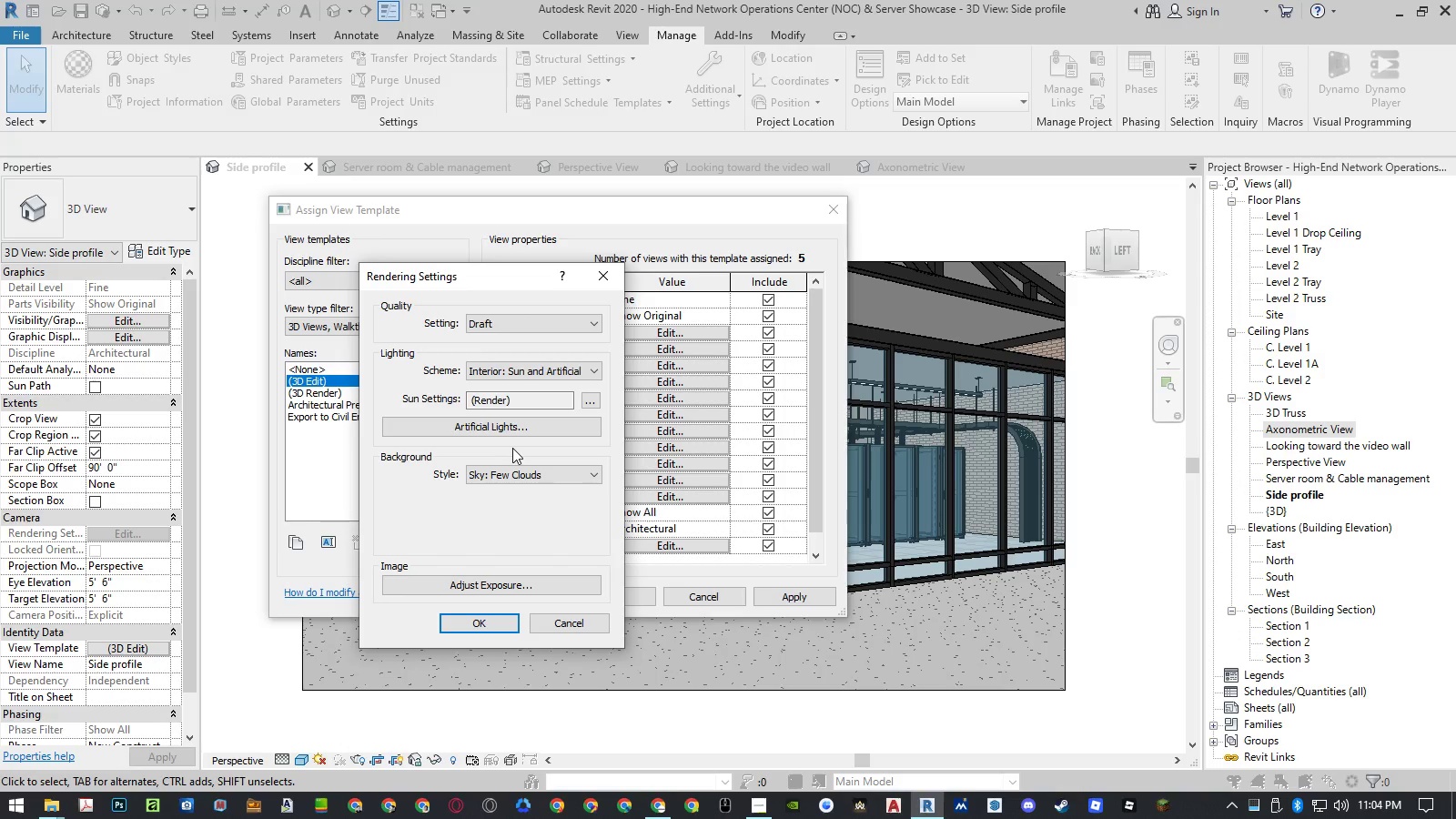 
left_click([498, 580])
 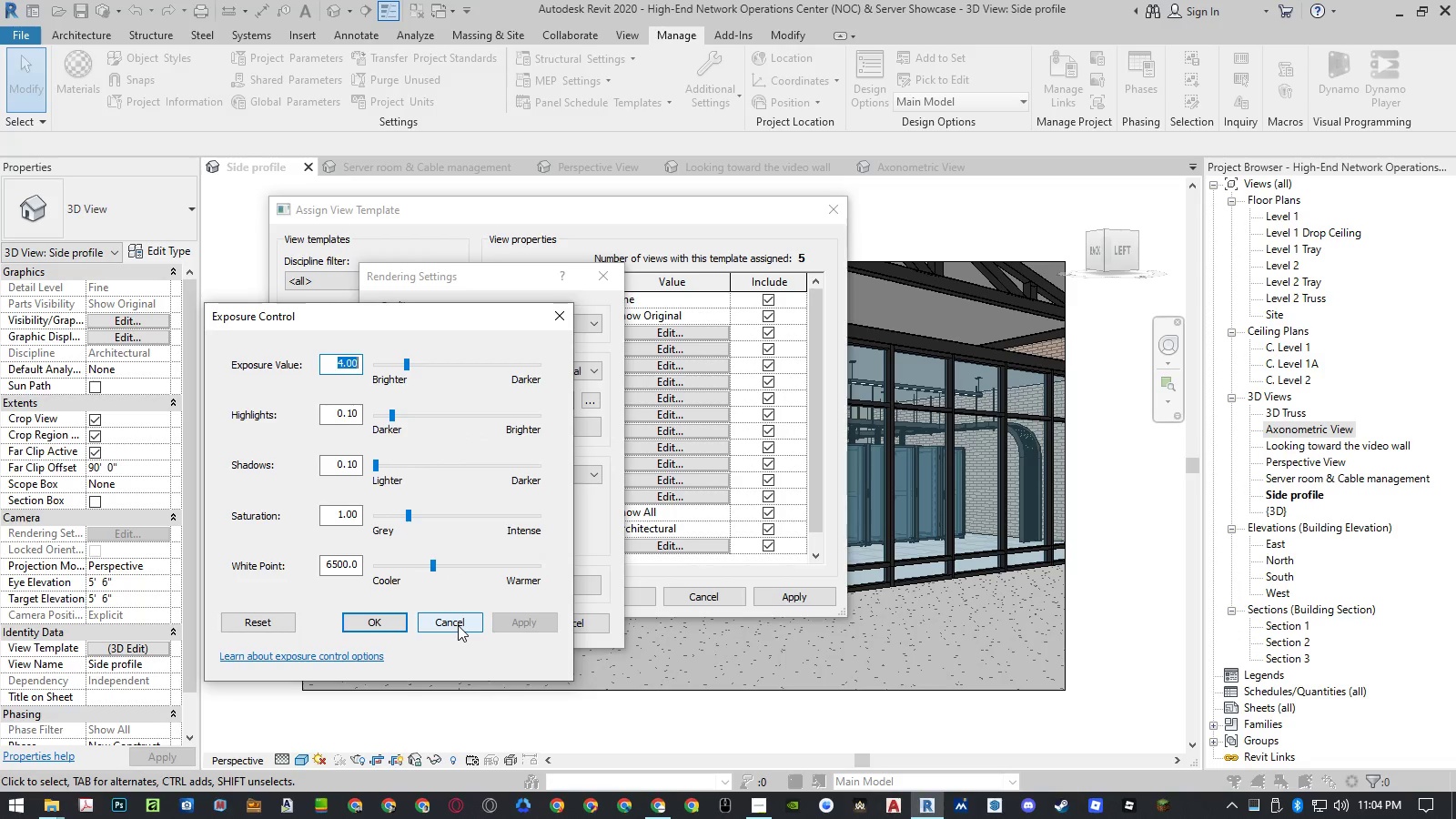 
left_click([458, 625])
 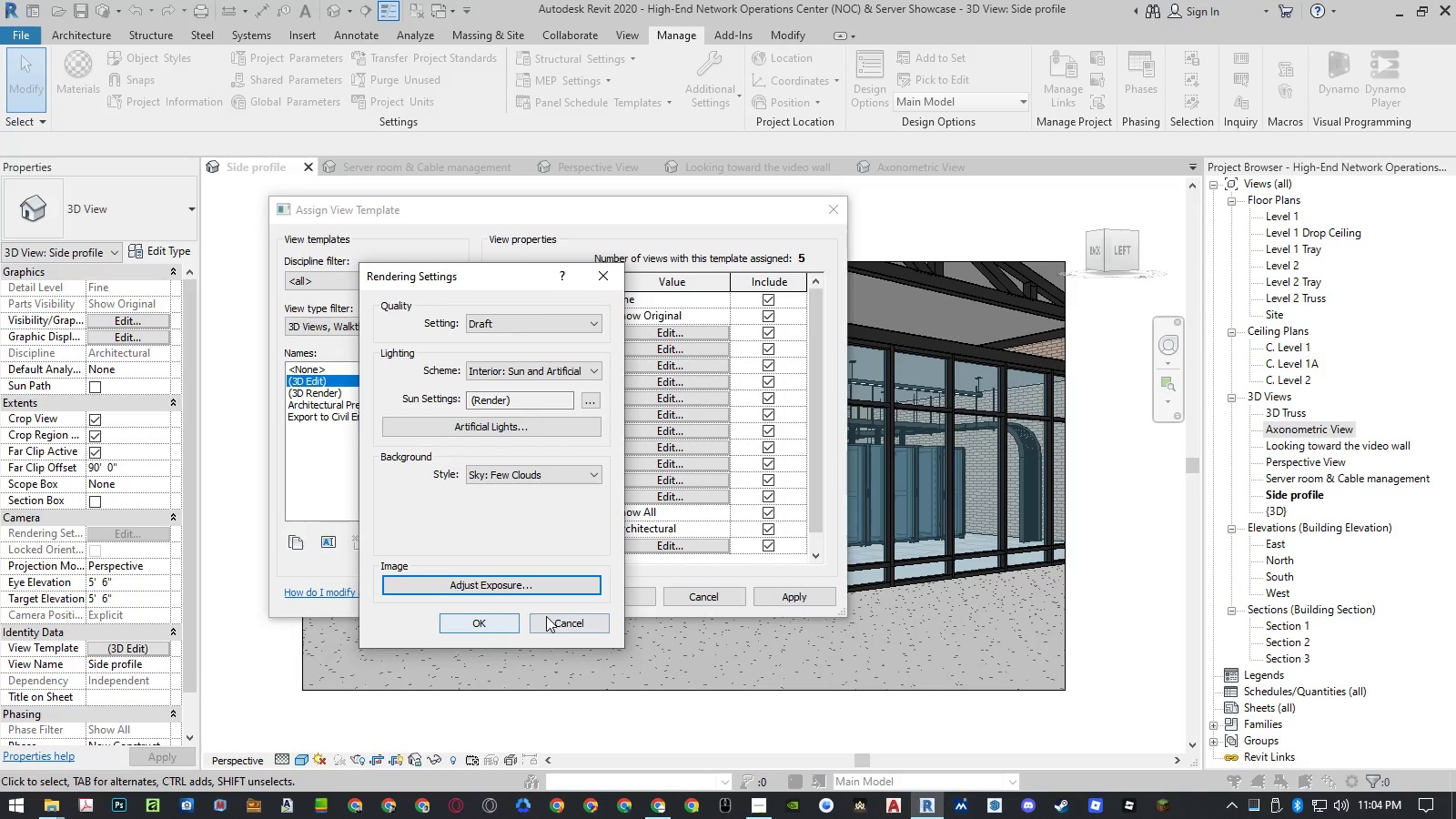 
left_click([546, 616])
 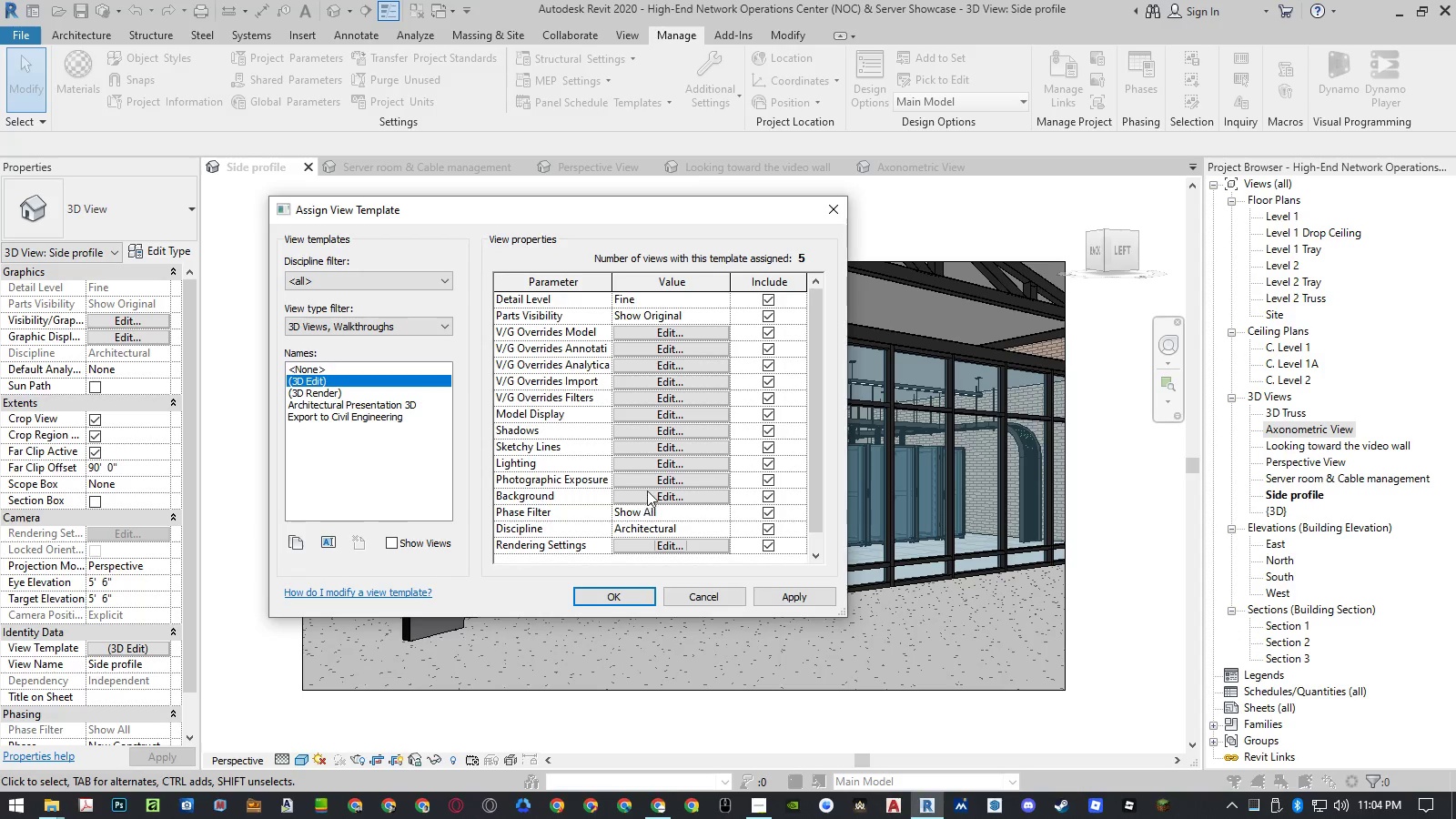 
left_click([651, 482])
 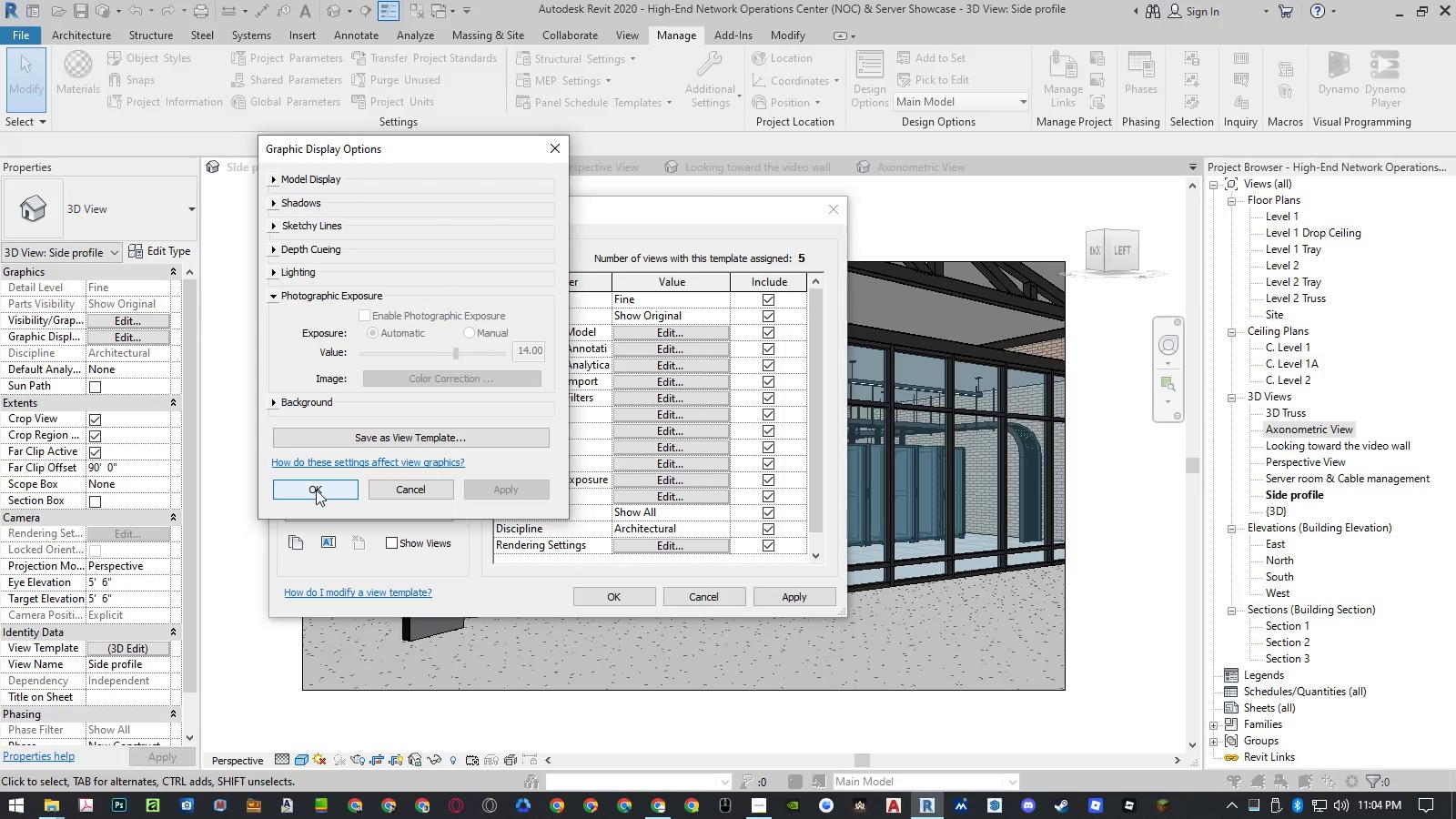 
left_click([435, 490])
 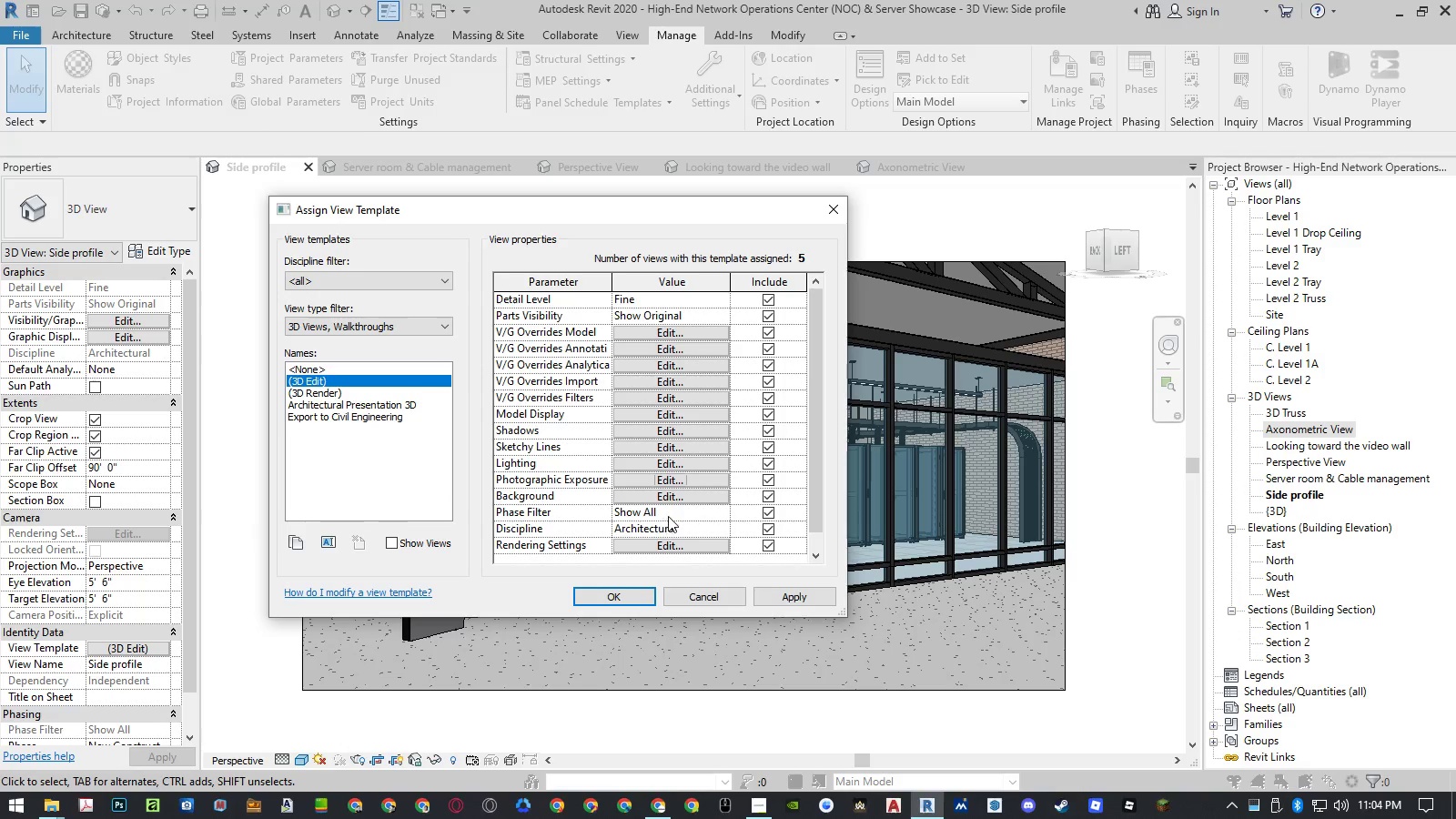 
left_click([674, 501])
 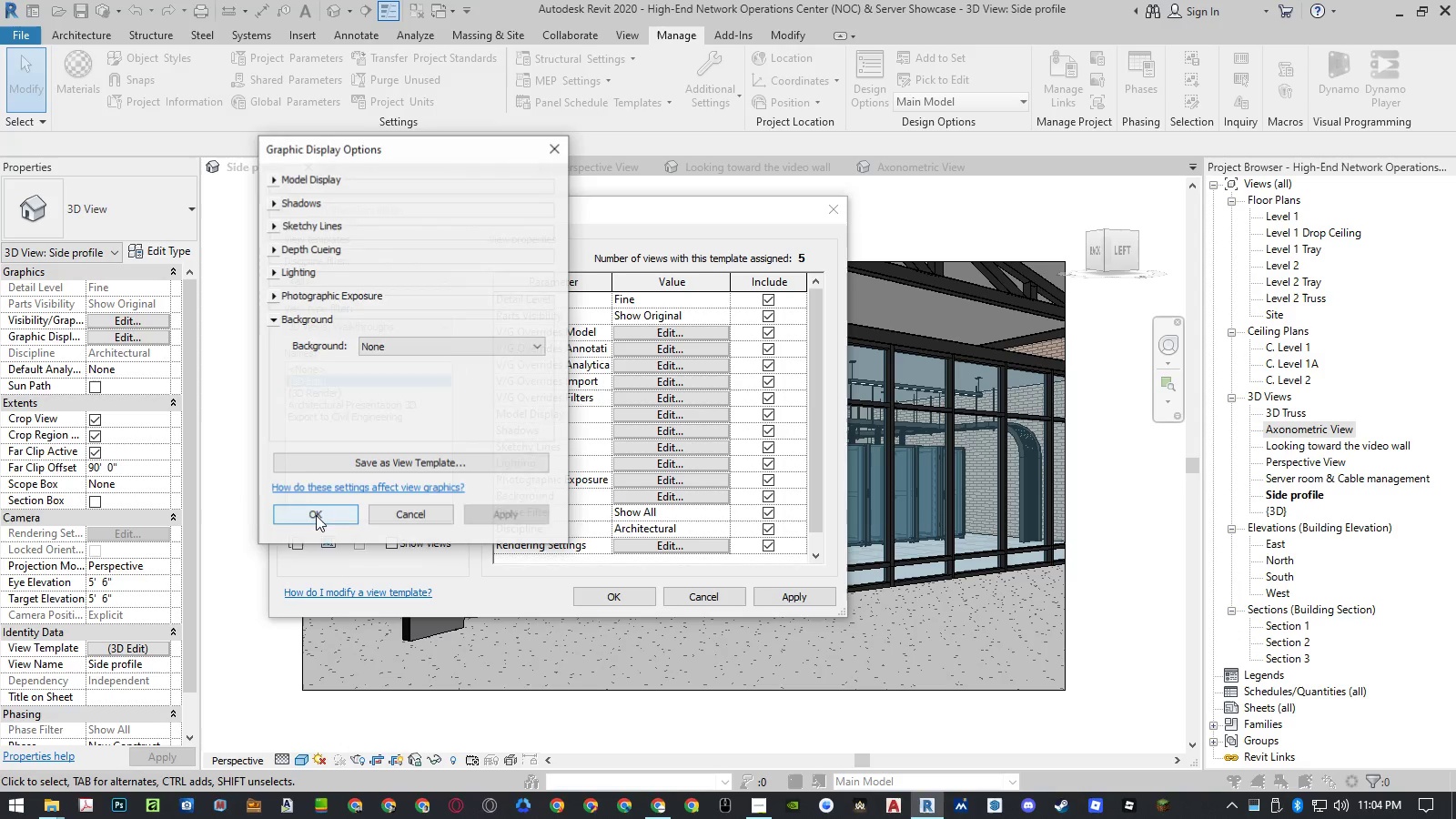 
left_click([427, 509])
 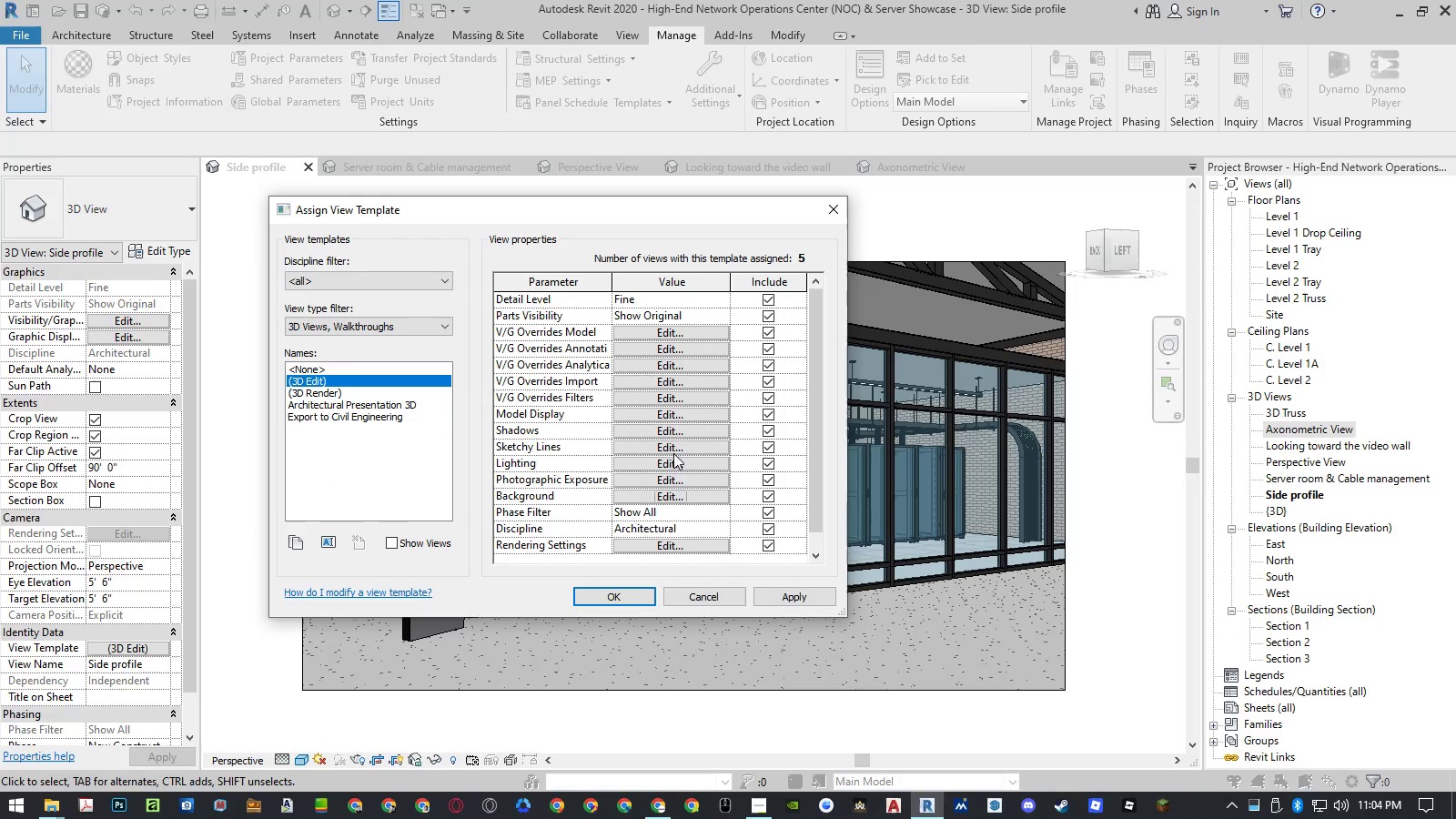 
left_click([681, 462])
 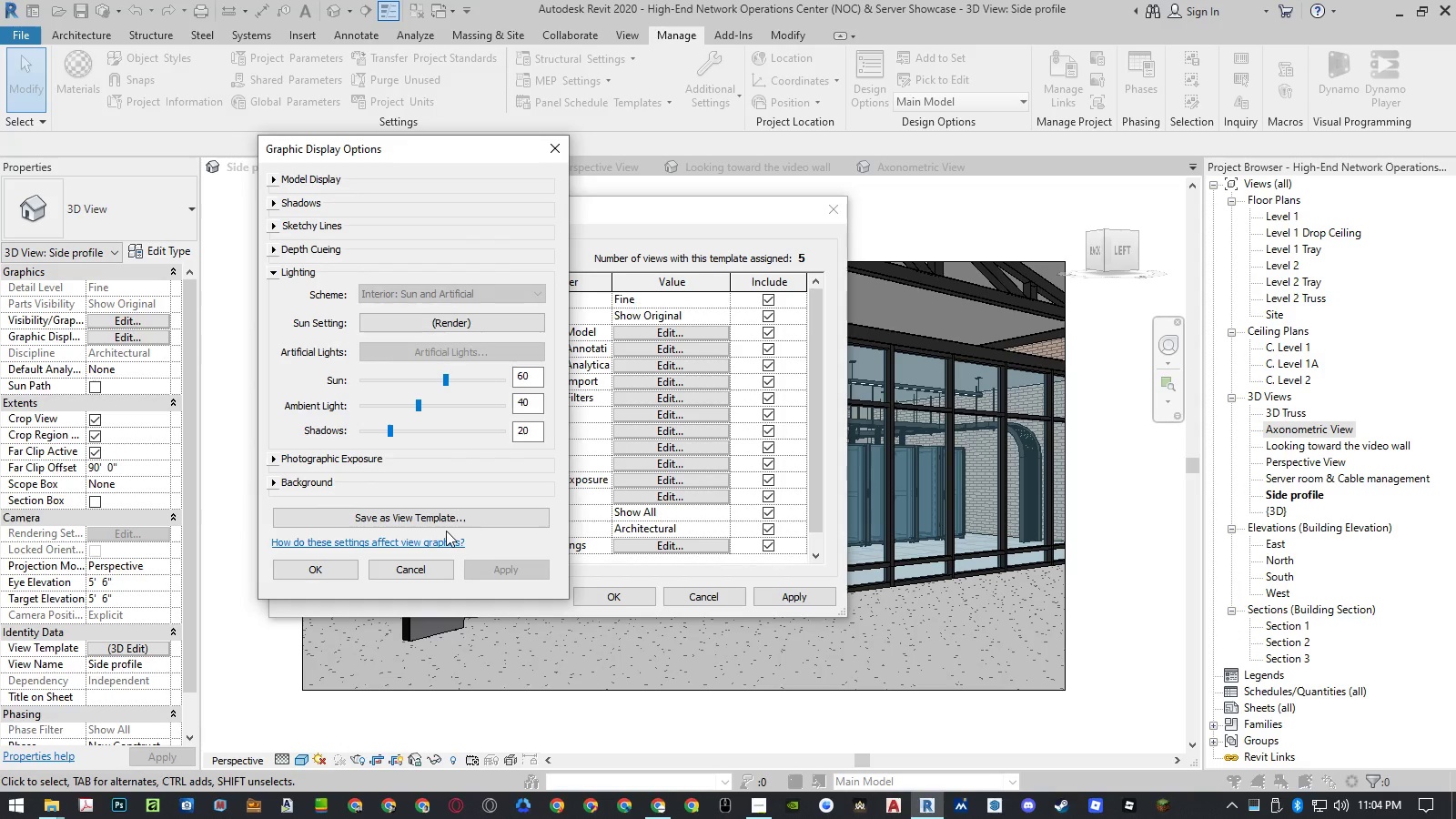 
left_click([432, 567])
 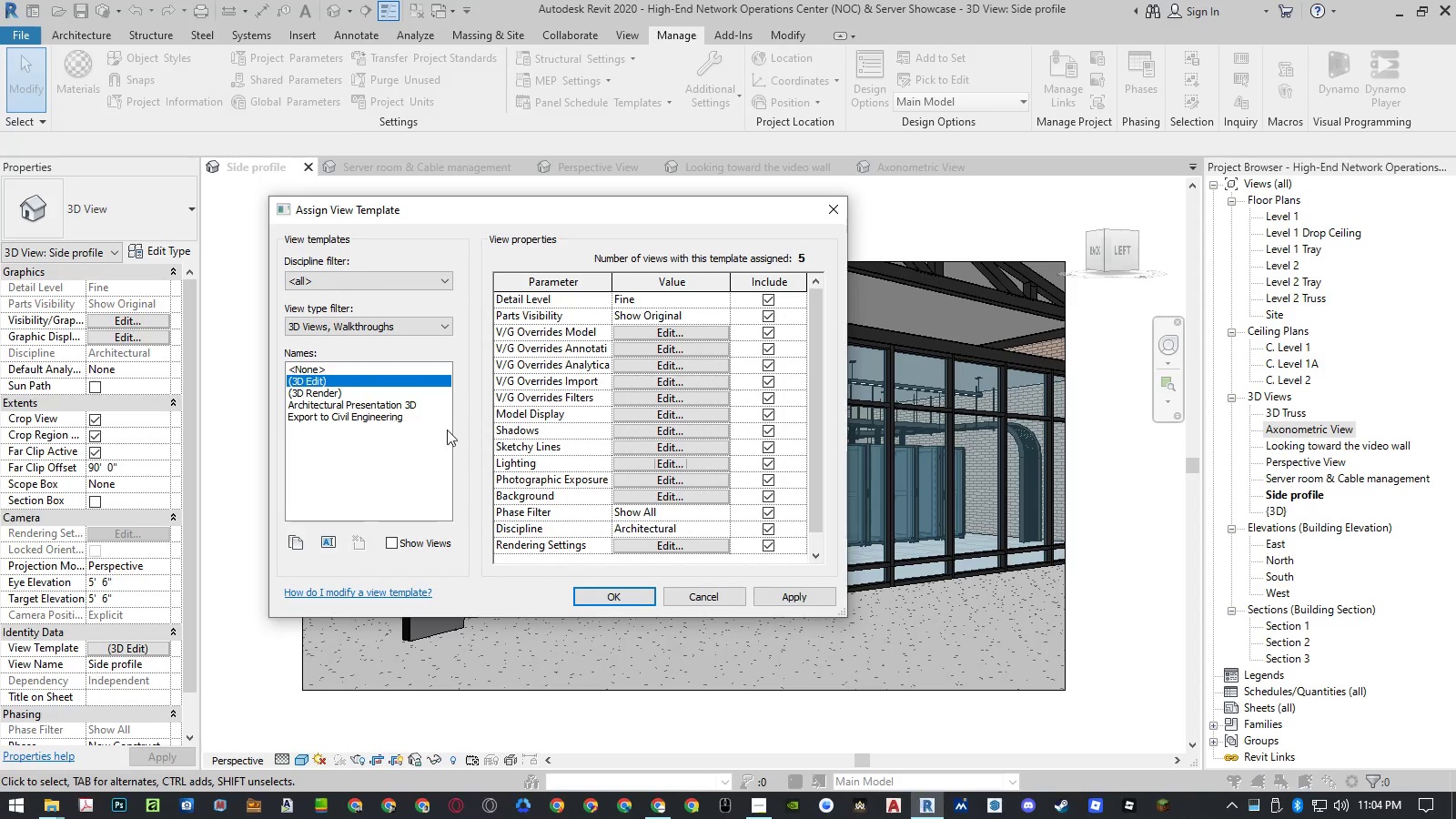 
left_click([384, 387])
 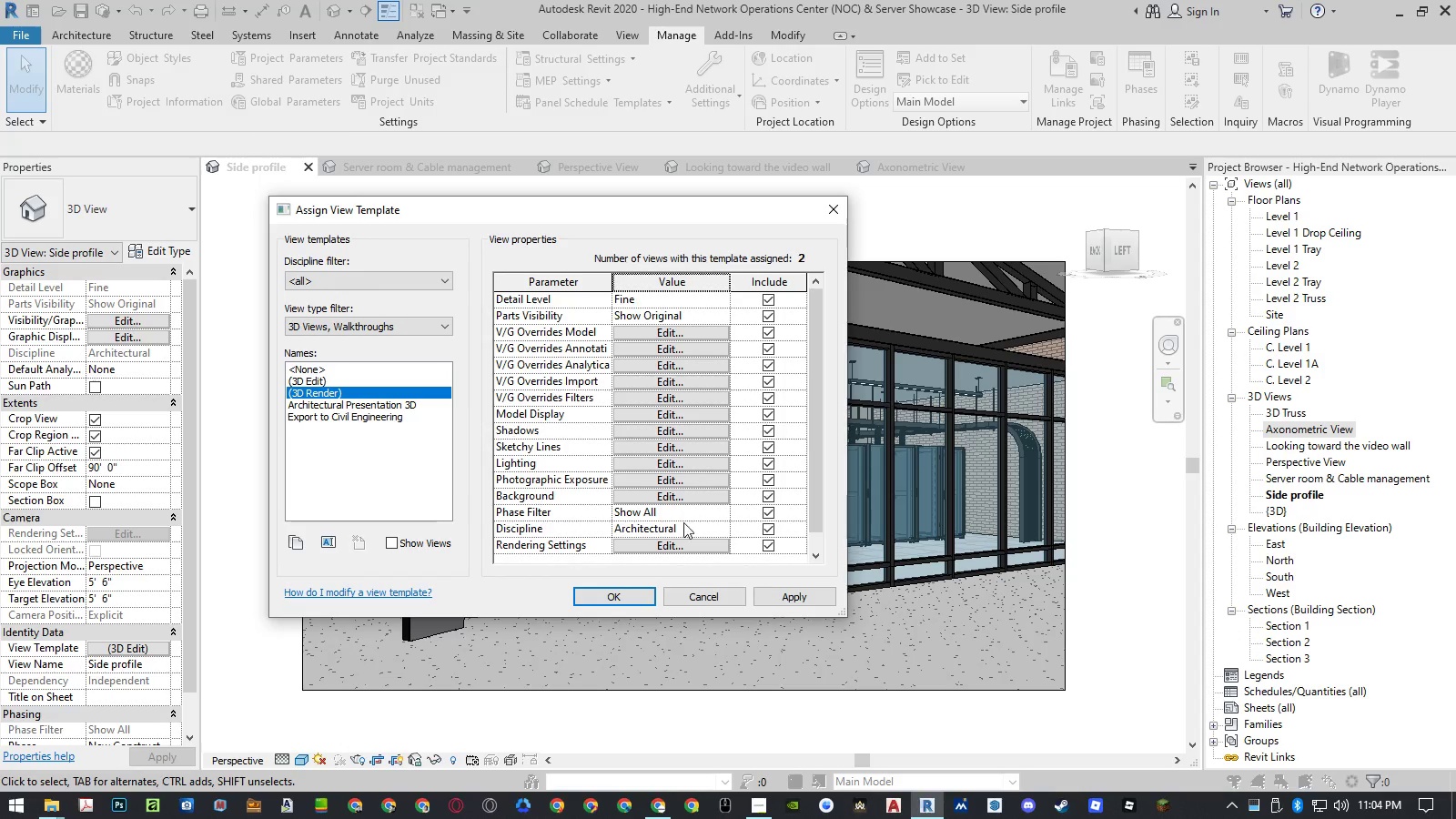 
left_click([685, 544])
 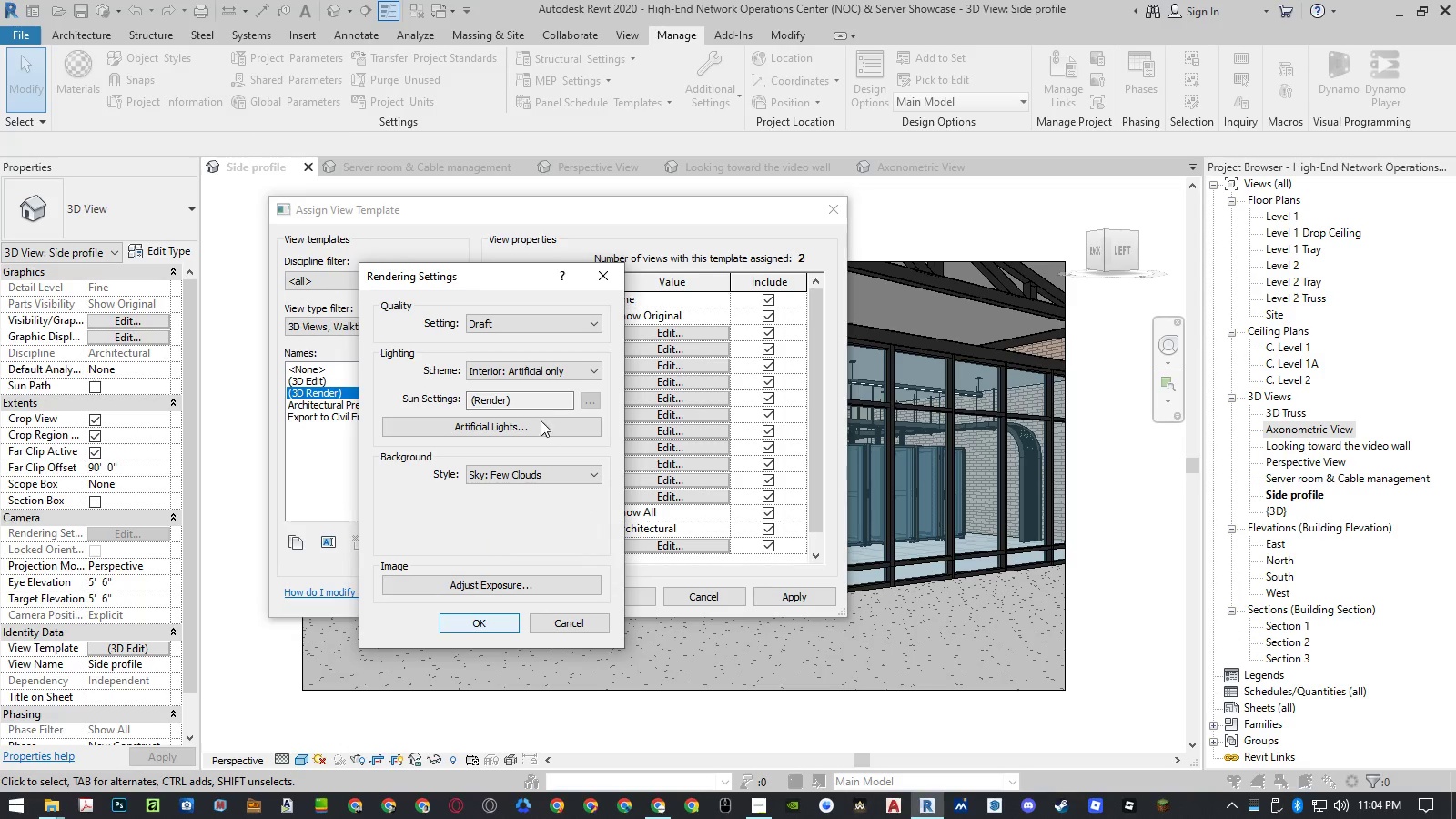 
left_click([555, 378])
 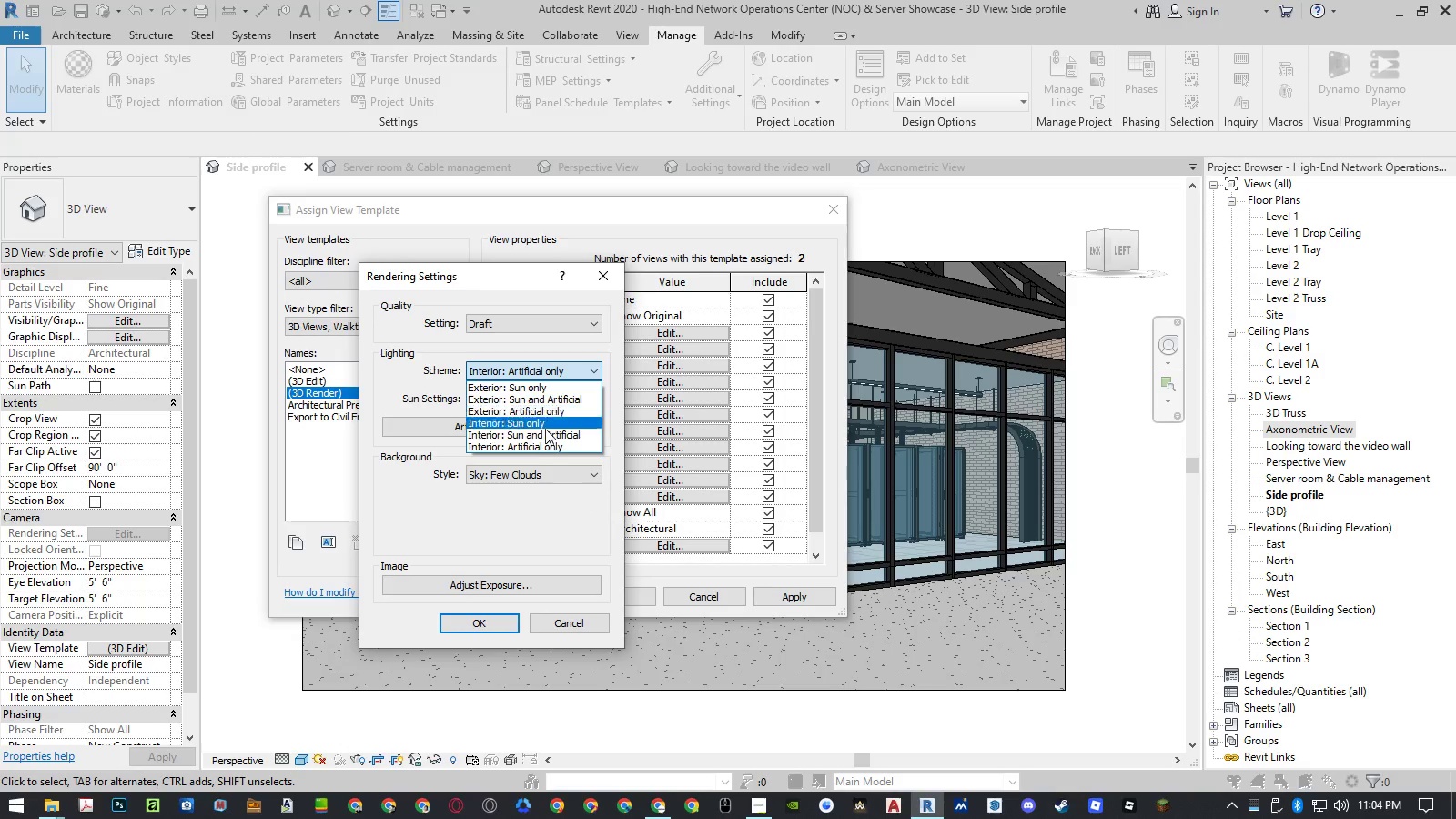 
left_click([543, 434])
 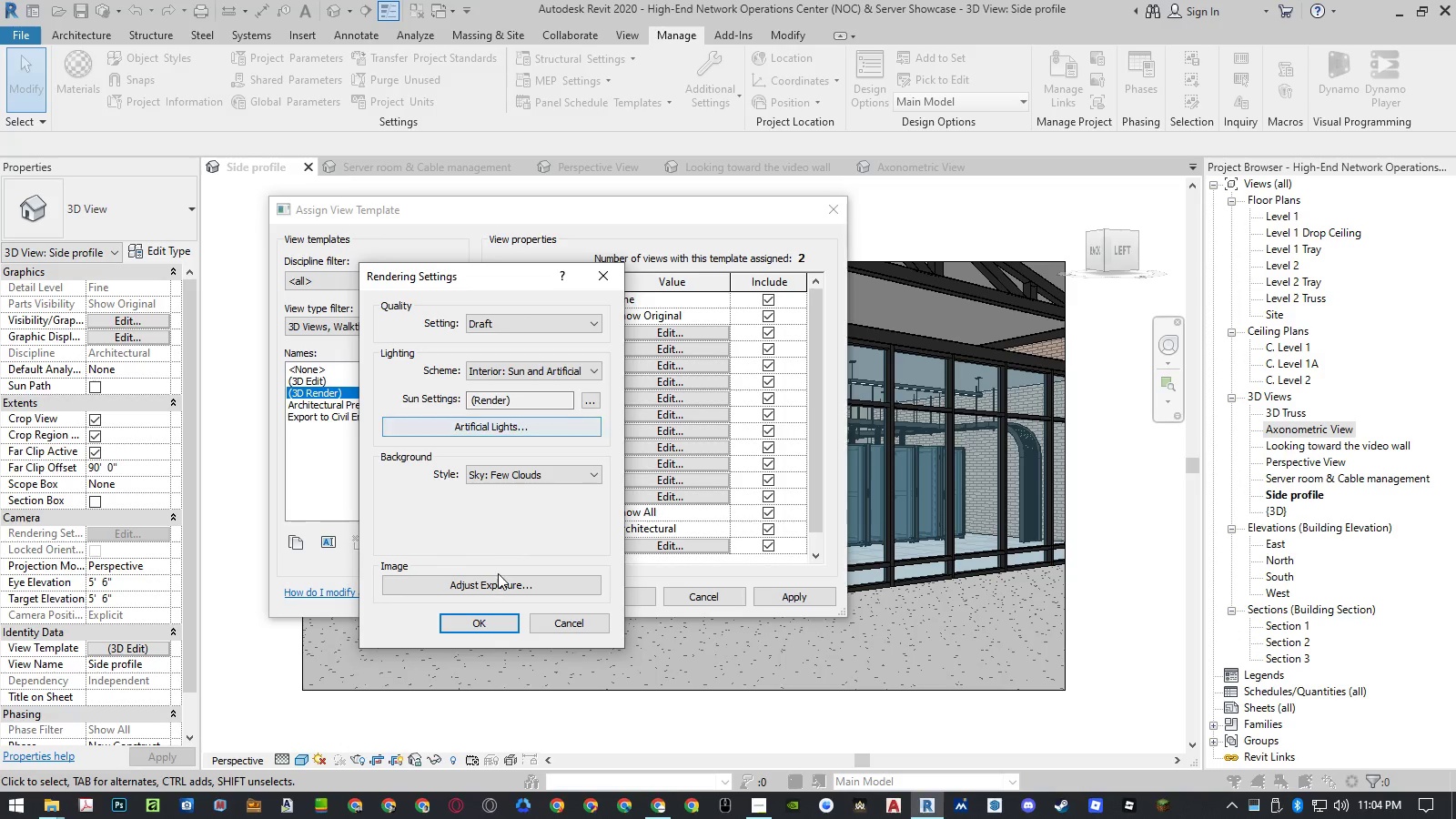 
left_click([497, 579])
 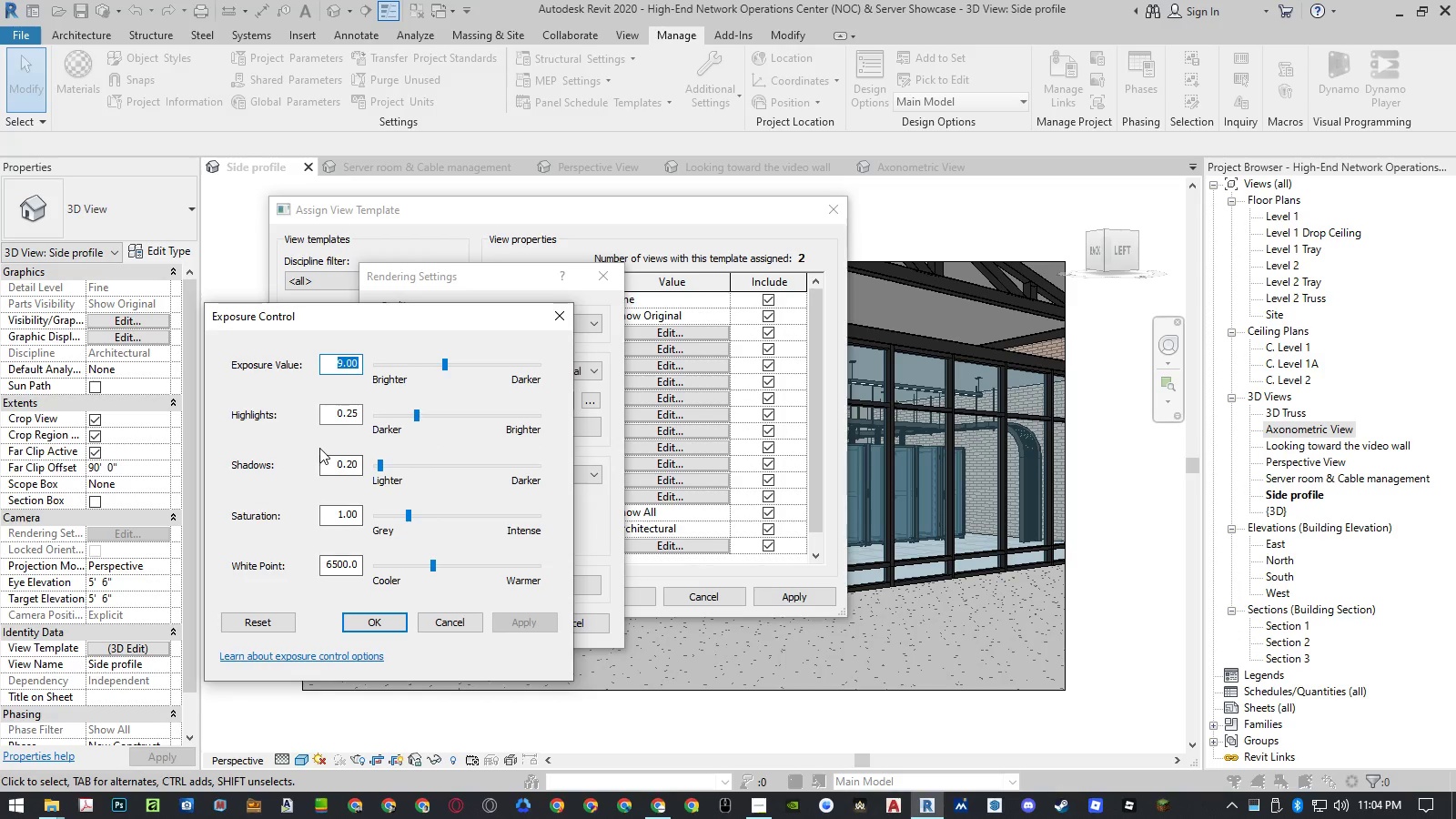 
key(Numpad4)
 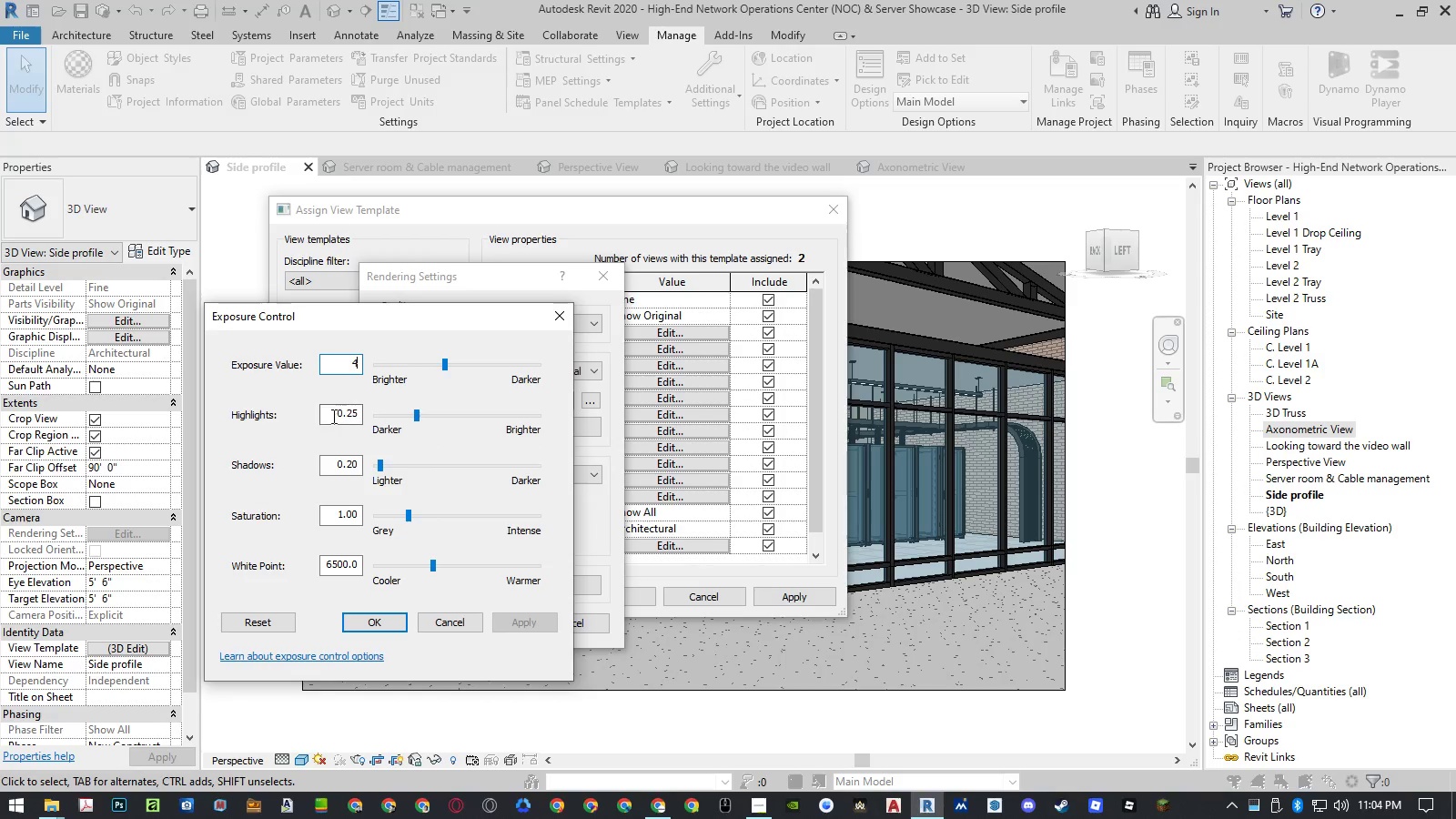 
left_click_drag(start_coordinate=[332, 412], to_coordinate=[390, 407])
 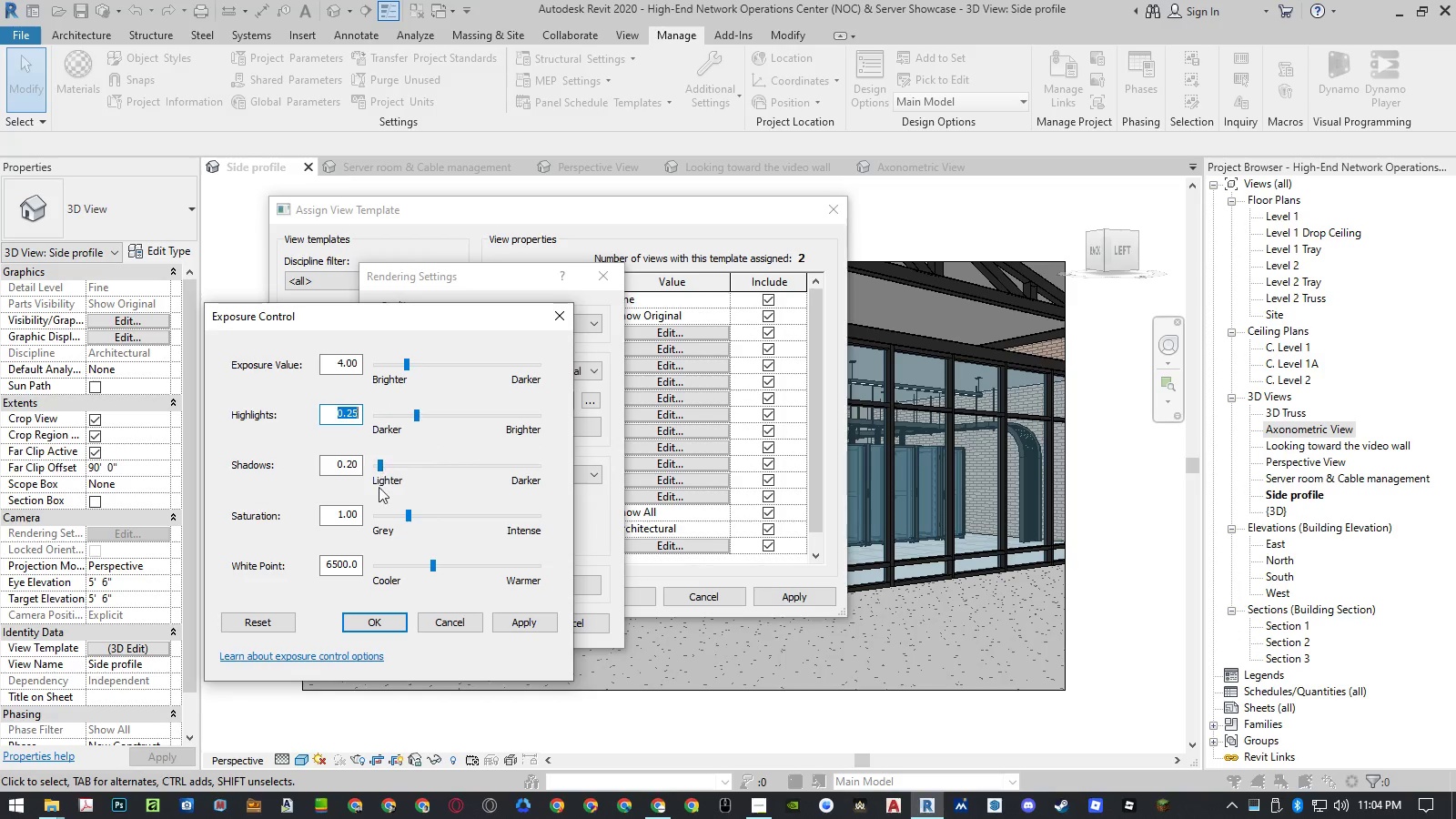 
key(Control+ControlLeft)
 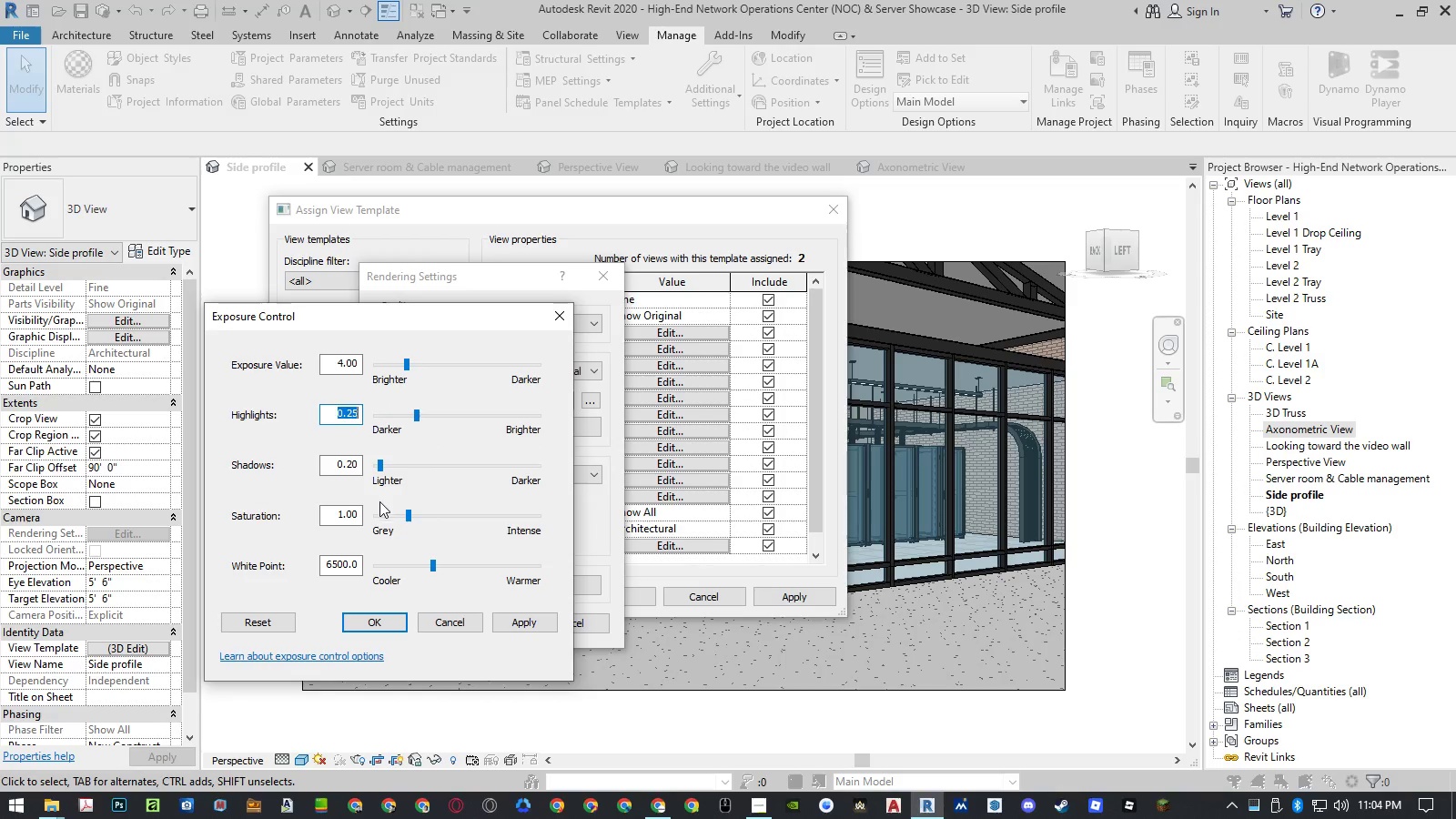 
key(Control+V)
 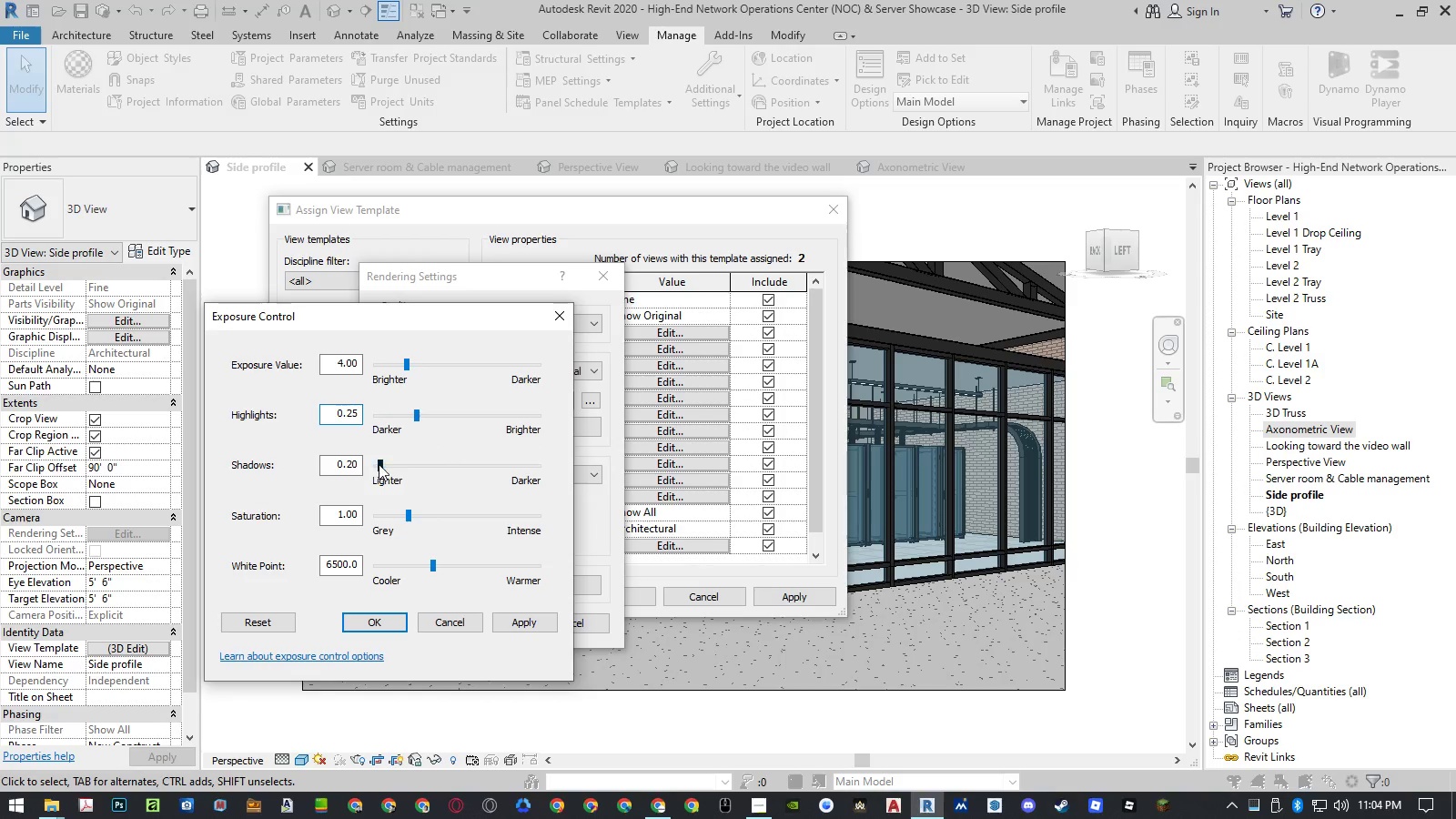 
left_click_drag(start_coordinate=[379, 464], to_coordinate=[347, 465])
 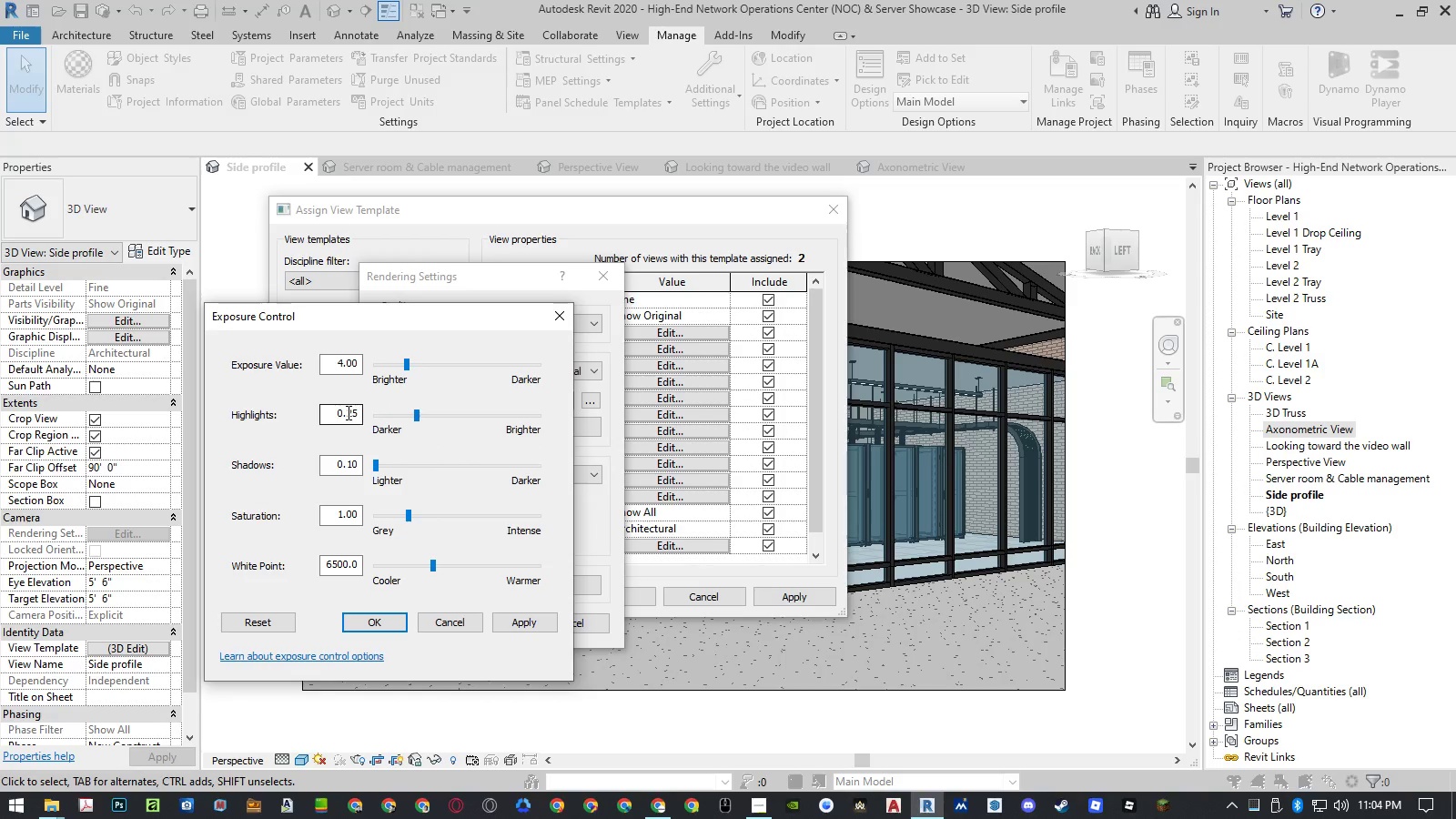 
double_click([347, 412])
 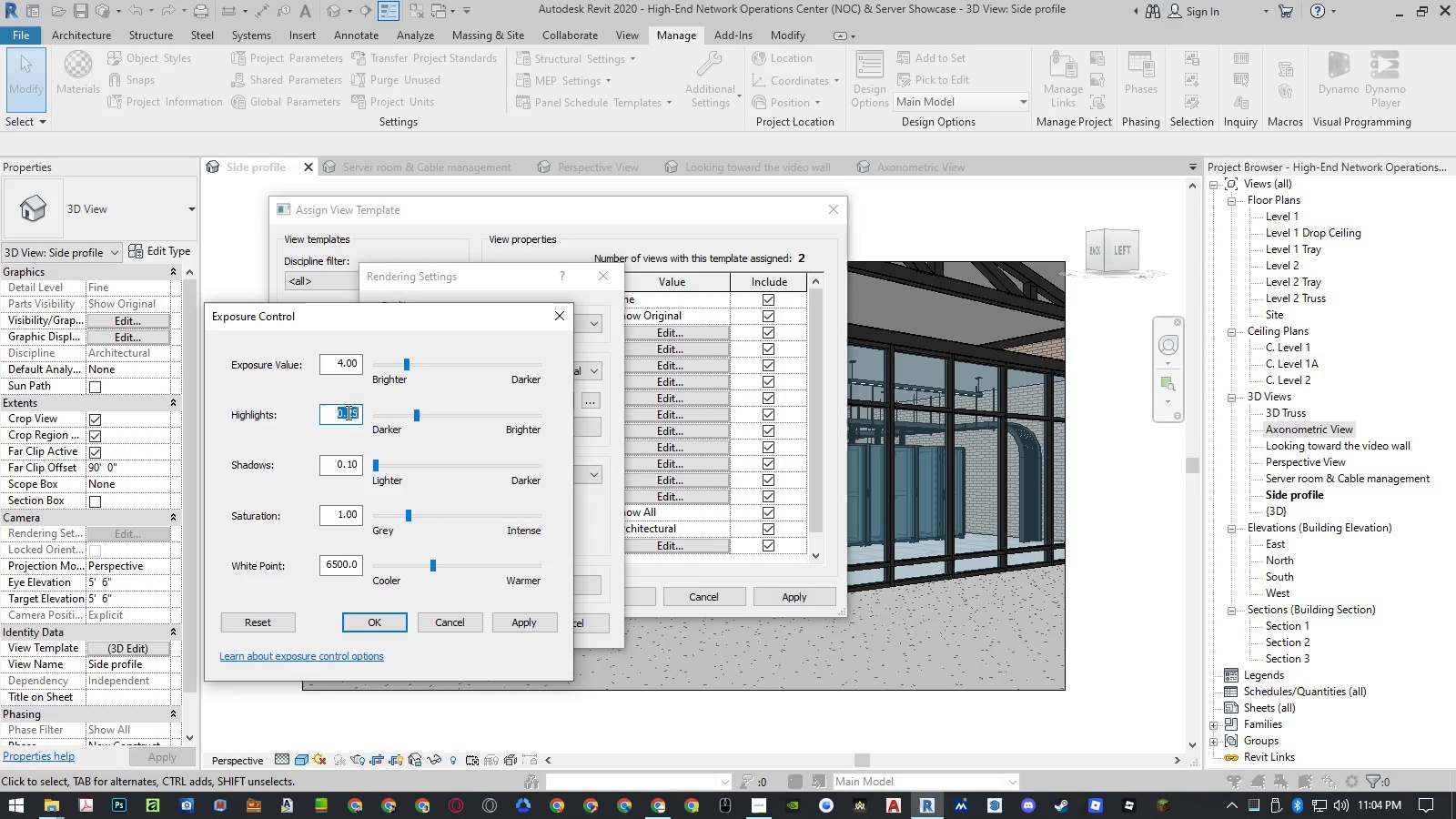 
left_click([353, 415])
 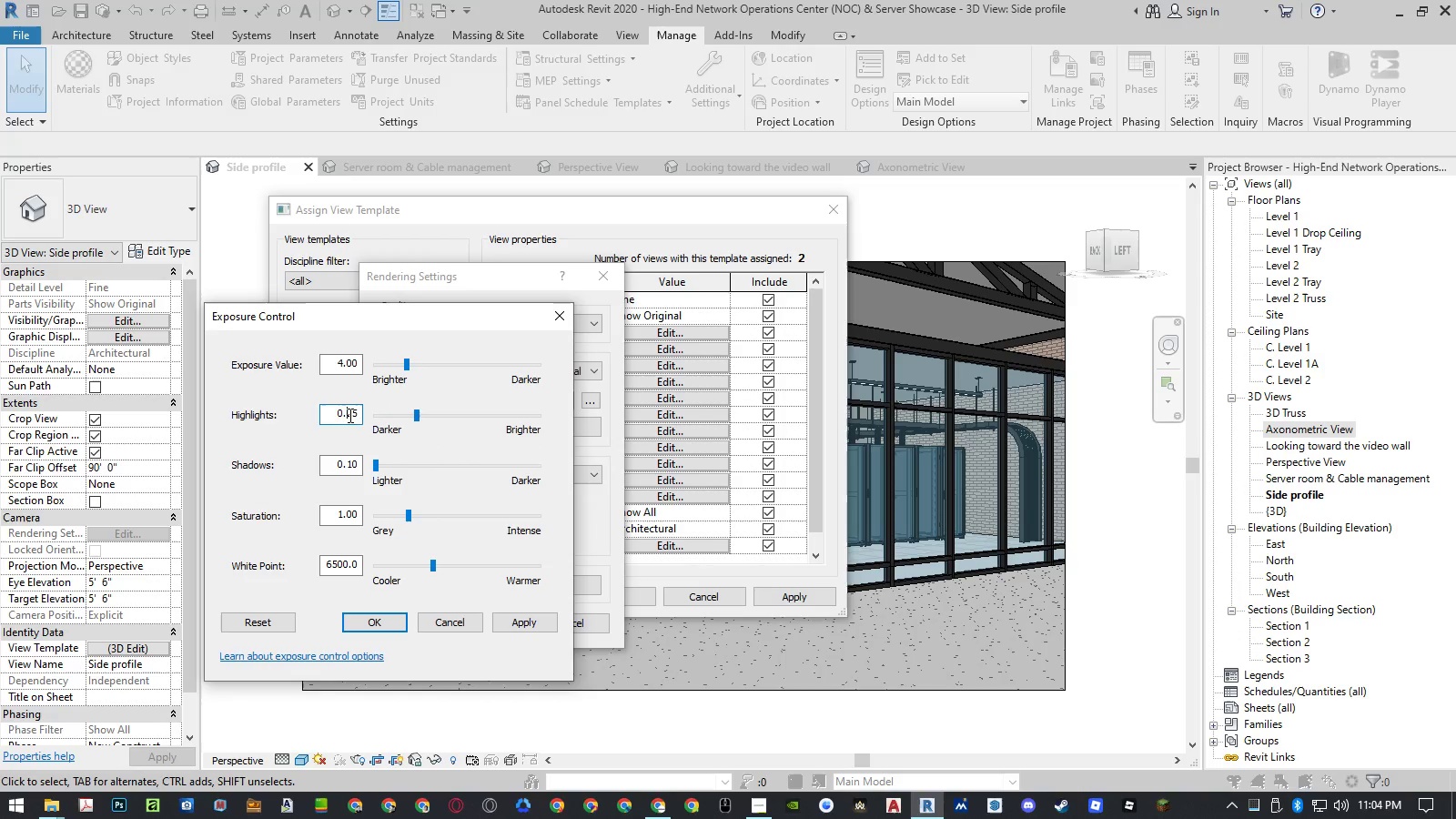 
left_click_drag(start_coordinate=[349, 415], to_coordinate=[385, 413])
 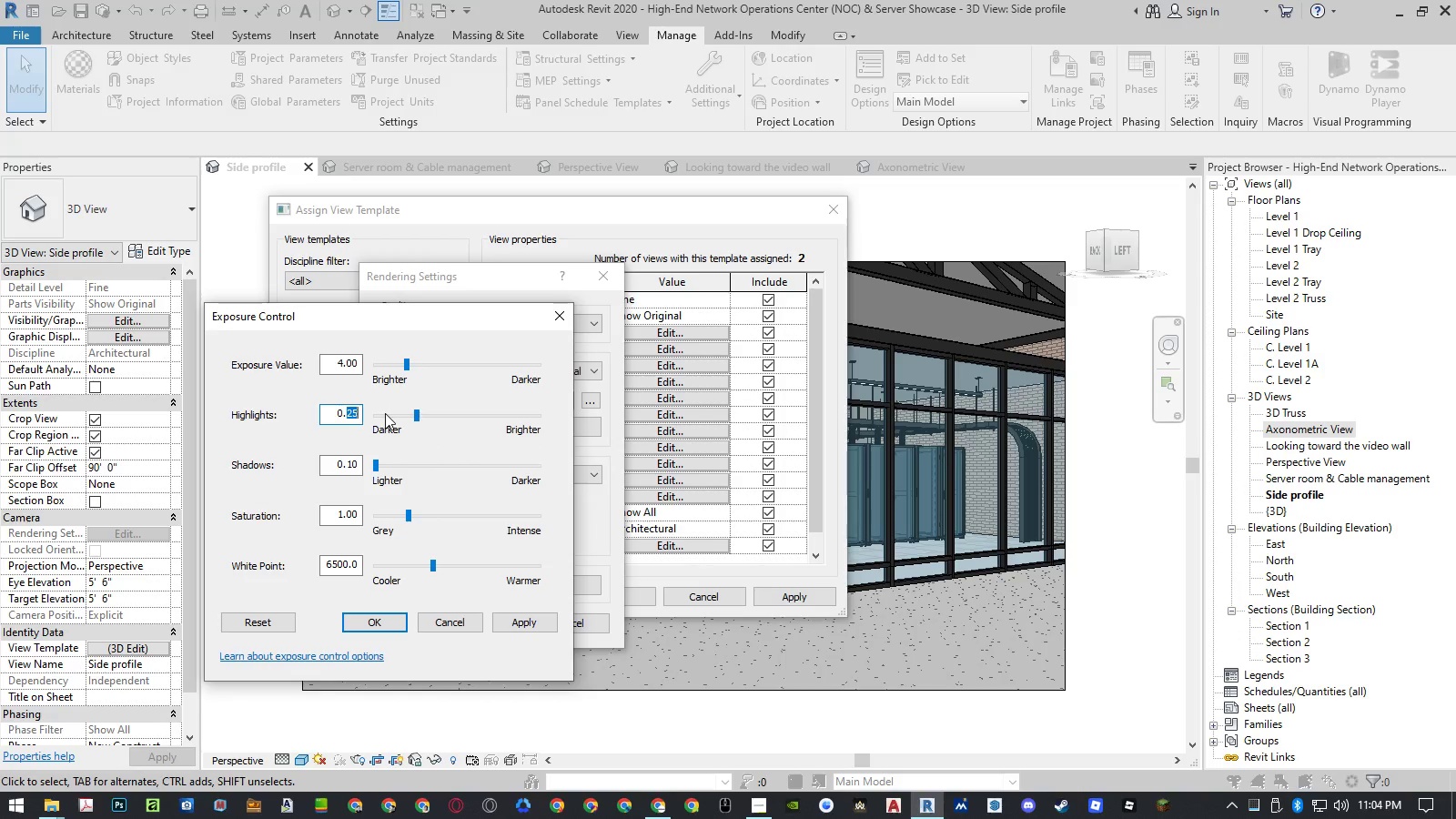 
key(Numpad1)
 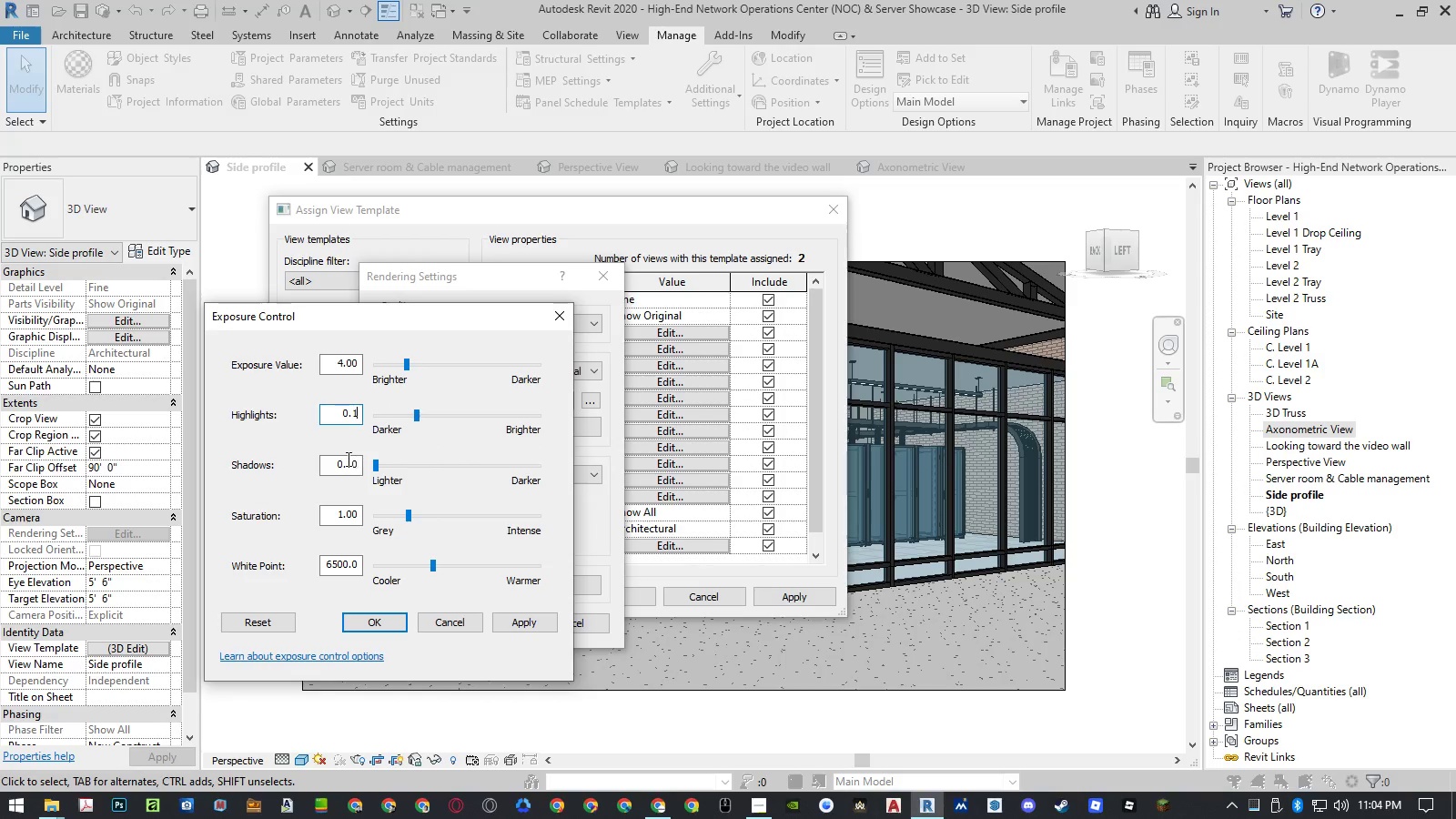 
left_click([346, 461])
 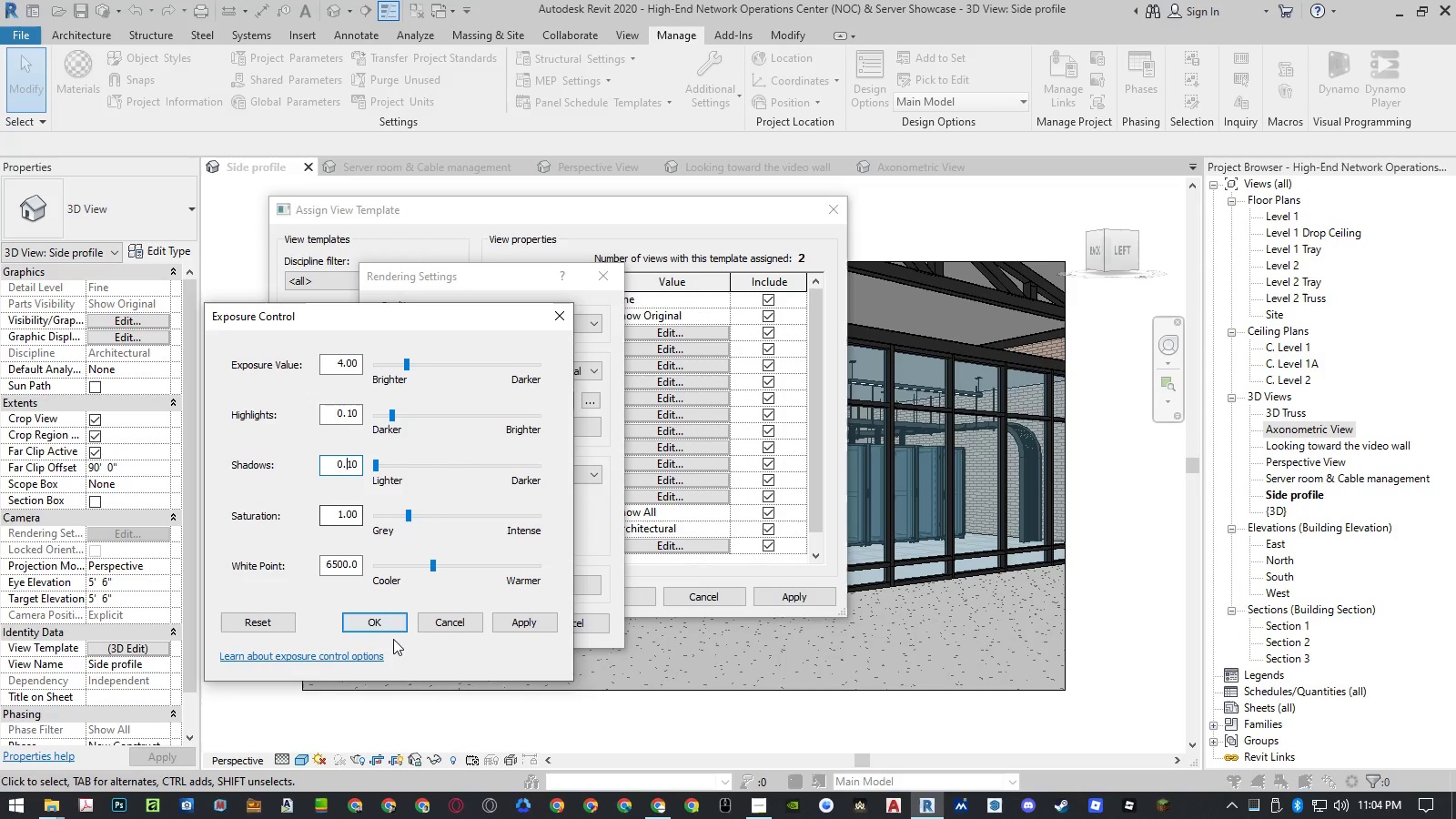 
left_click([385, 620])
 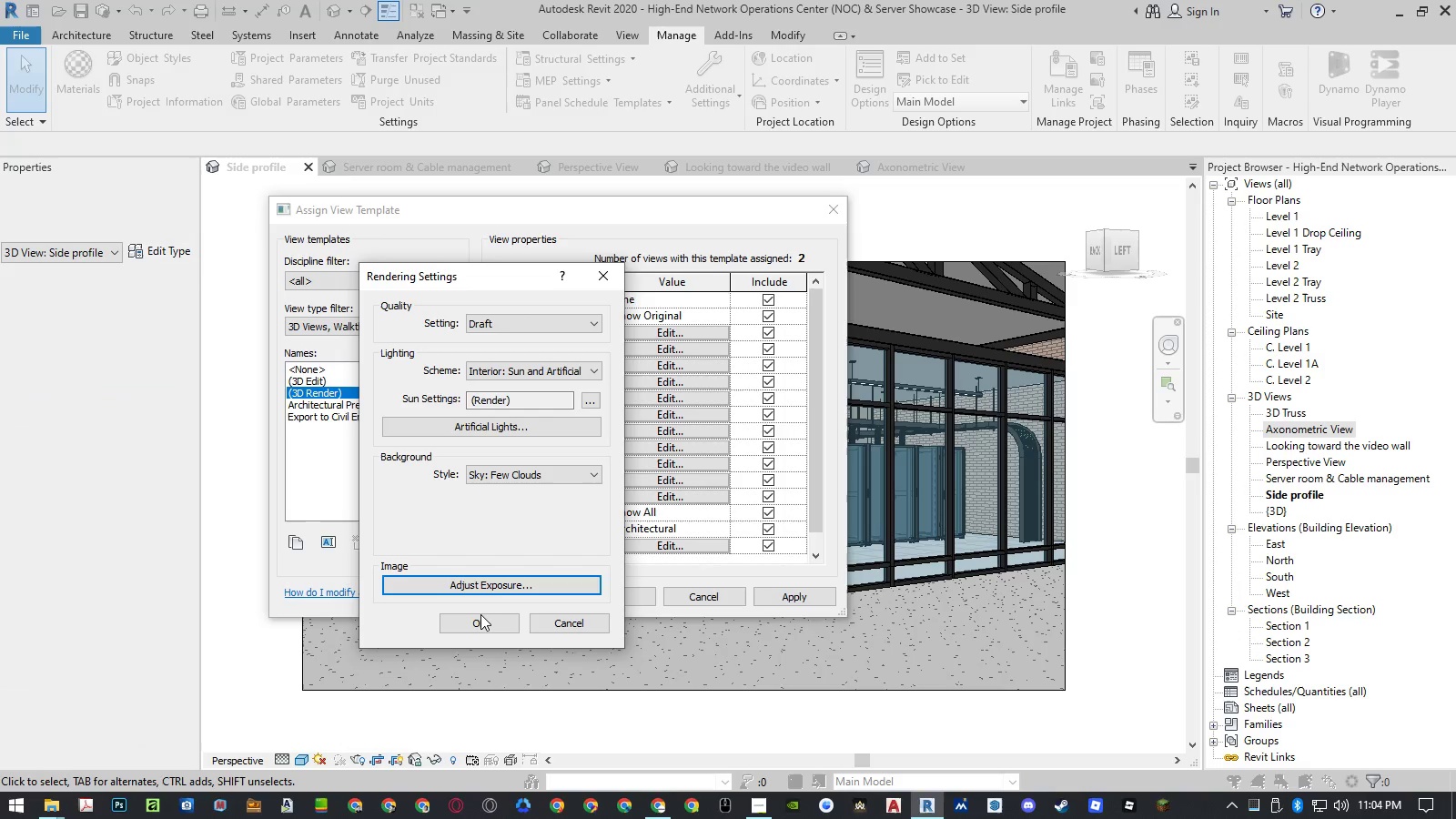 
left_click([480, 614])
 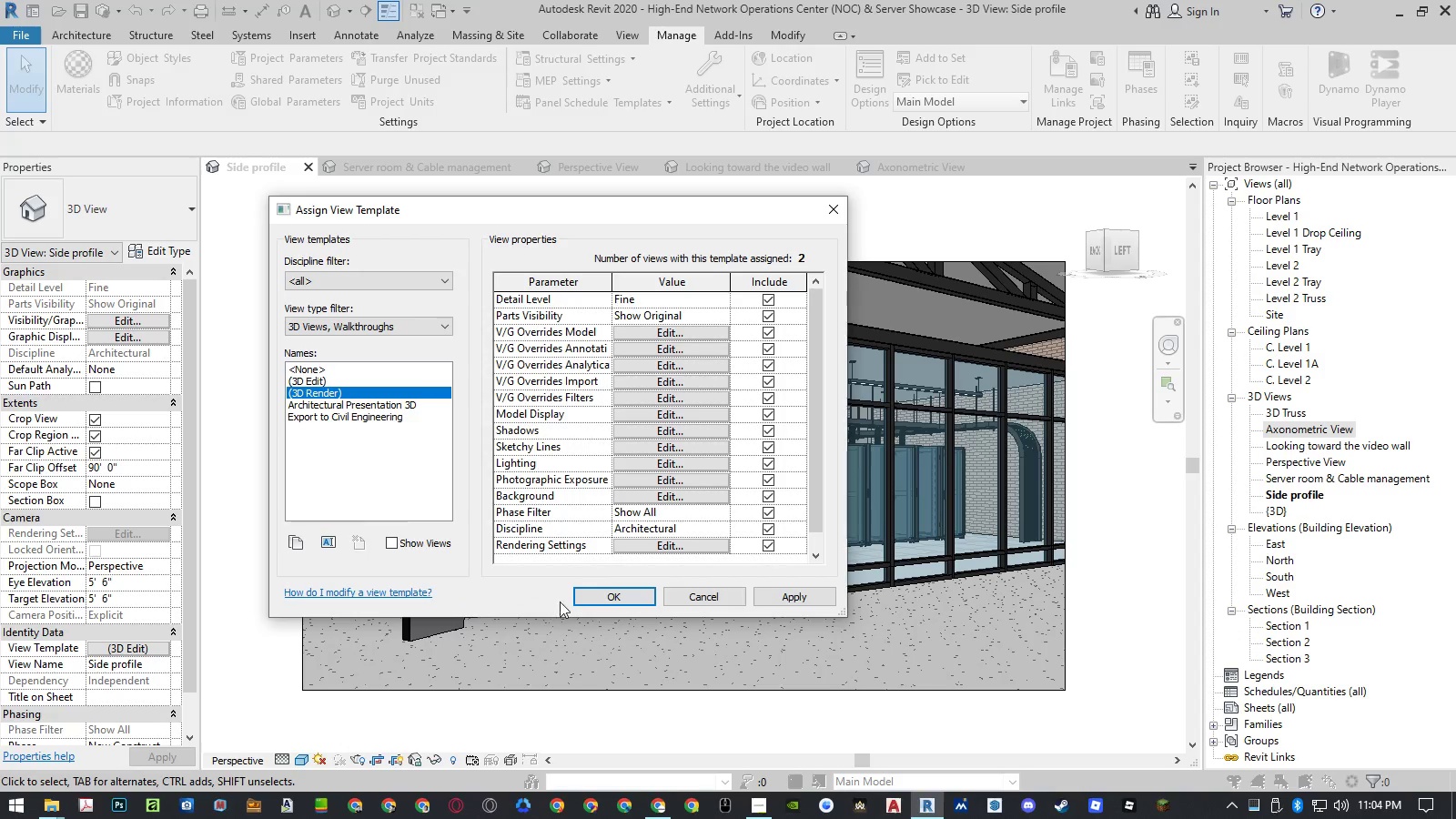 
left_click([605, 596])
 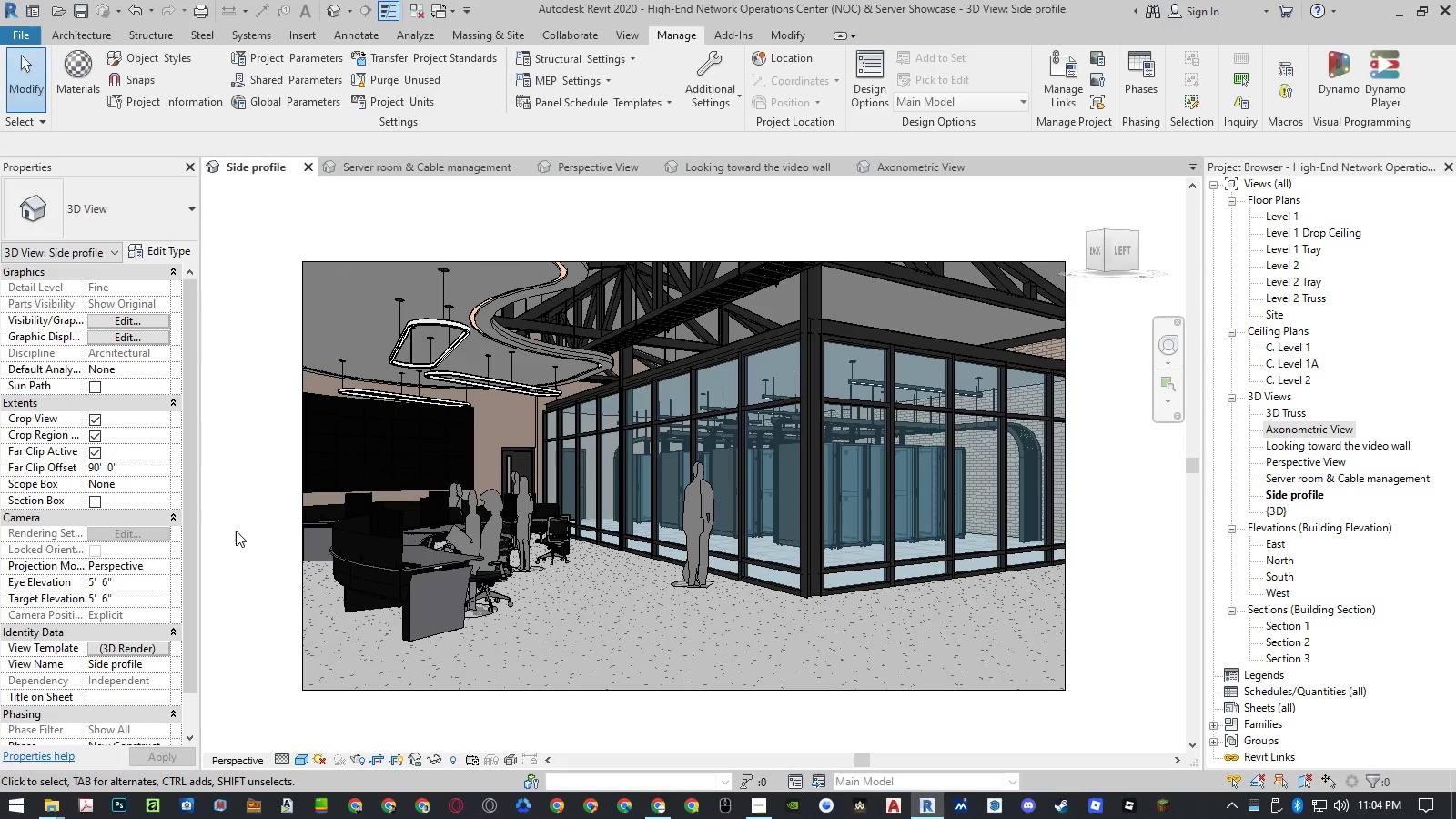 
left_click([236, 531])
 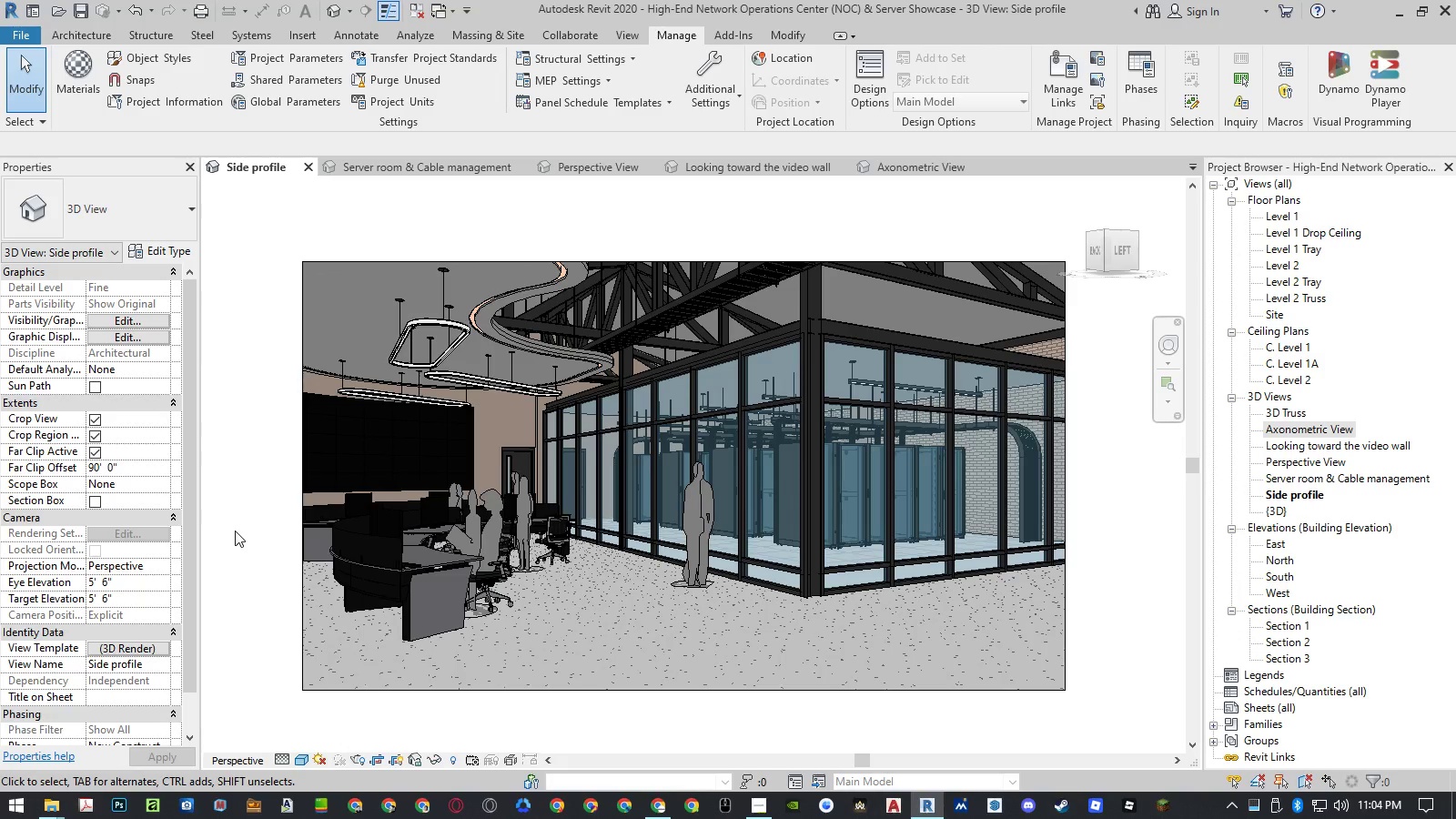 
hold_key(key=ControlLeft, duration=0.41)
 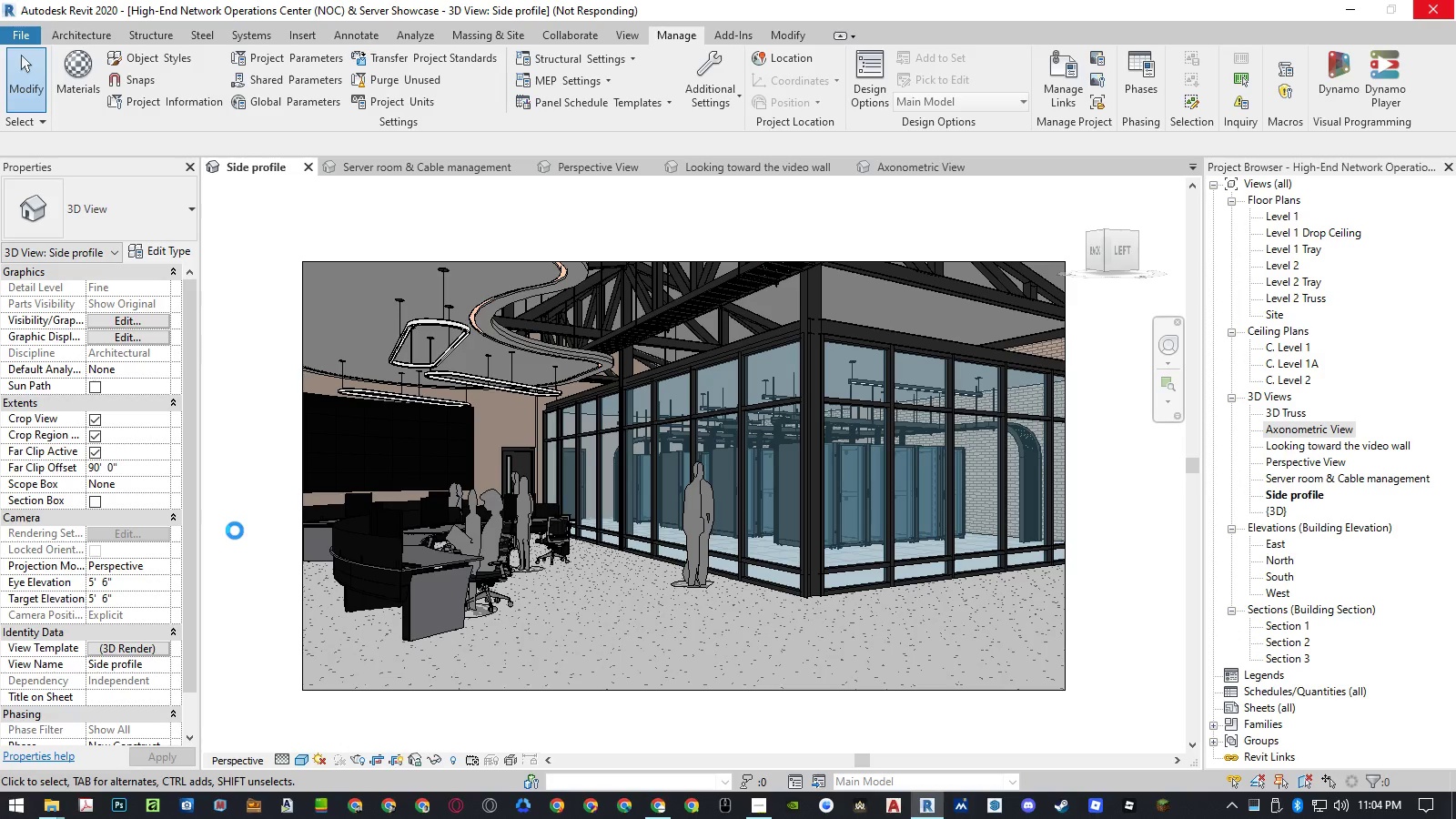 
wait(13.73)
 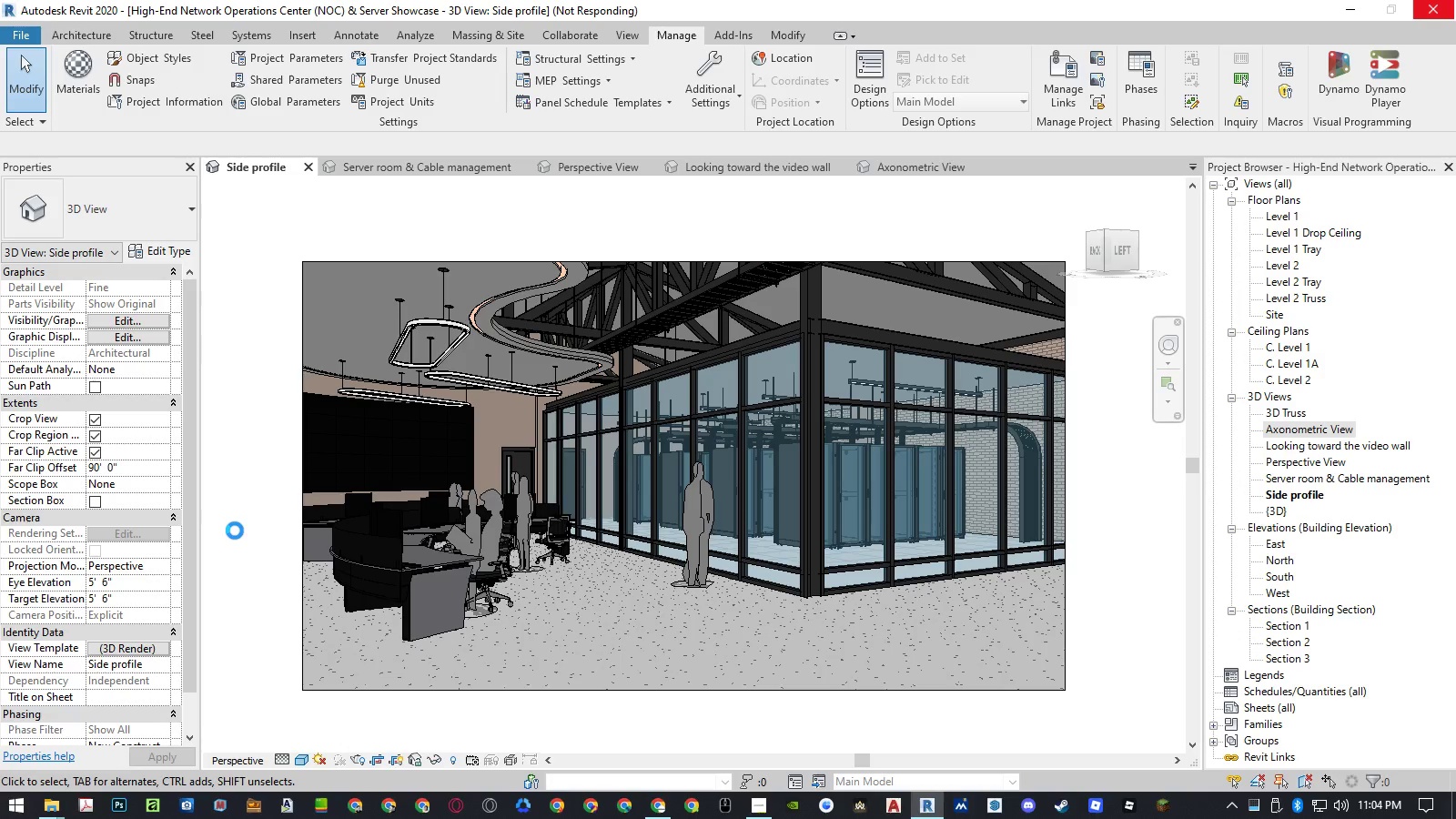 
type(rr)
 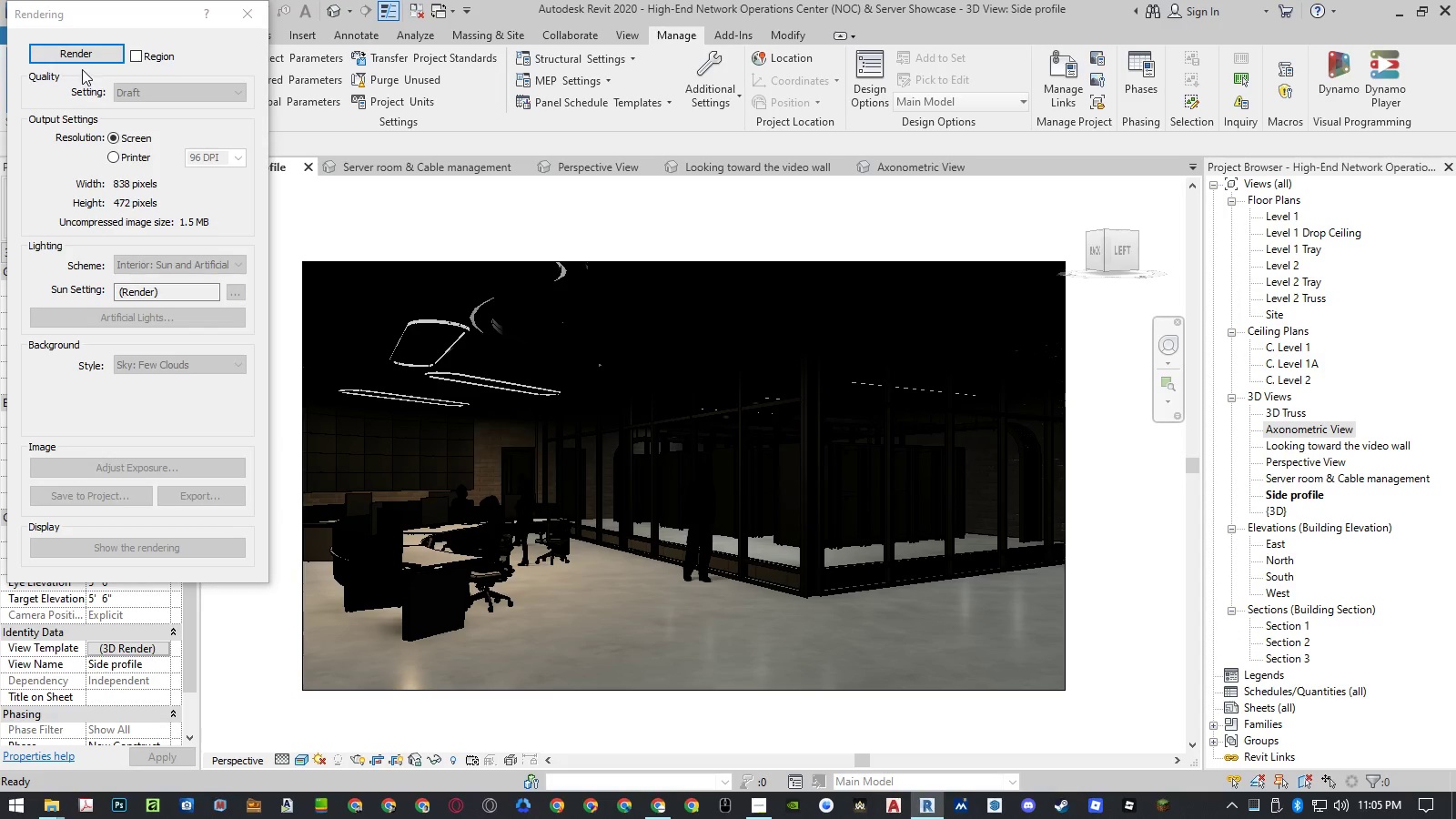 
left_click([81, 61])
 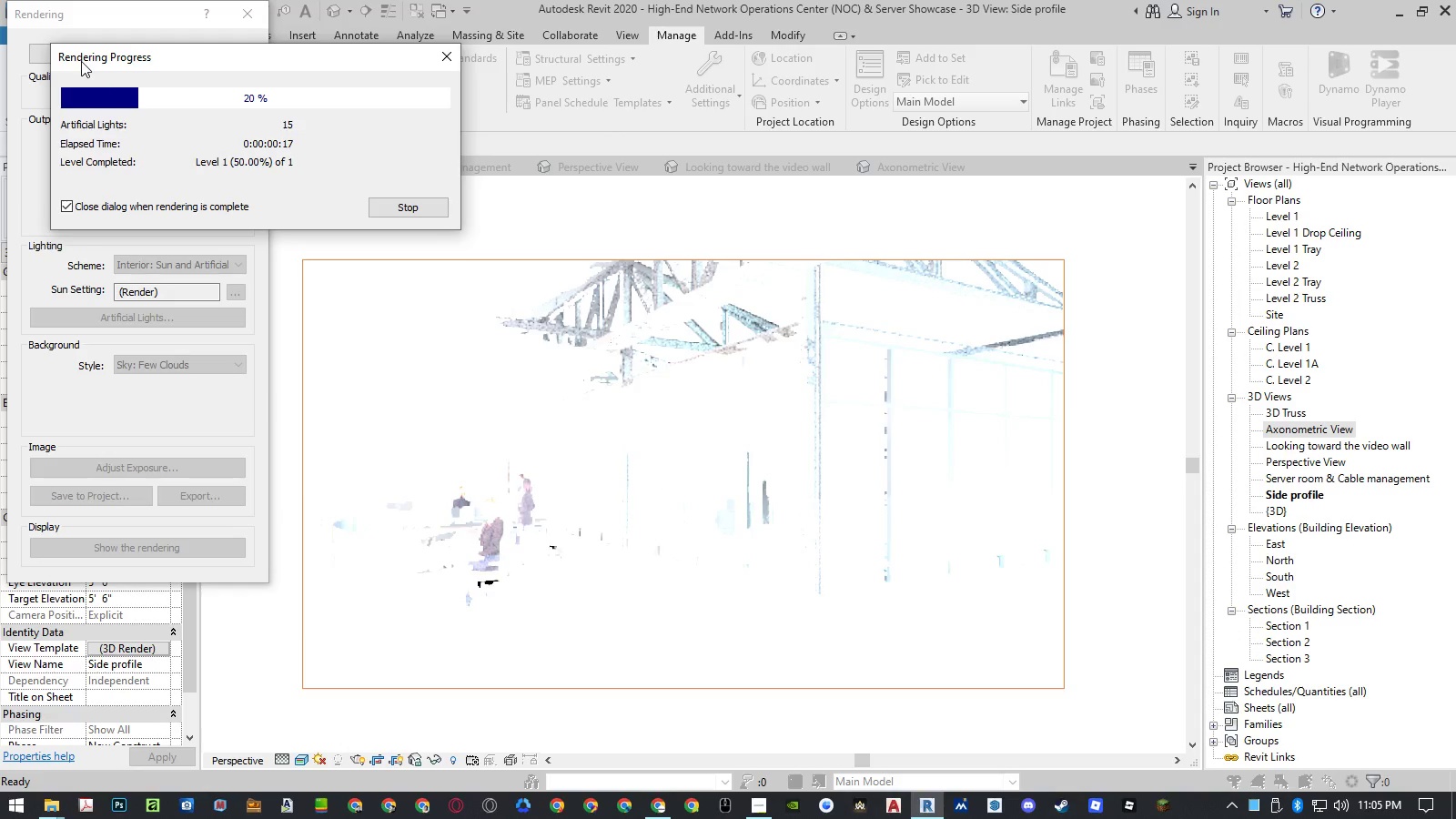 
wait(22.67)
 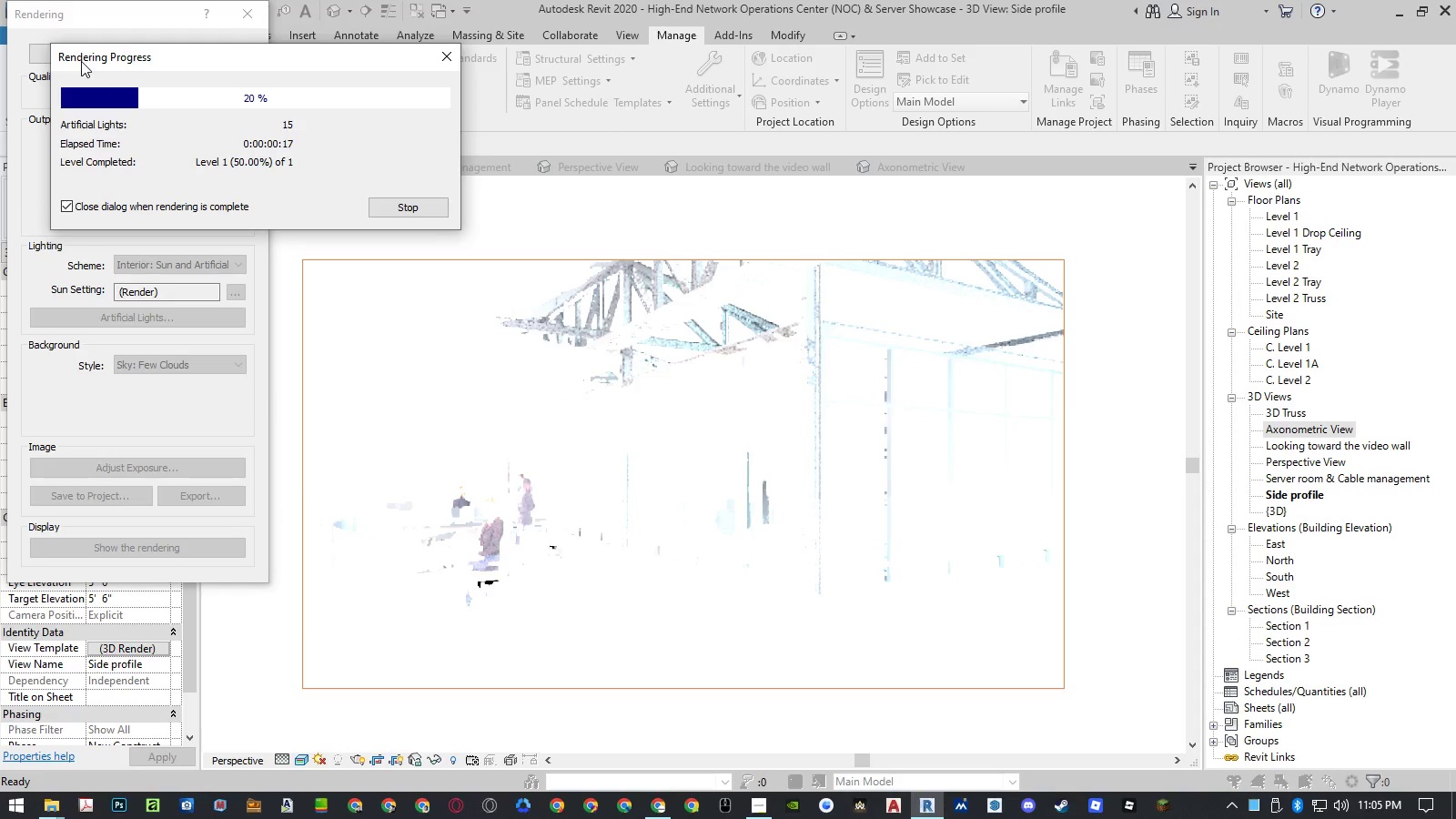 
left_click([255, 18])
 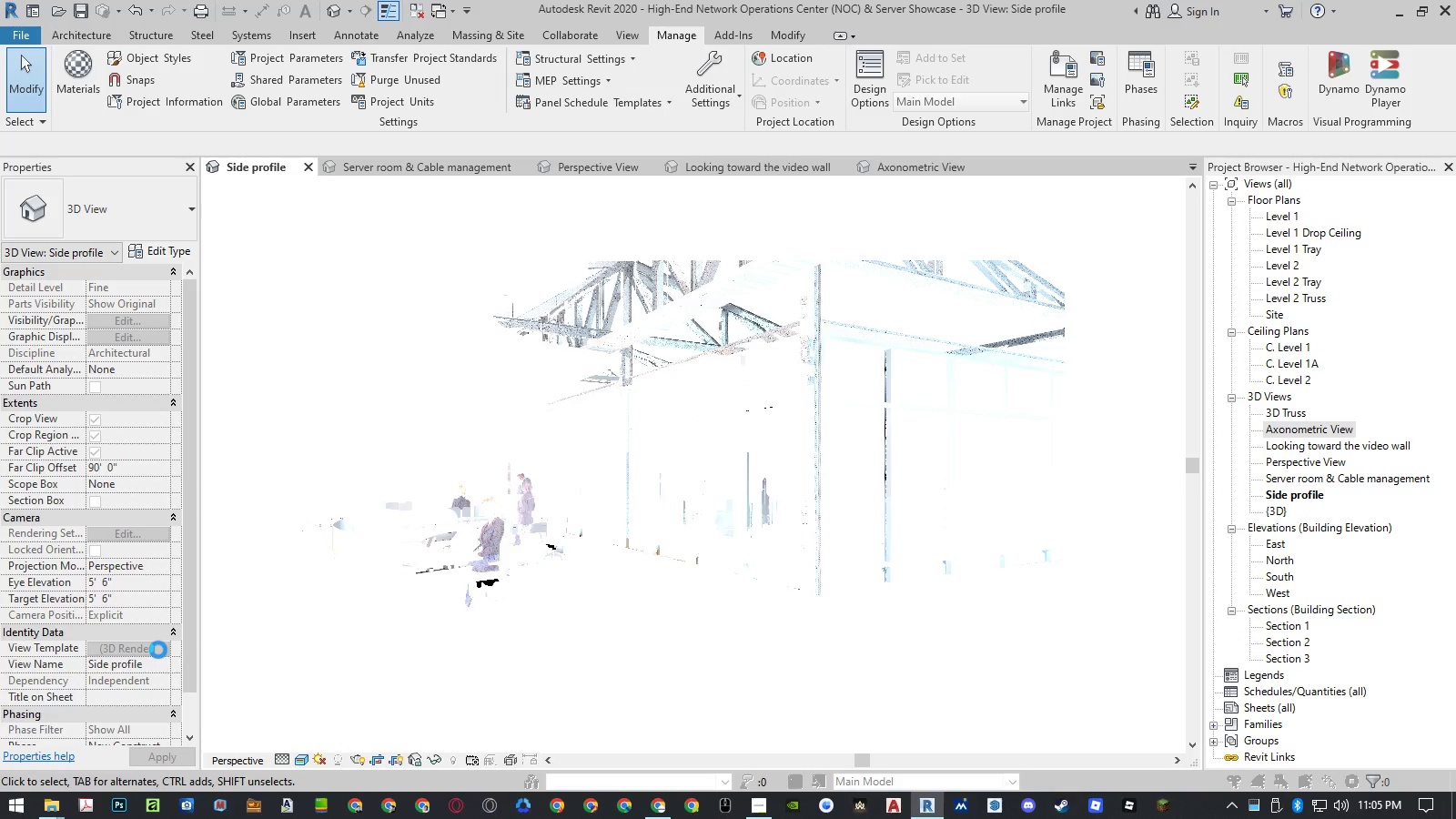 
left_click([158, 650])
 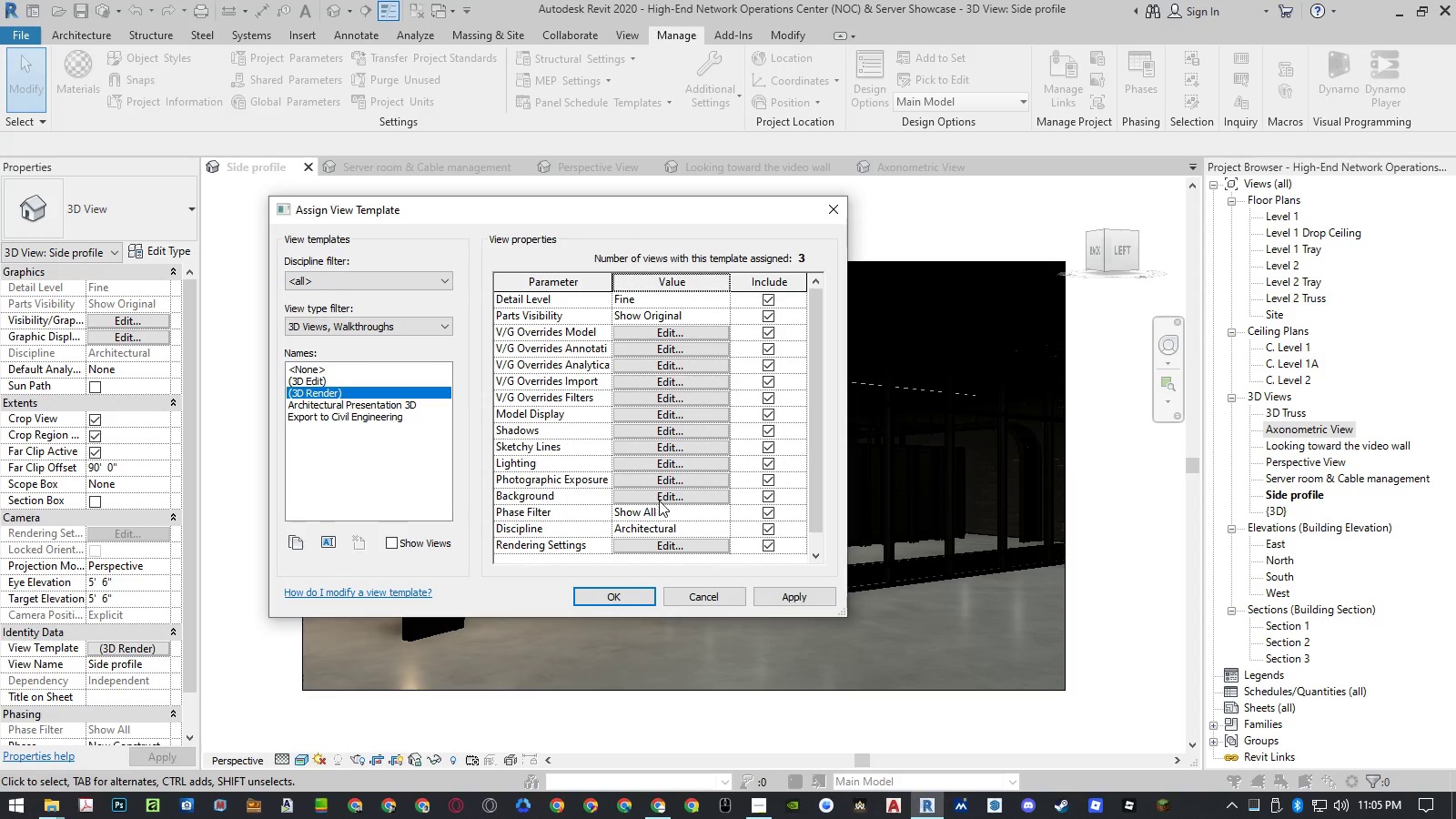 
wait(7.34)
 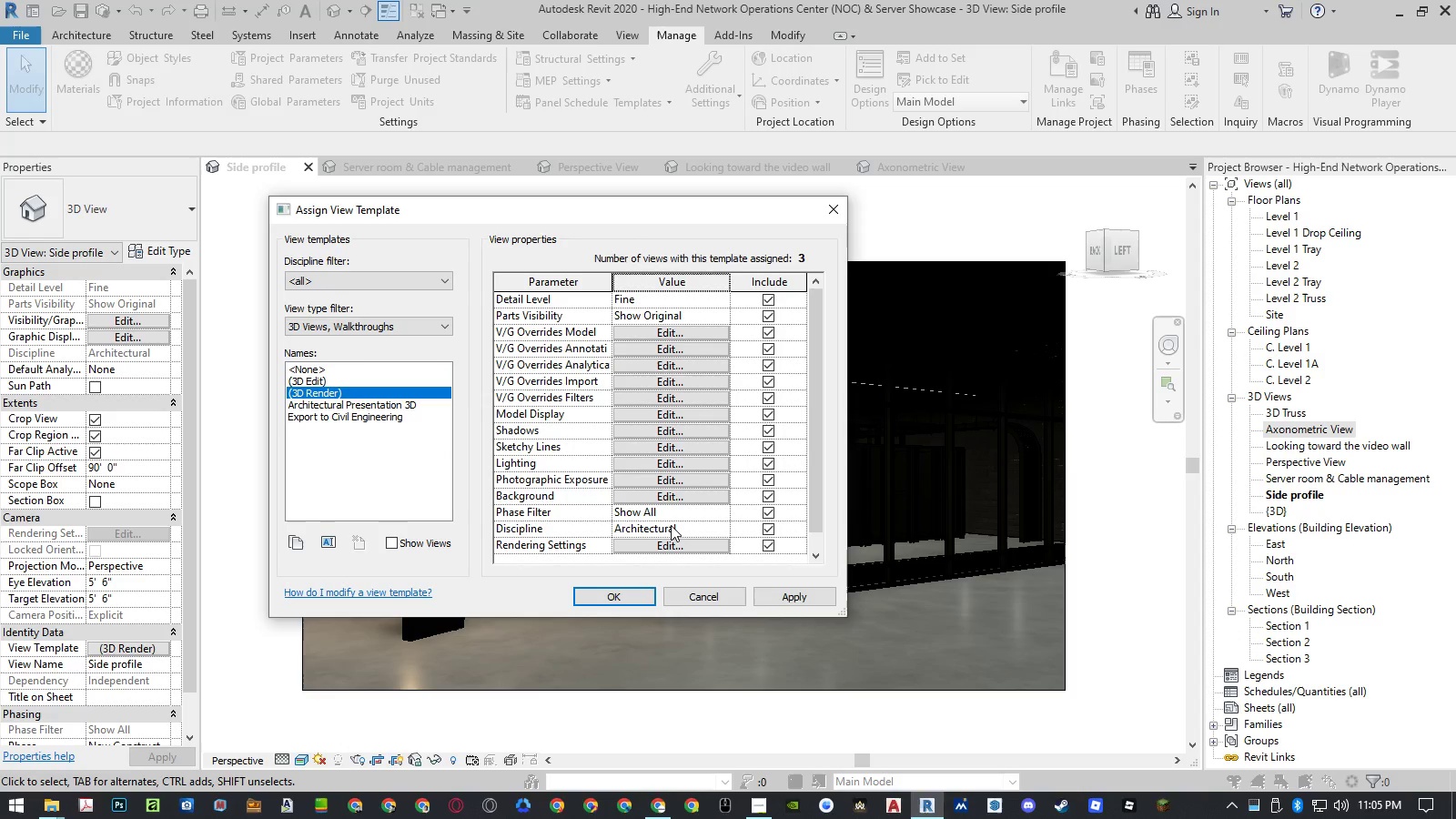 
left_click([665, 482])
 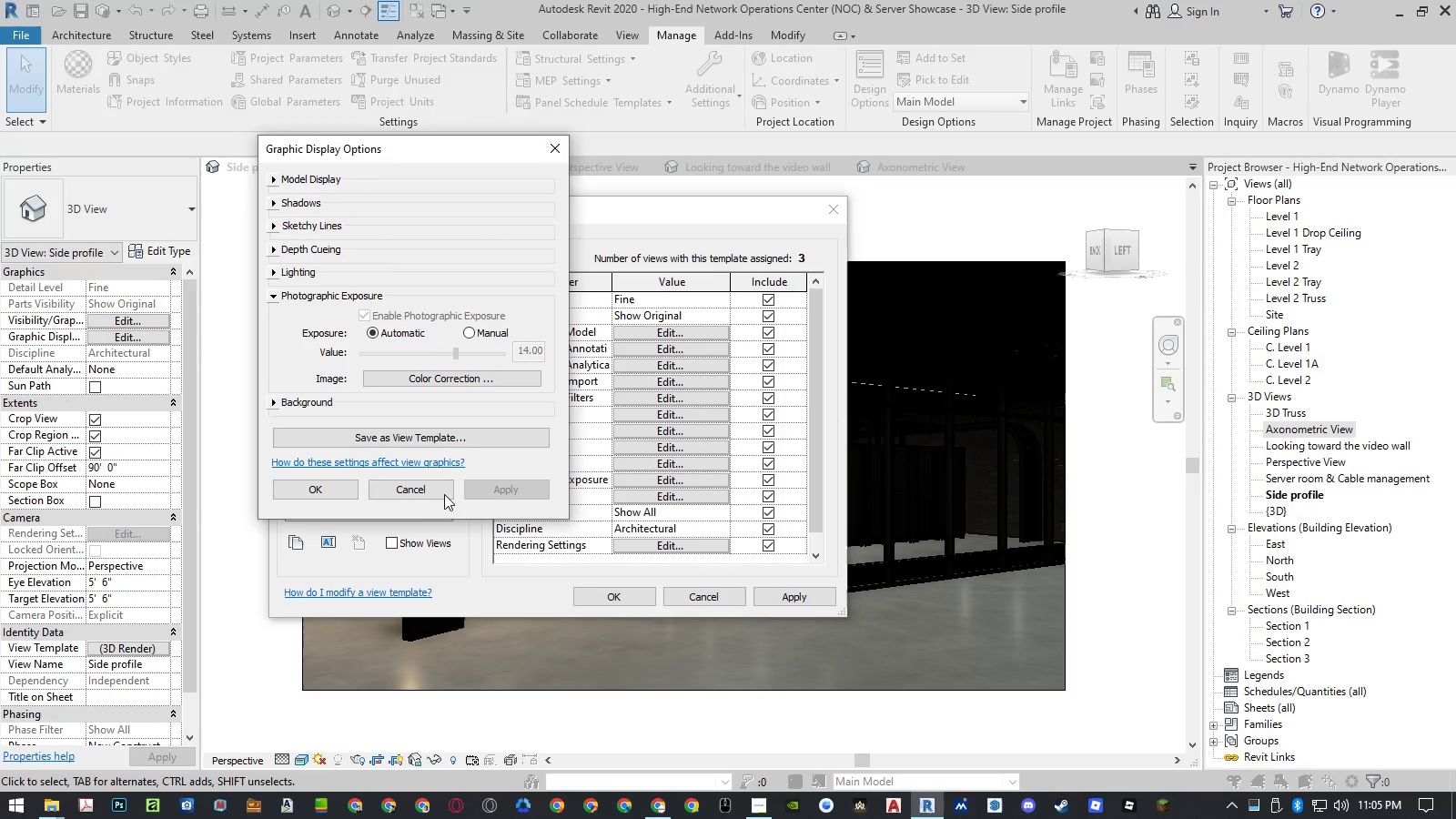 
left_click([438, 386])
 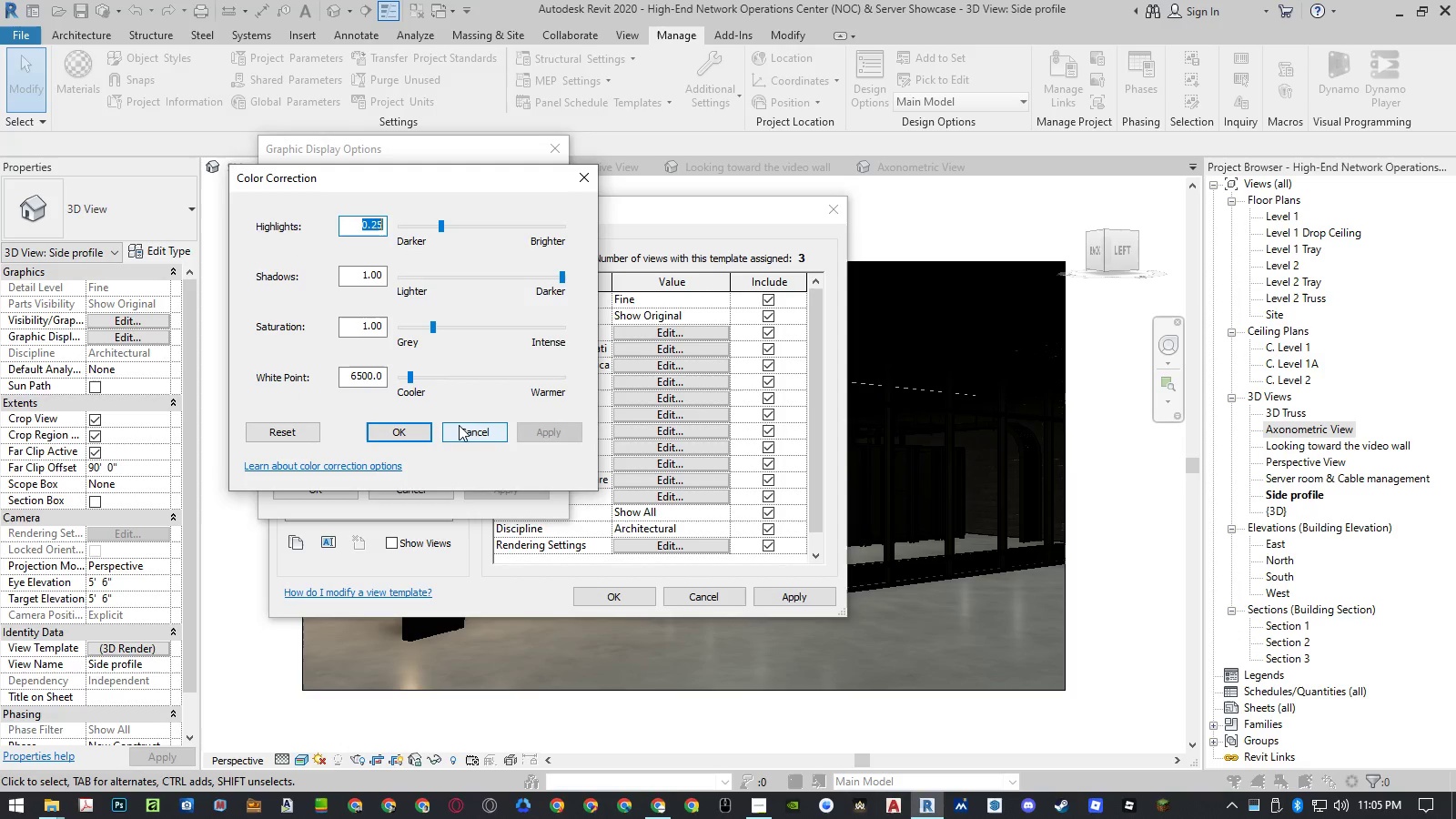 
left_click([462, 427])
 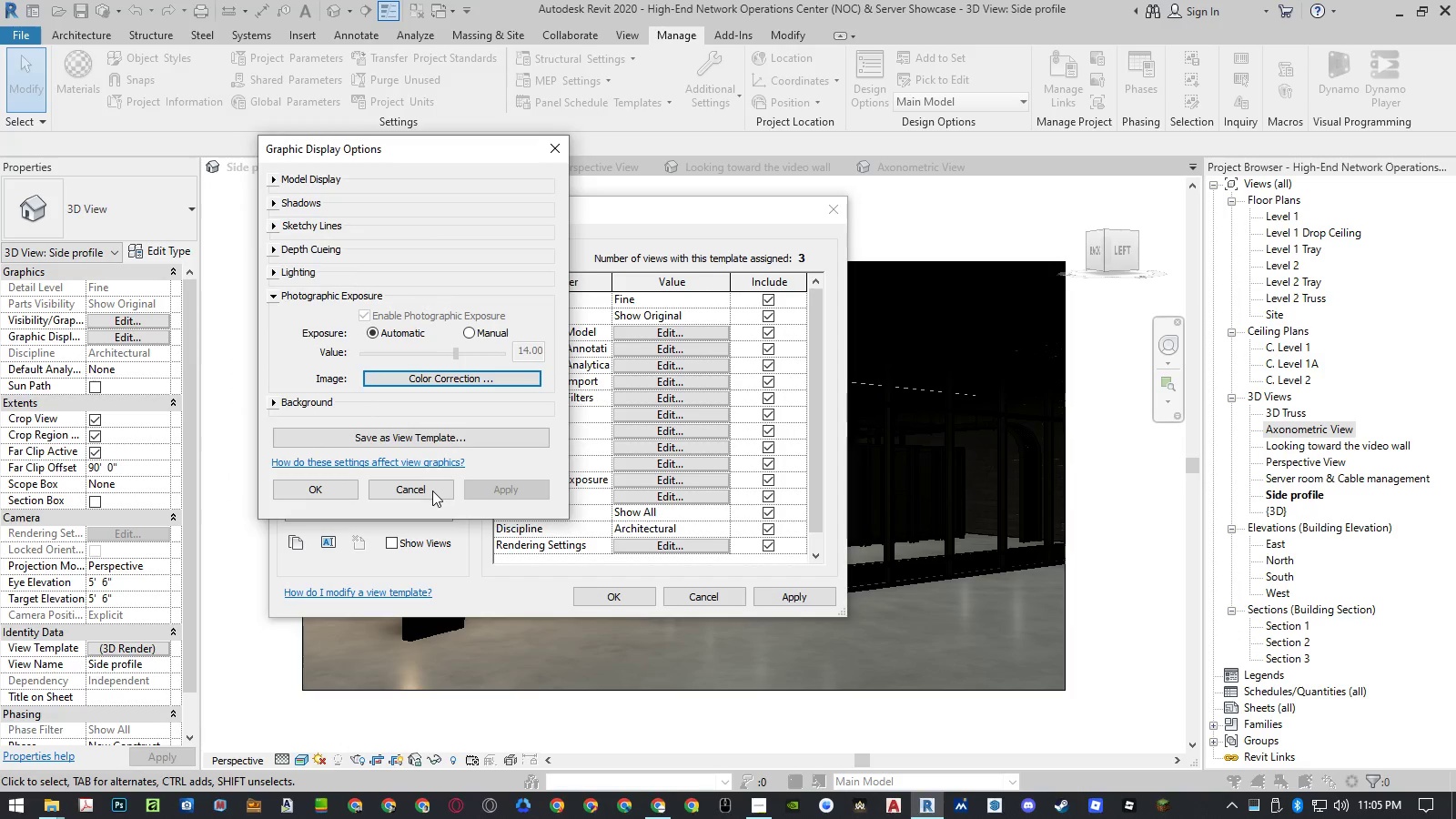 
left_click([432, 490])
 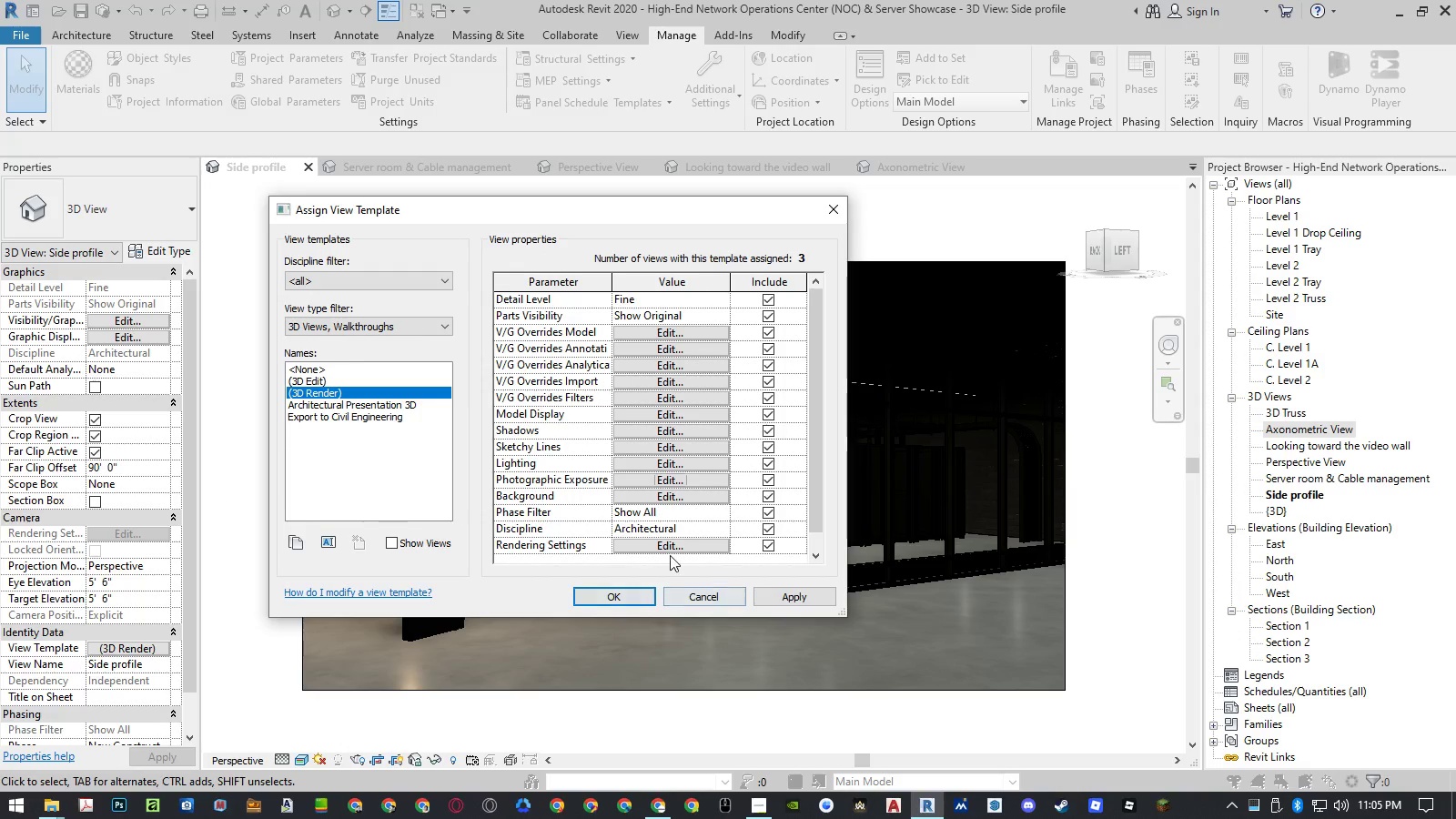 
left_click([669, 551])
 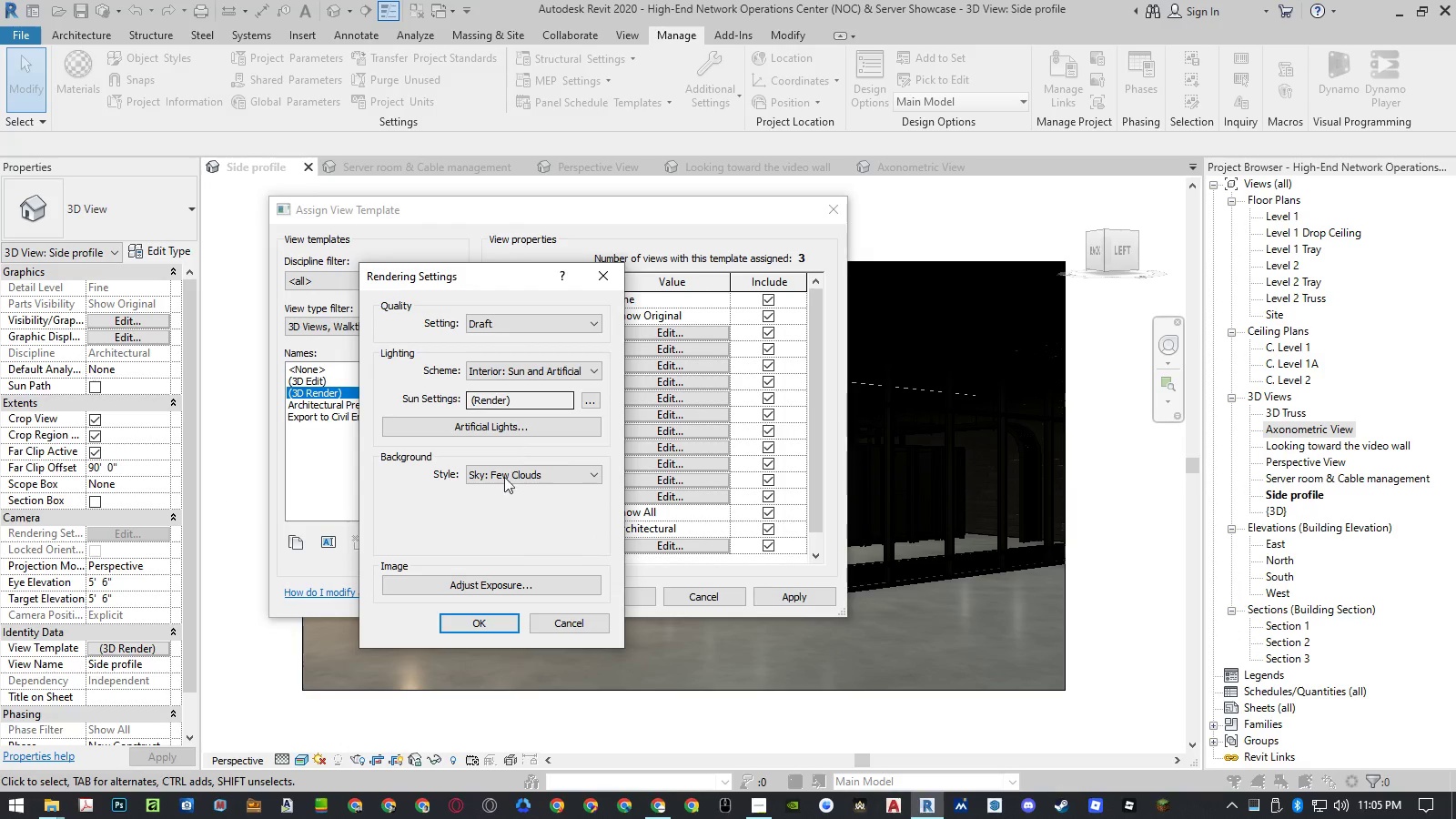 
left_click([484, 581])
 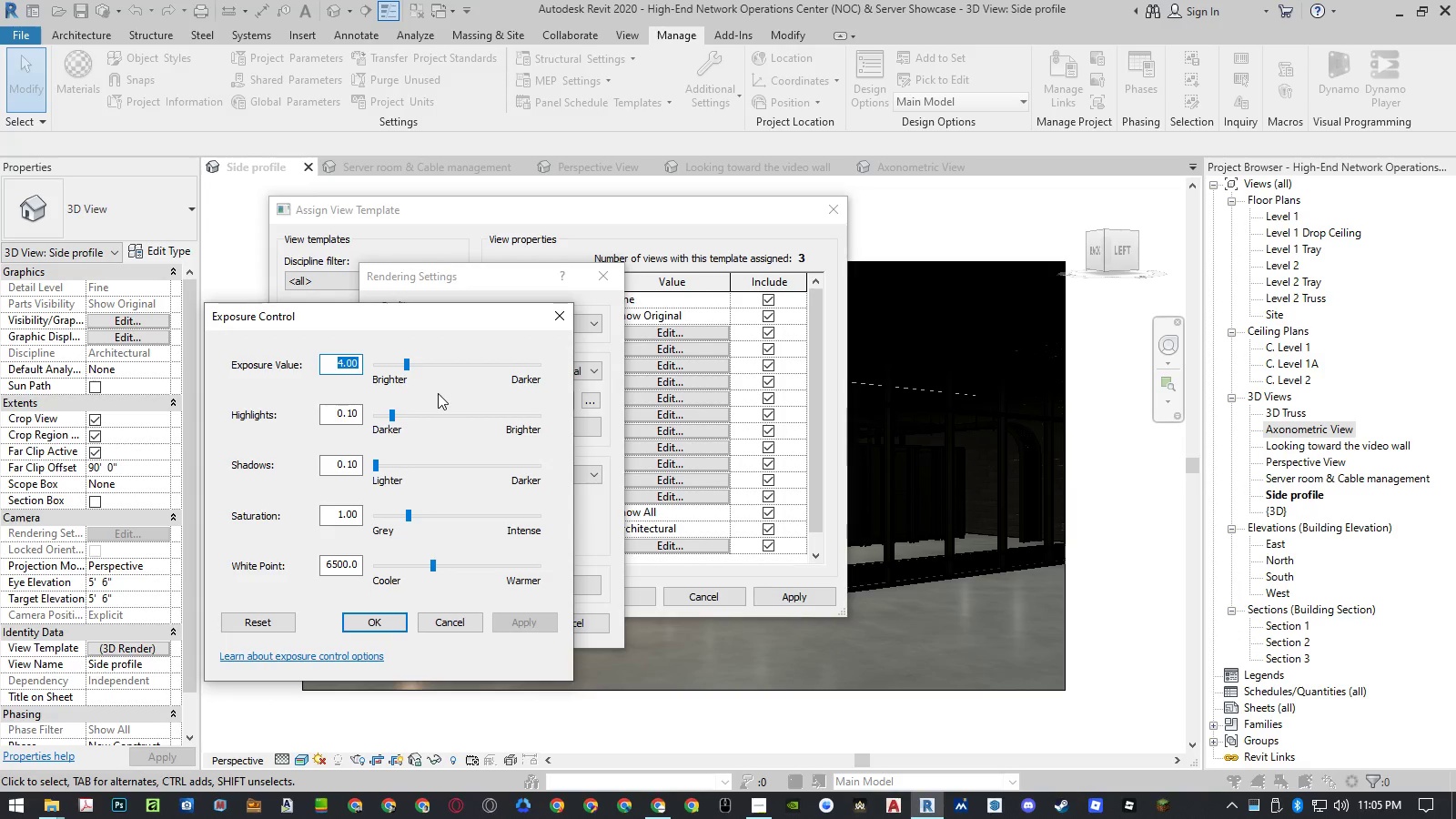 
key(Numpad8)
 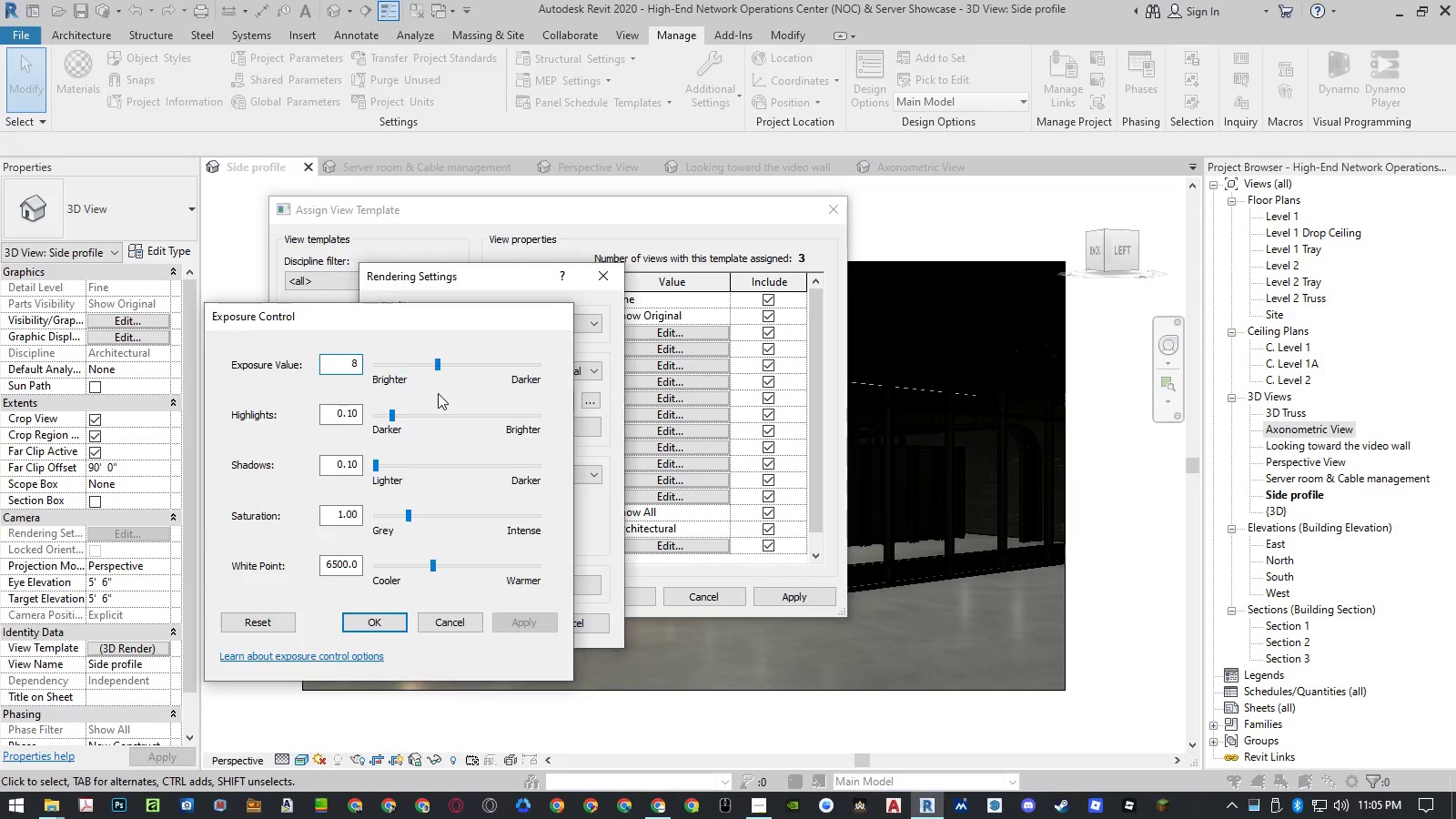 
key(NumpadEnter)
 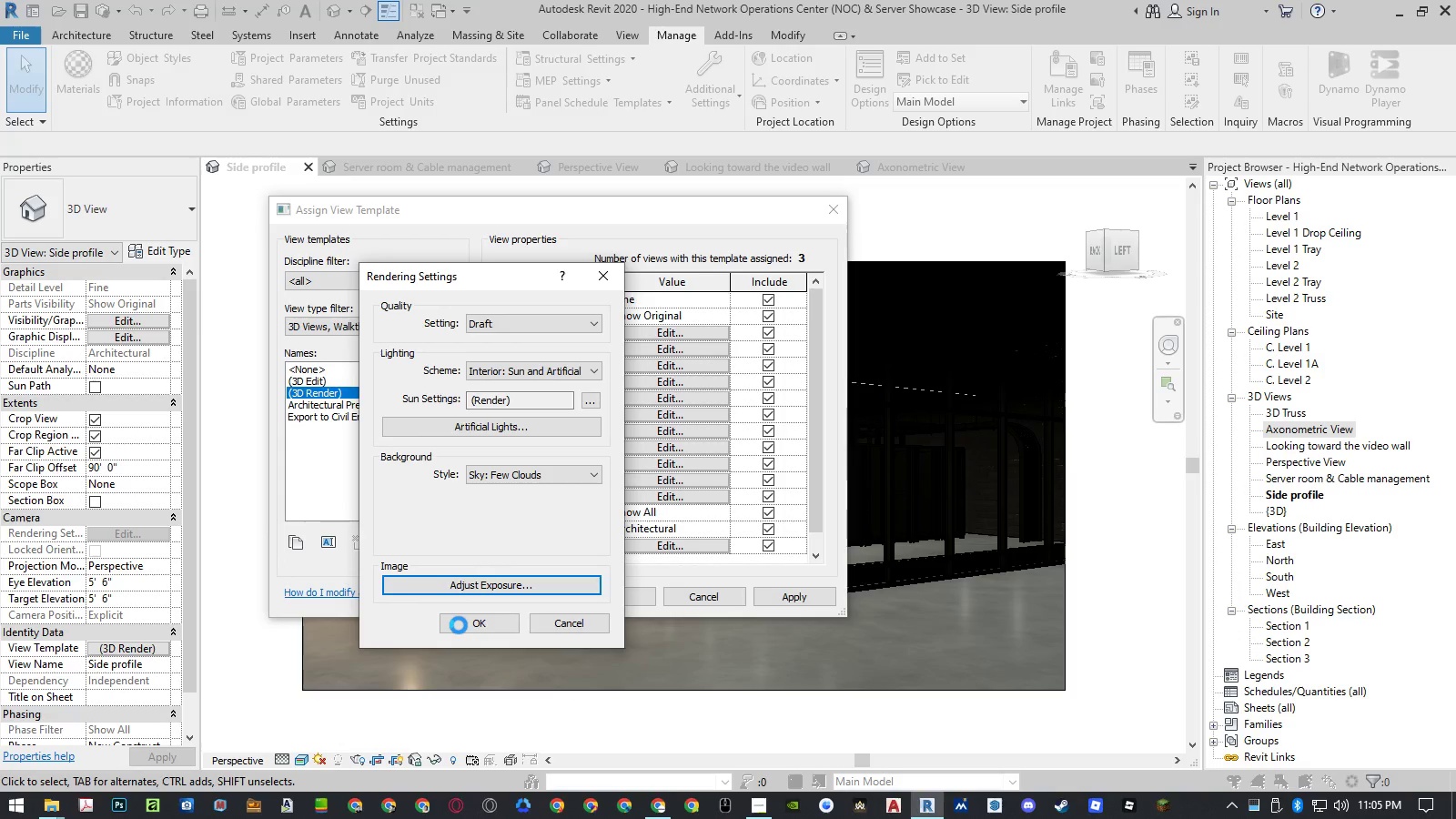 
left_click([459, 625])
 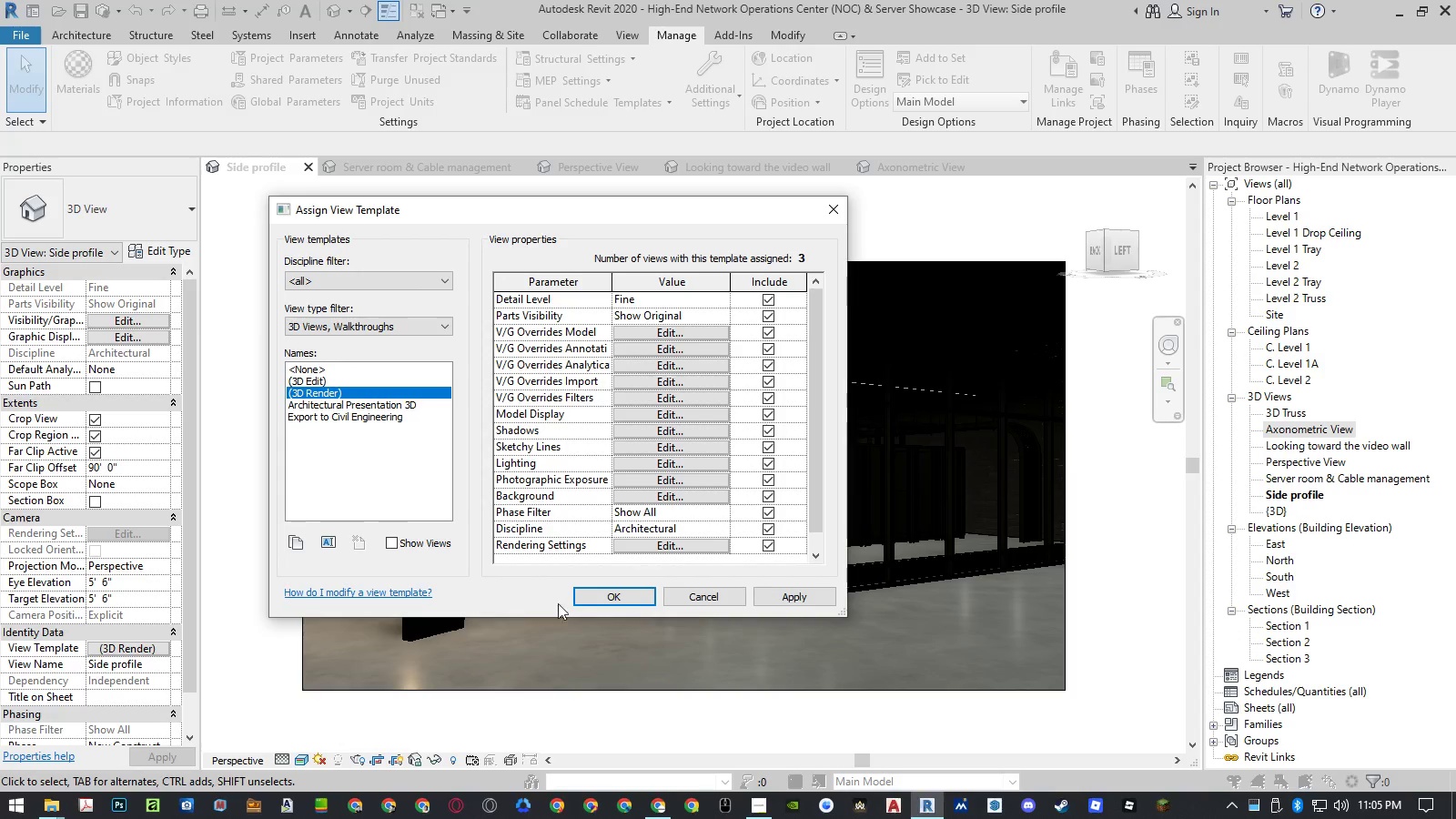 
left_click([592, 597])
 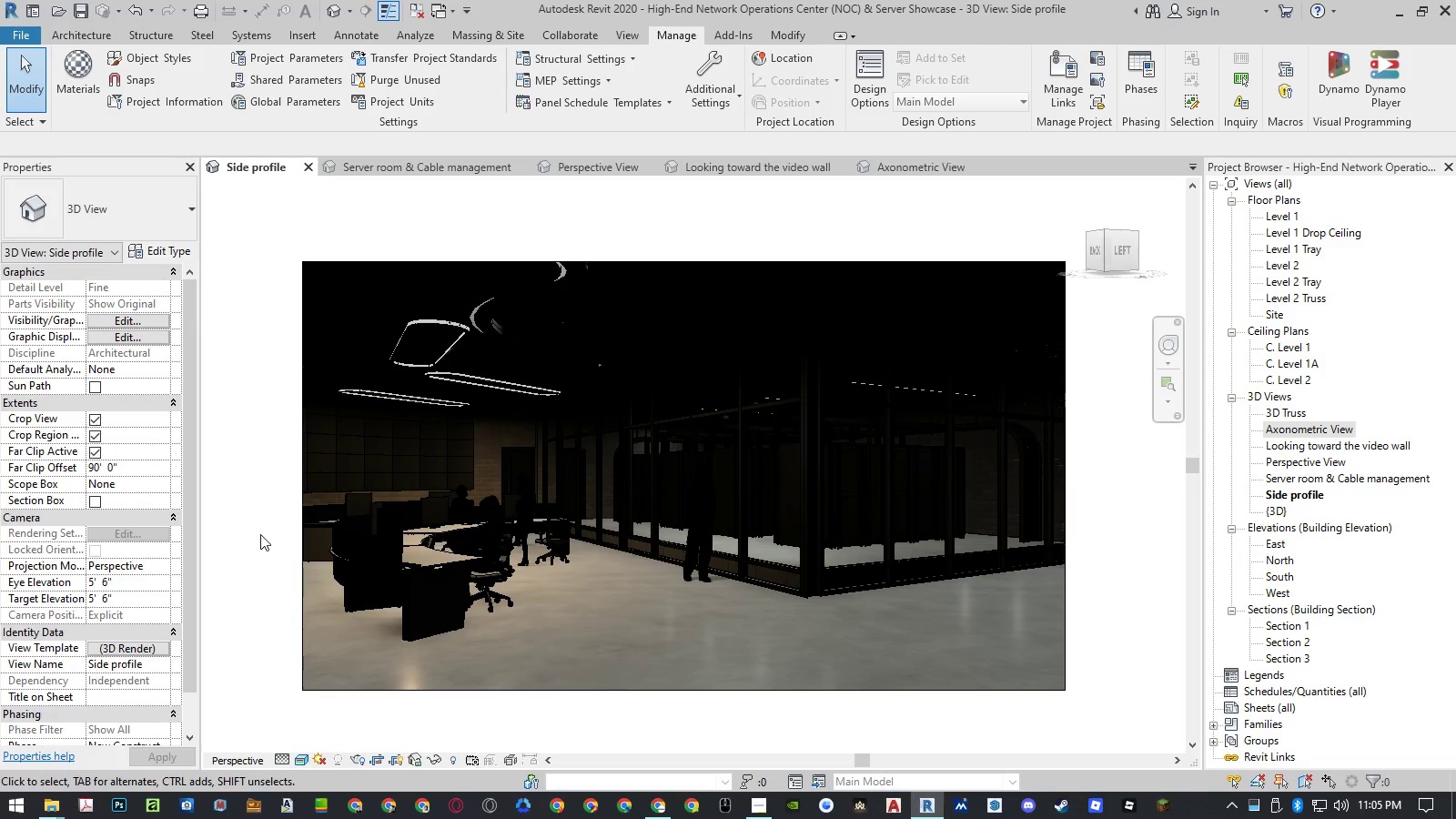 
left_click([260, 534])
 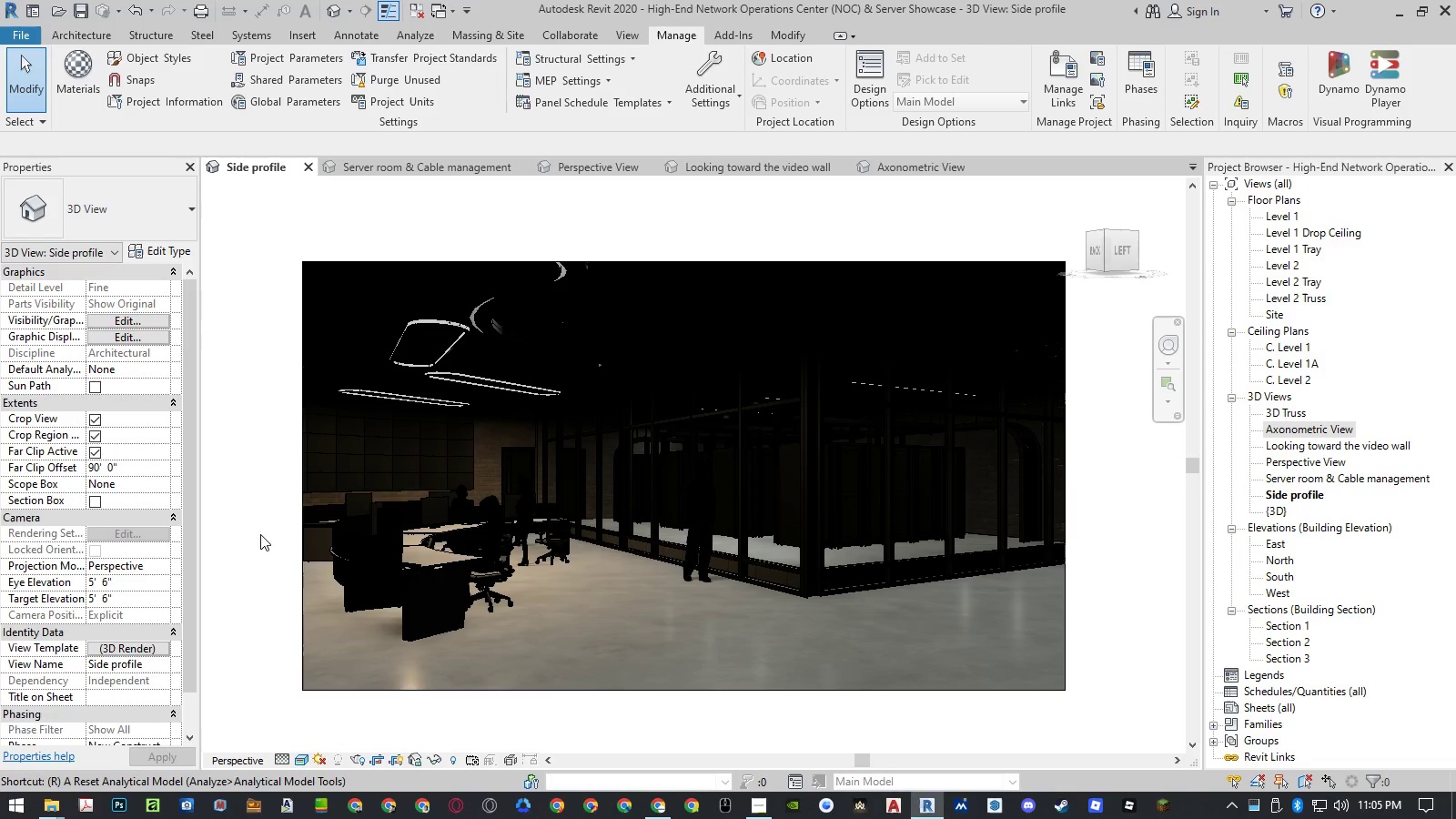 
type(rr)
 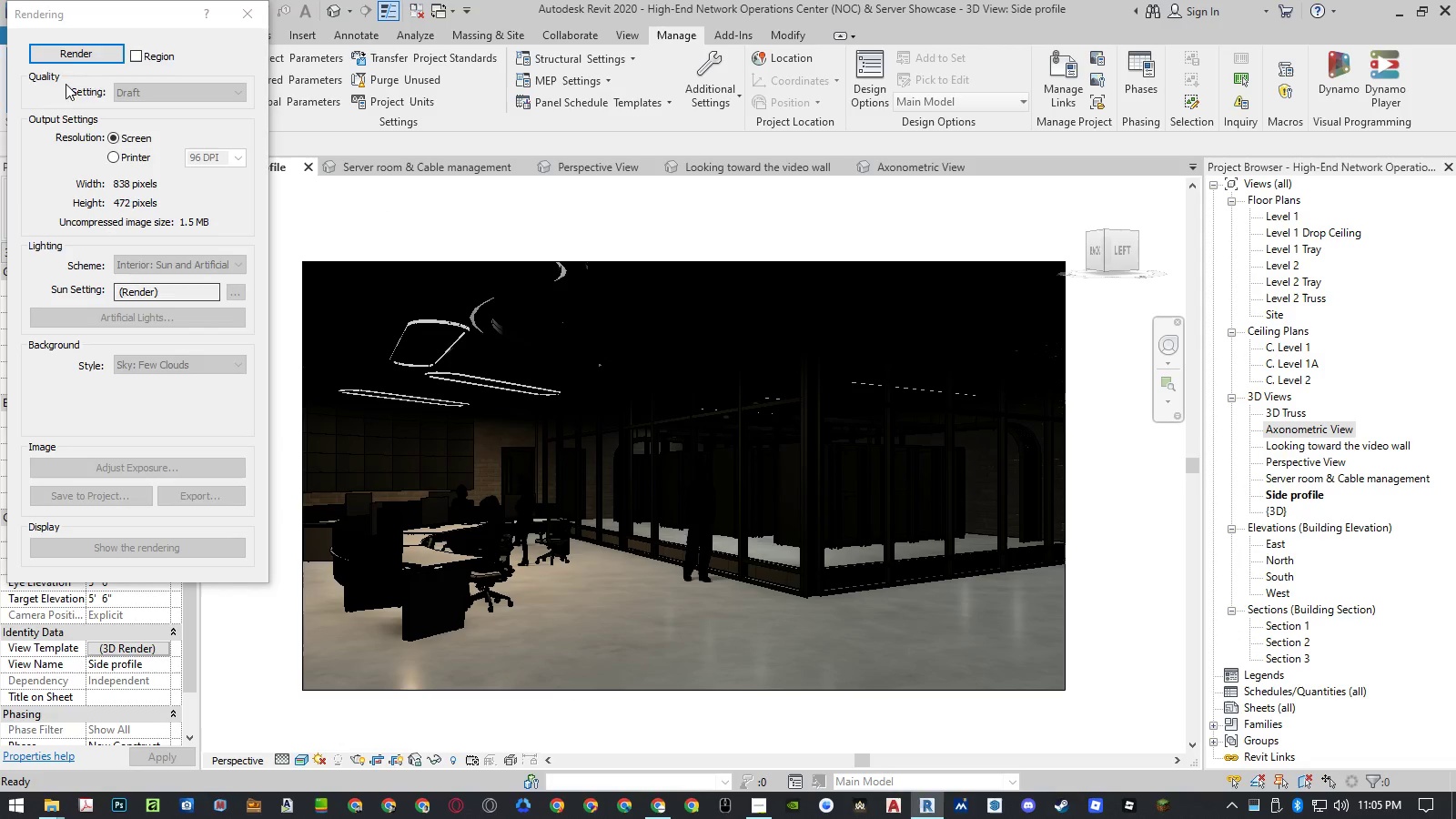 
left_click([66, 55])
 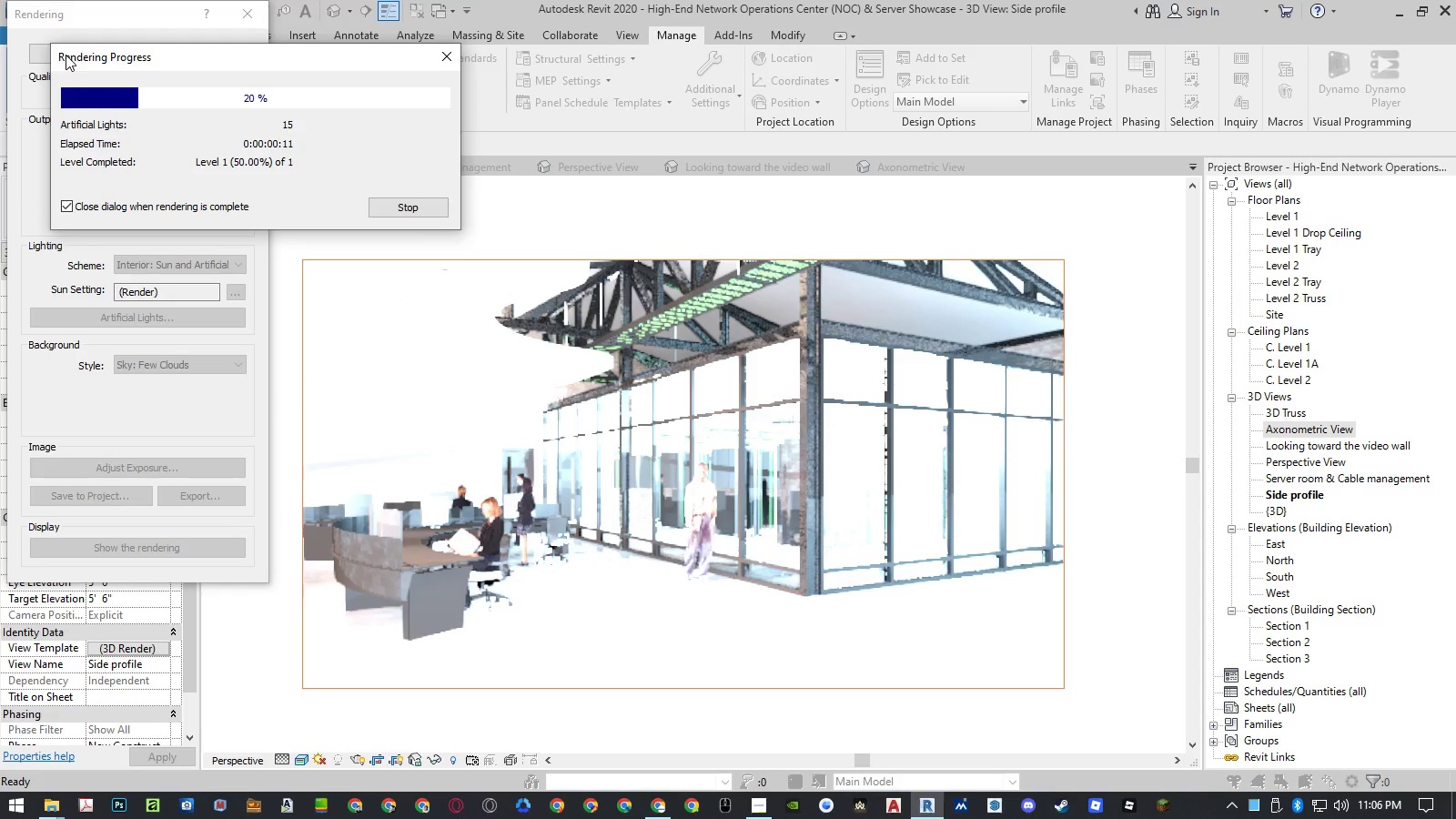 
wait(15.97)
 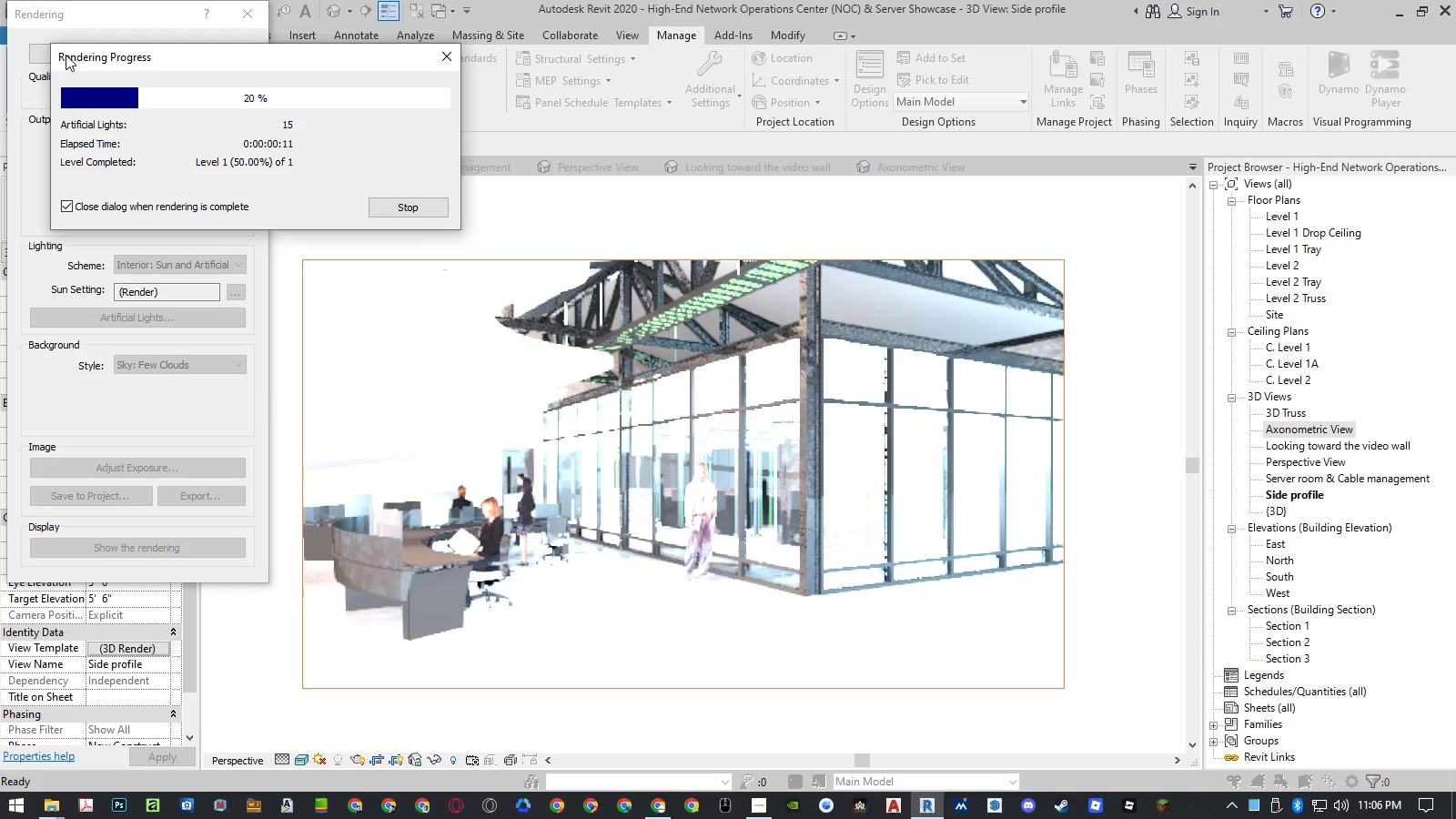 
left_click([240, 13])
 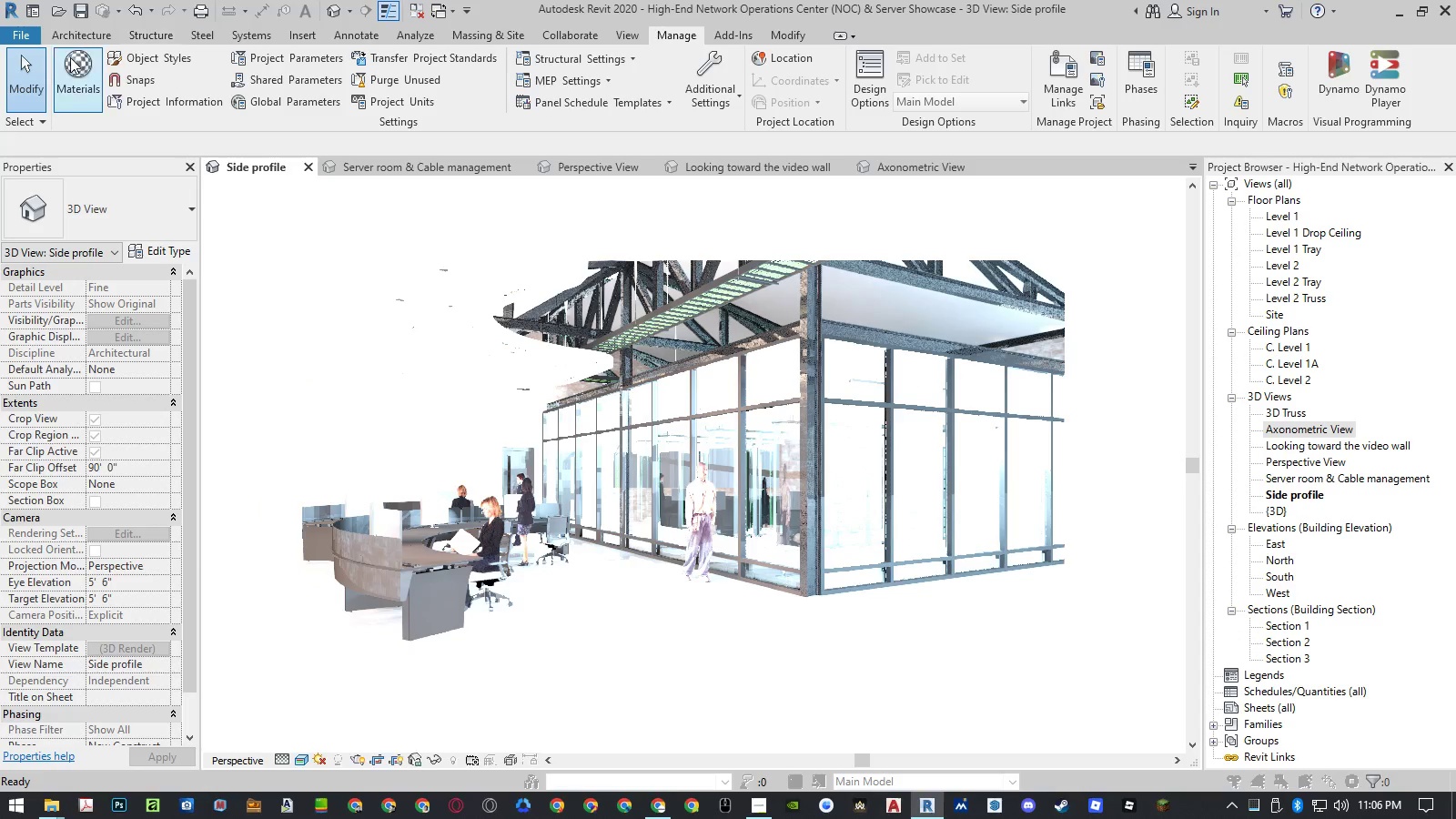 
left_click([70, 66])
 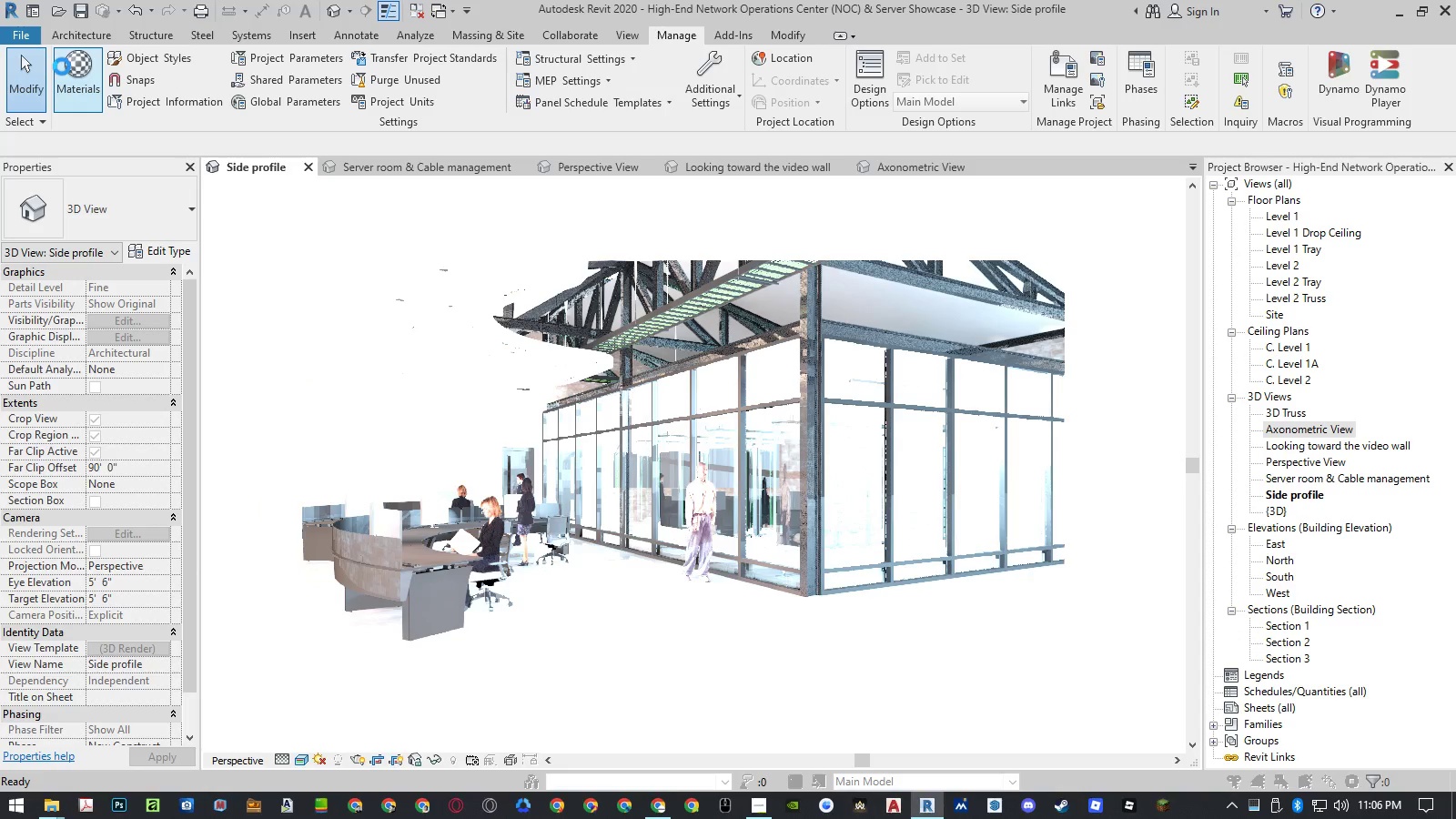 
mouse_move([1183, 730])
 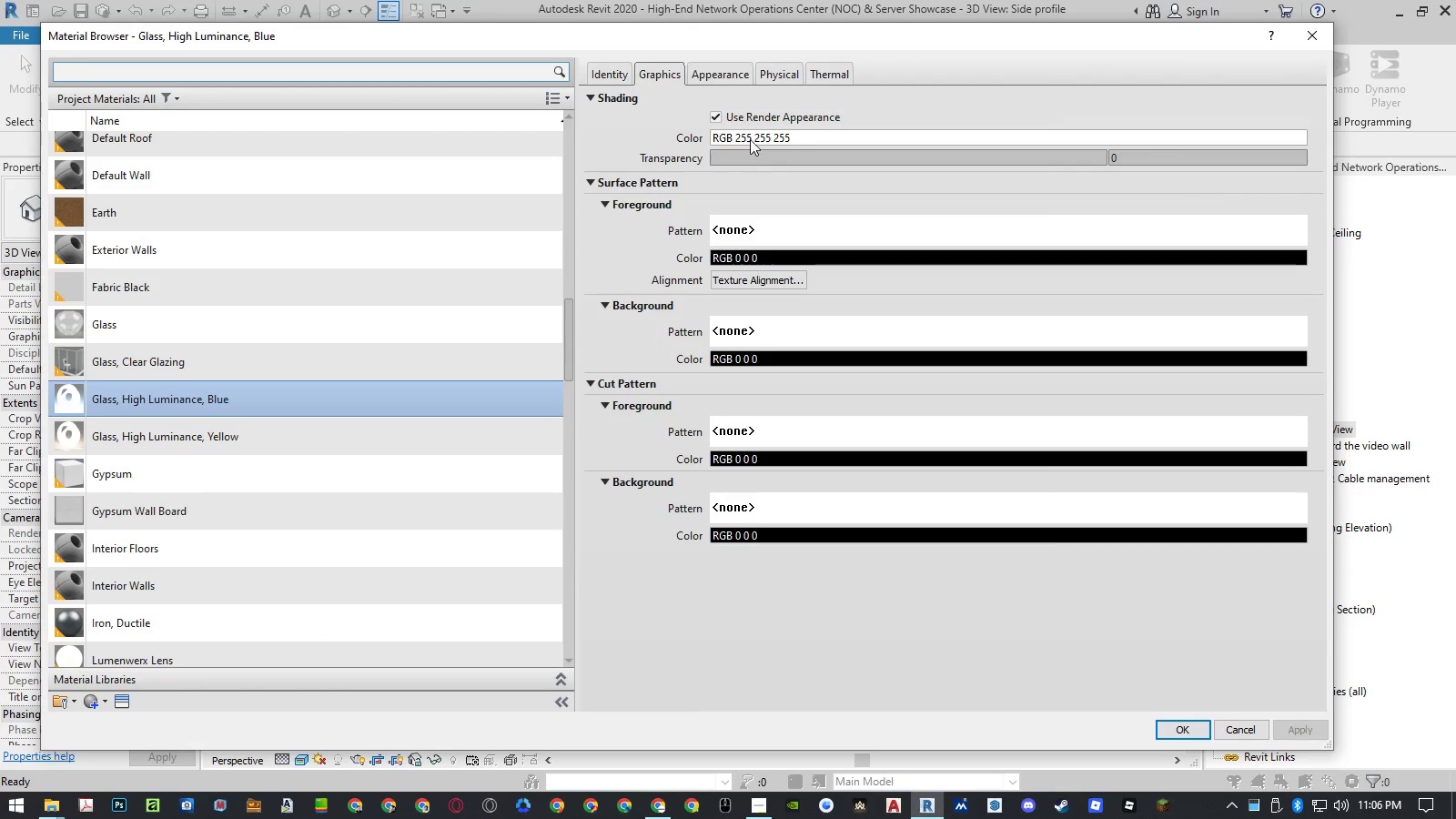 
left_click([712, 76])
 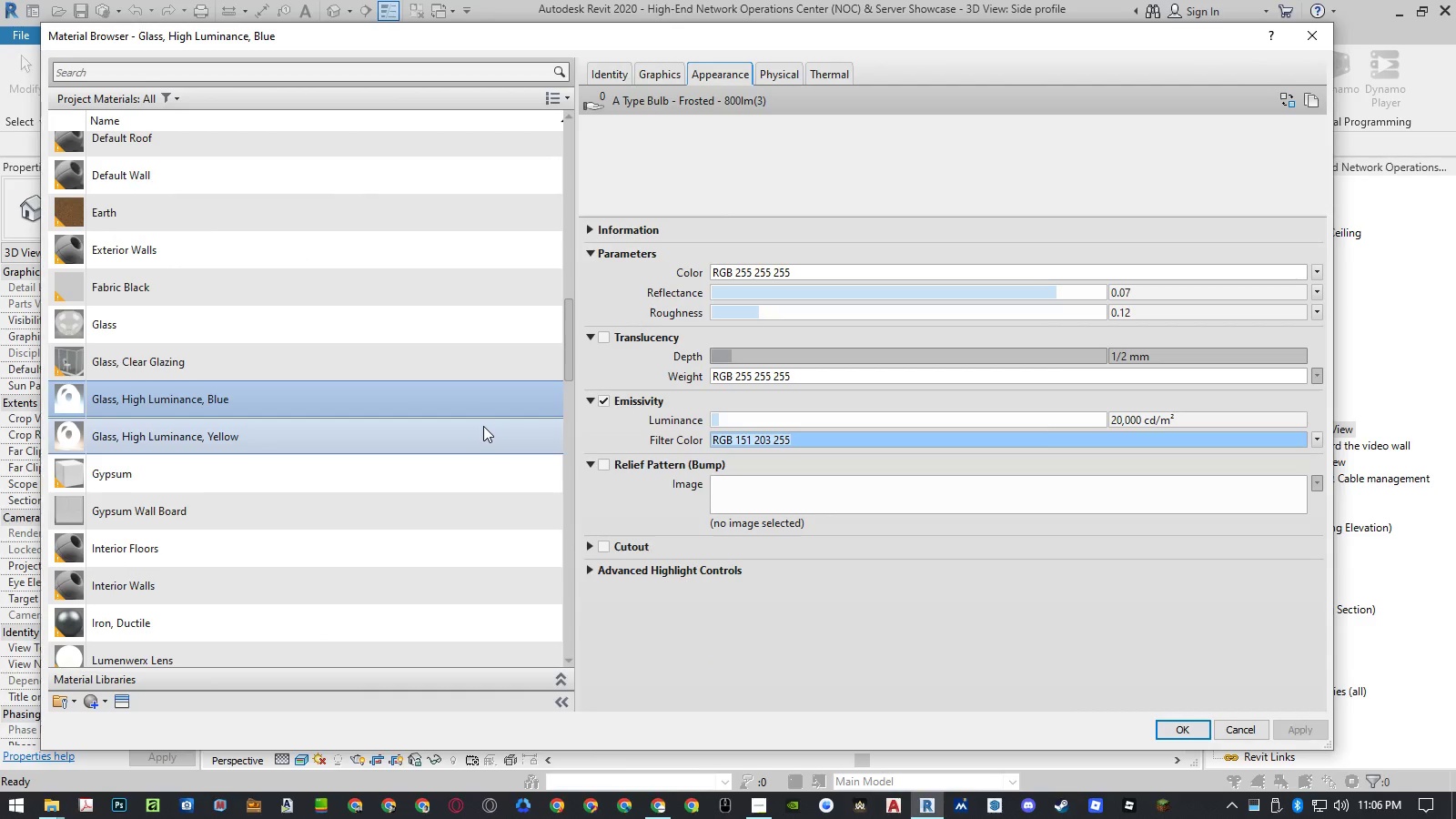 
left_click([483, 426])
 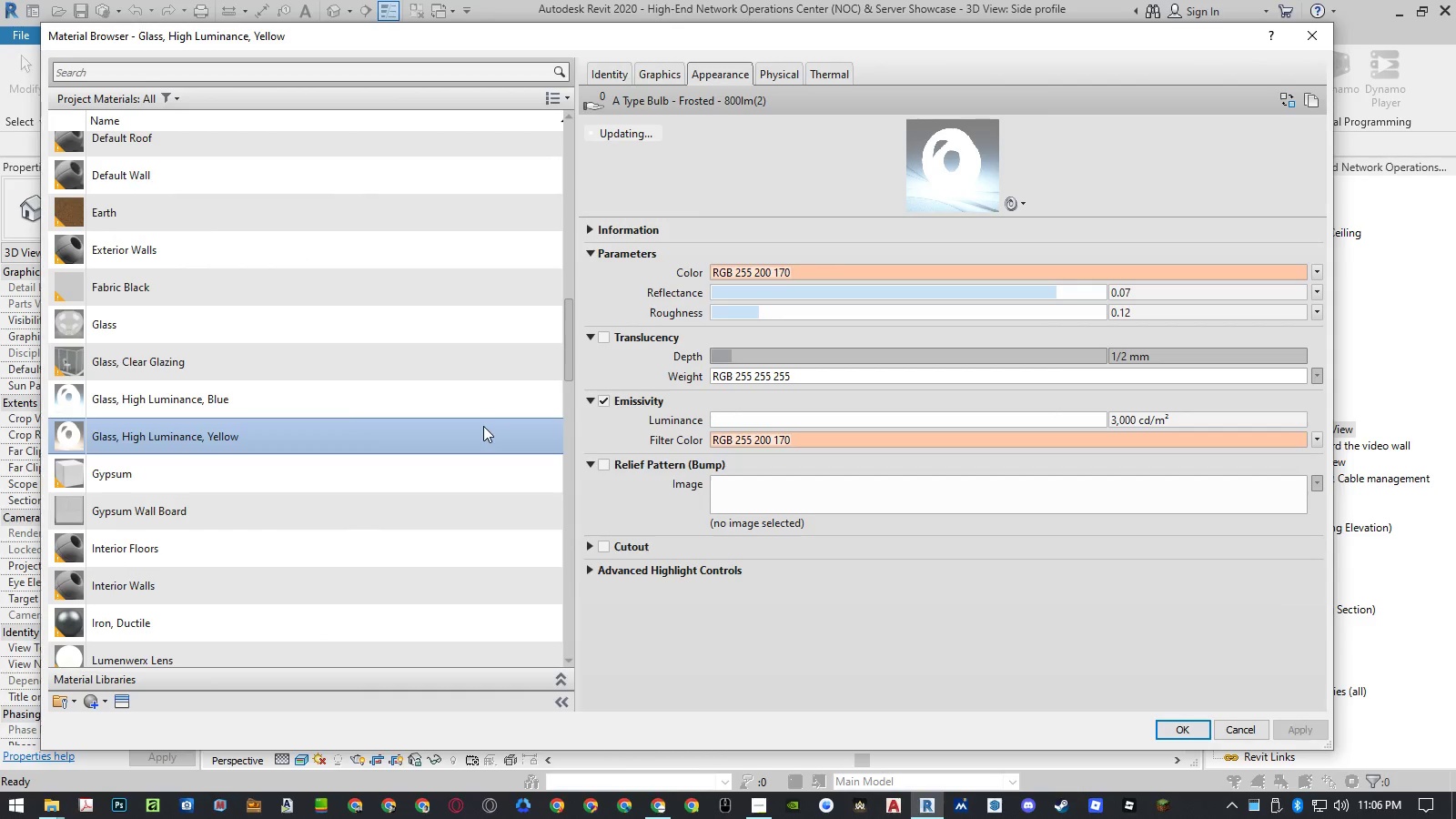 
left_click([480, 399])
 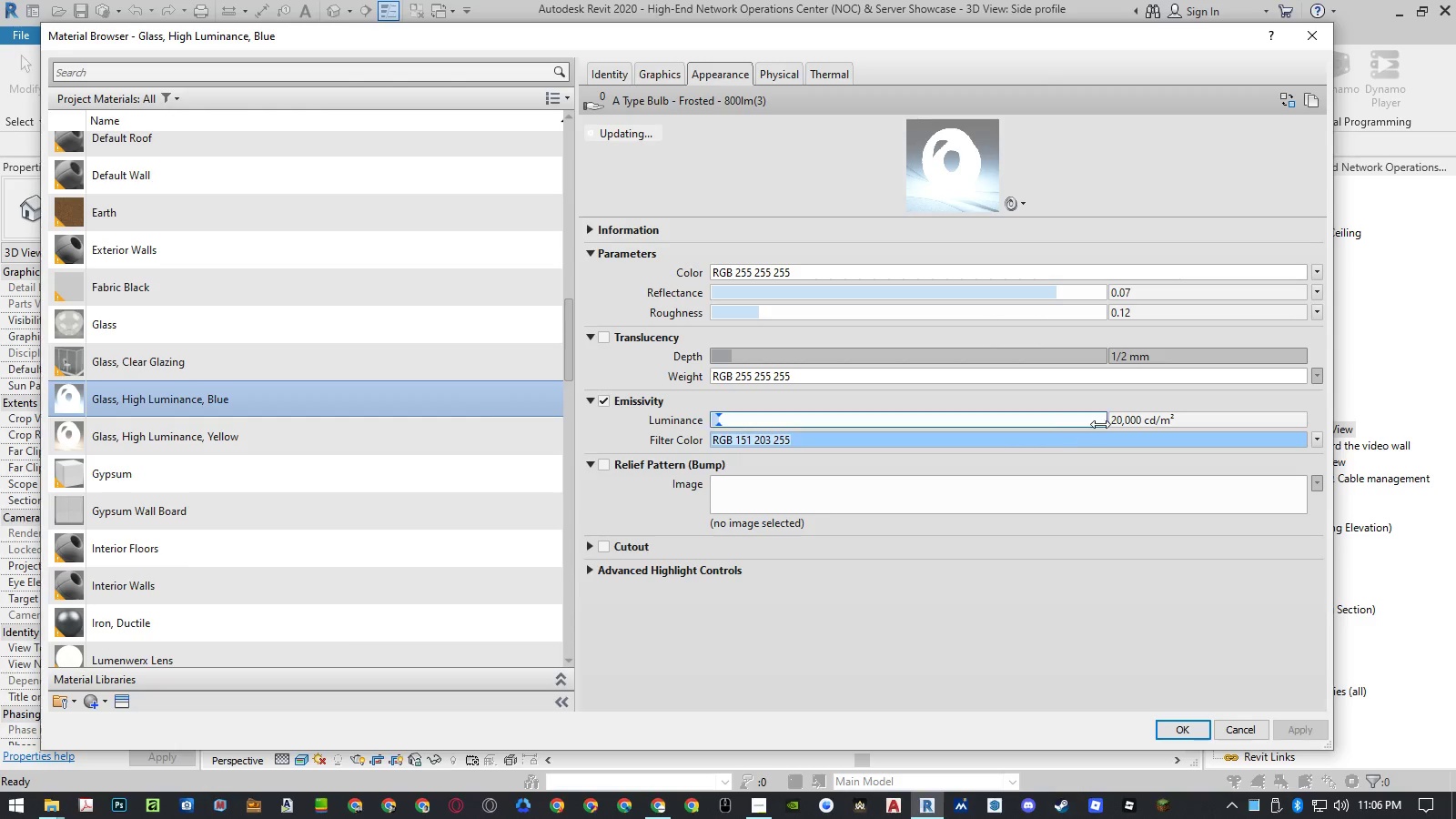 
left_click([1125, 421])
 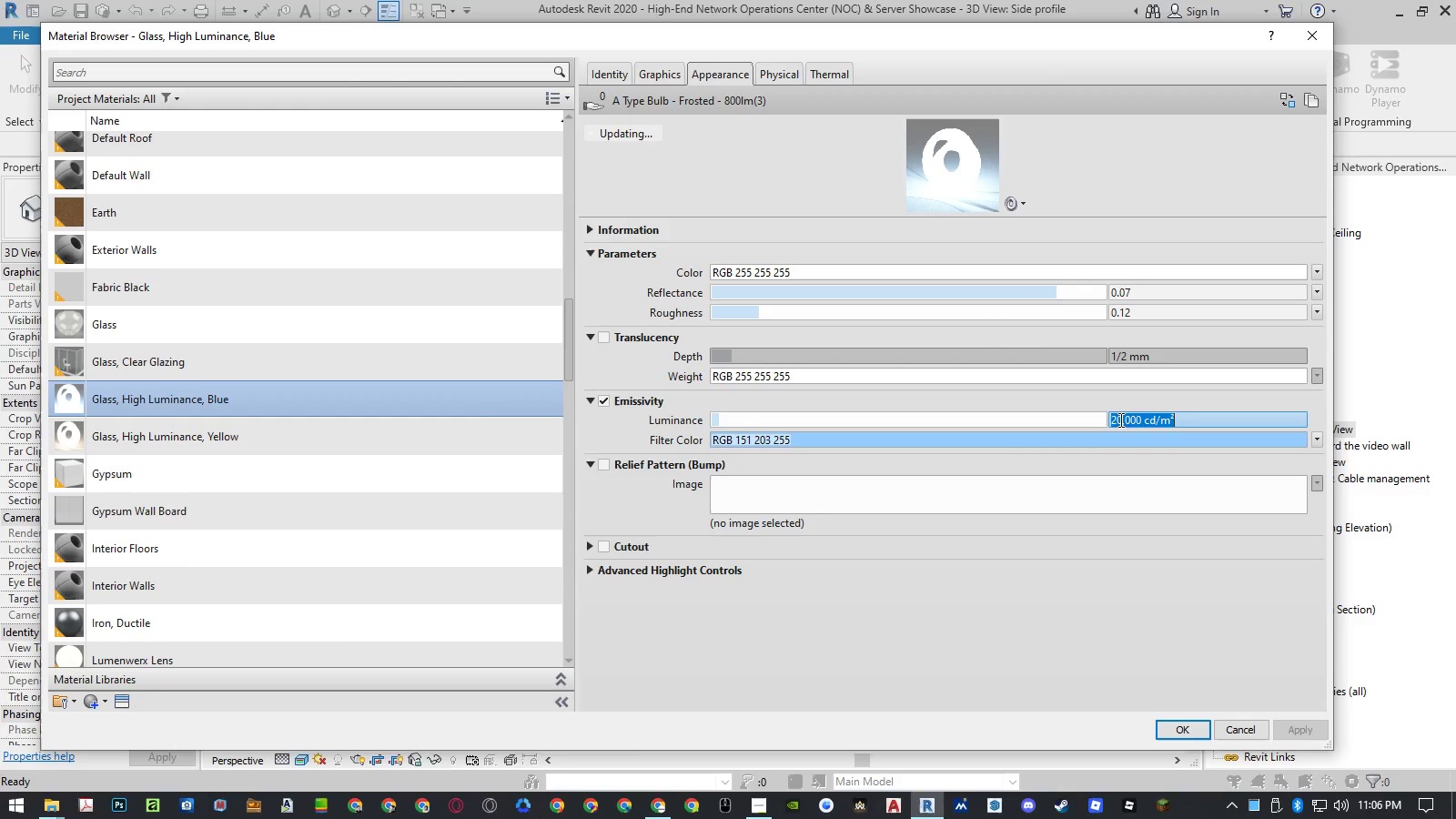 
double_click([1118, 420])
 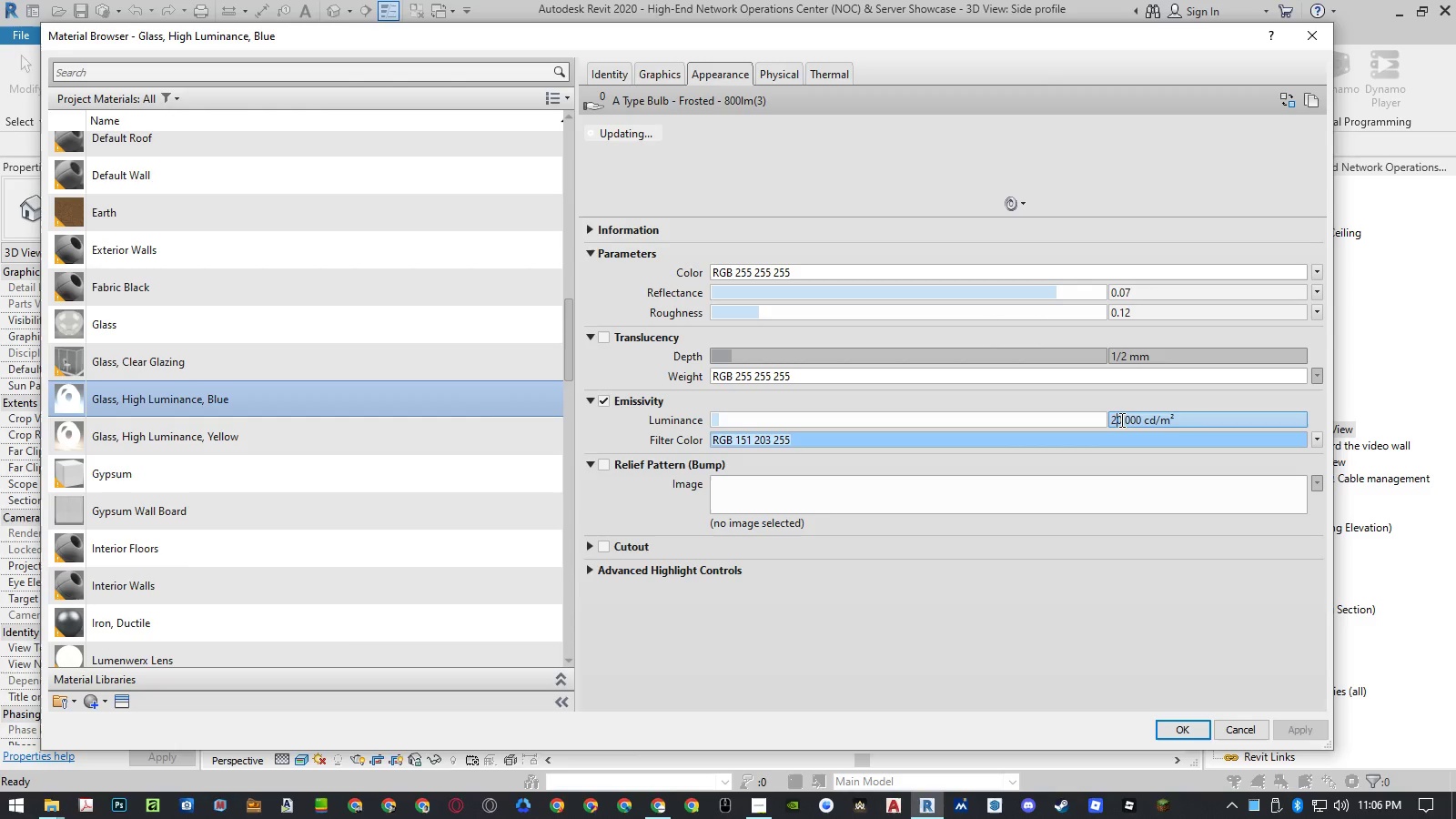 
left_click_drag(start_coordinate=[1120, 420], to_coordinate=[1097, 421])
 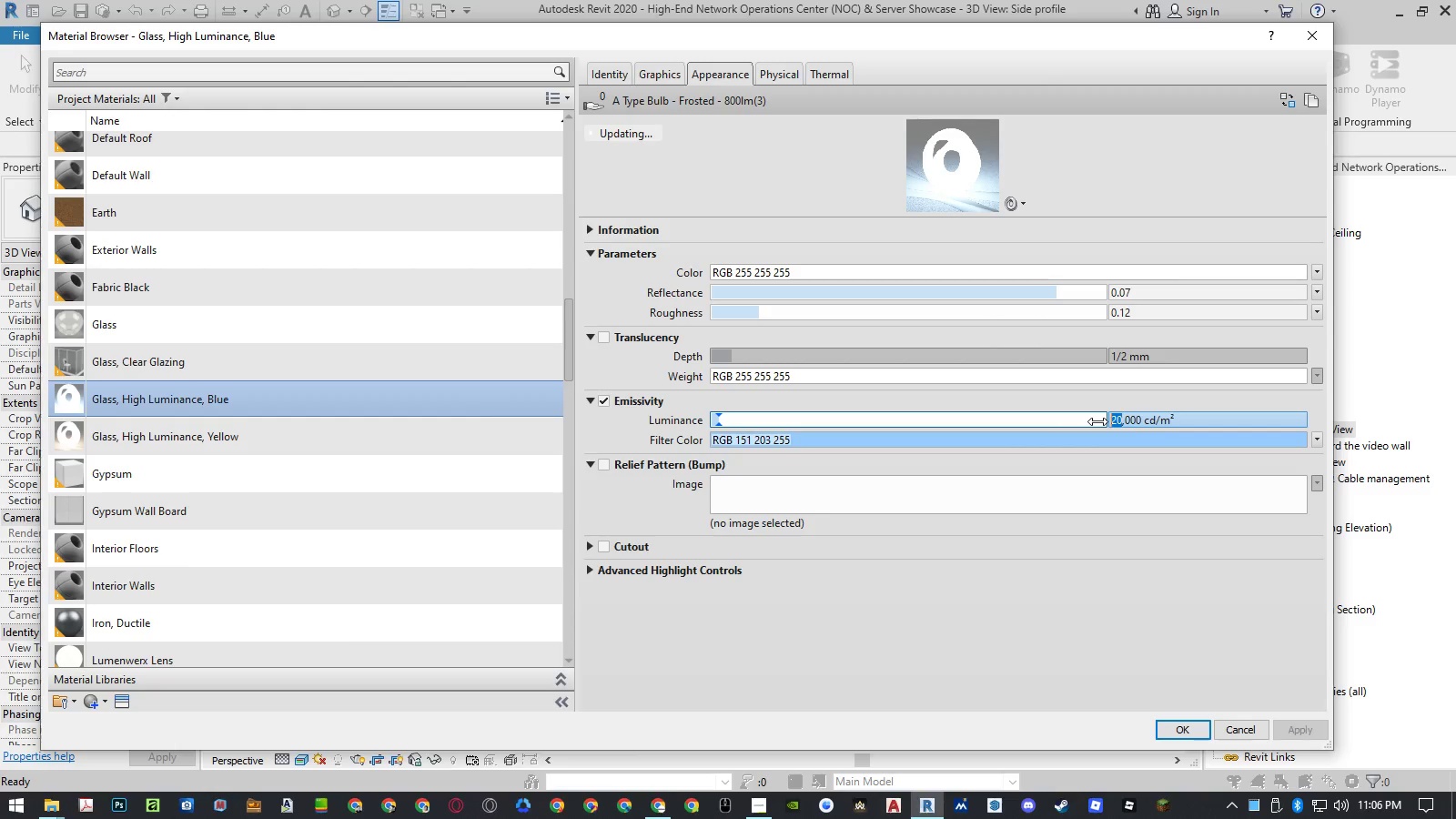 
key(Numpad6)
 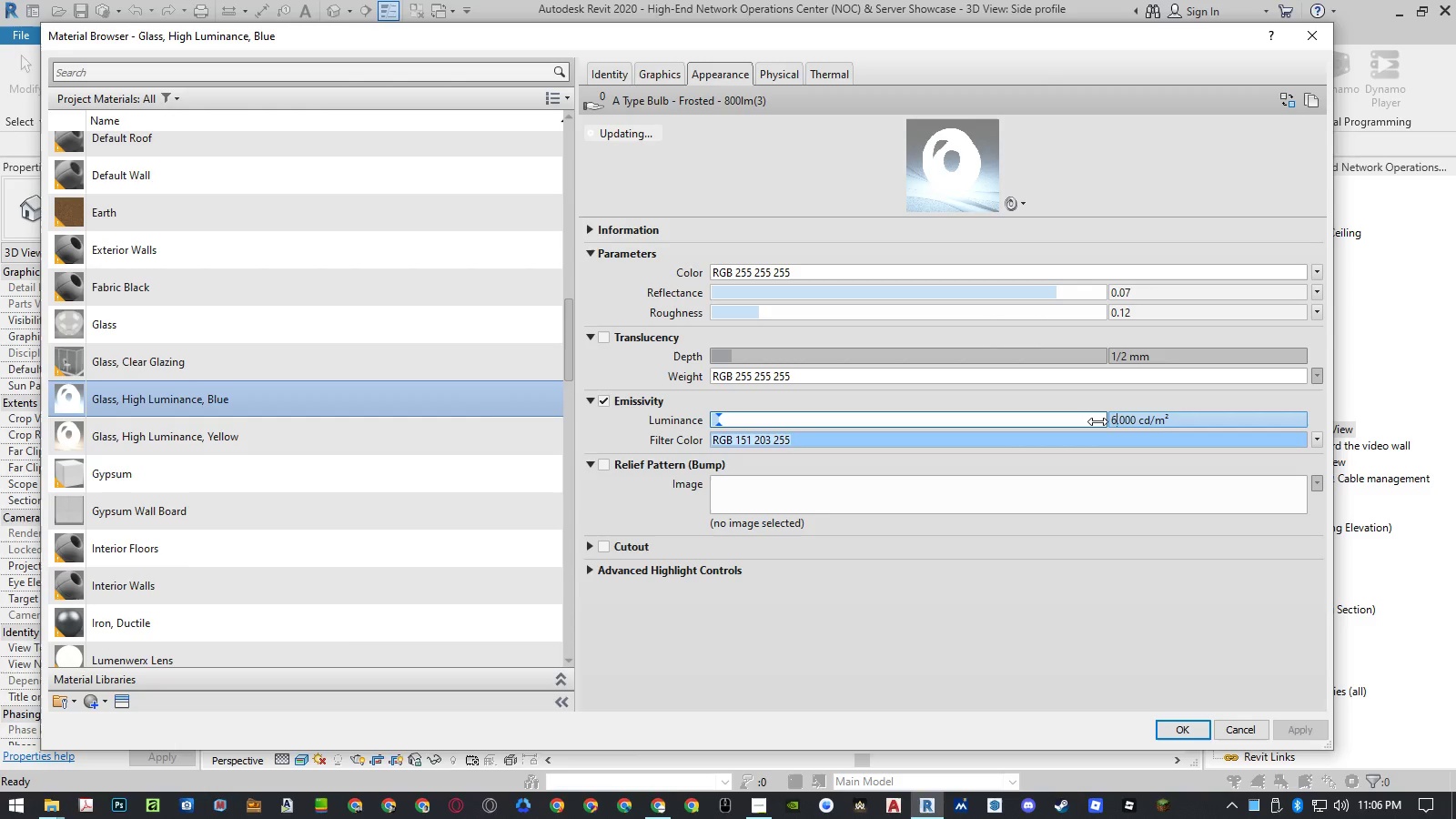 
key(NumpadEnter)
 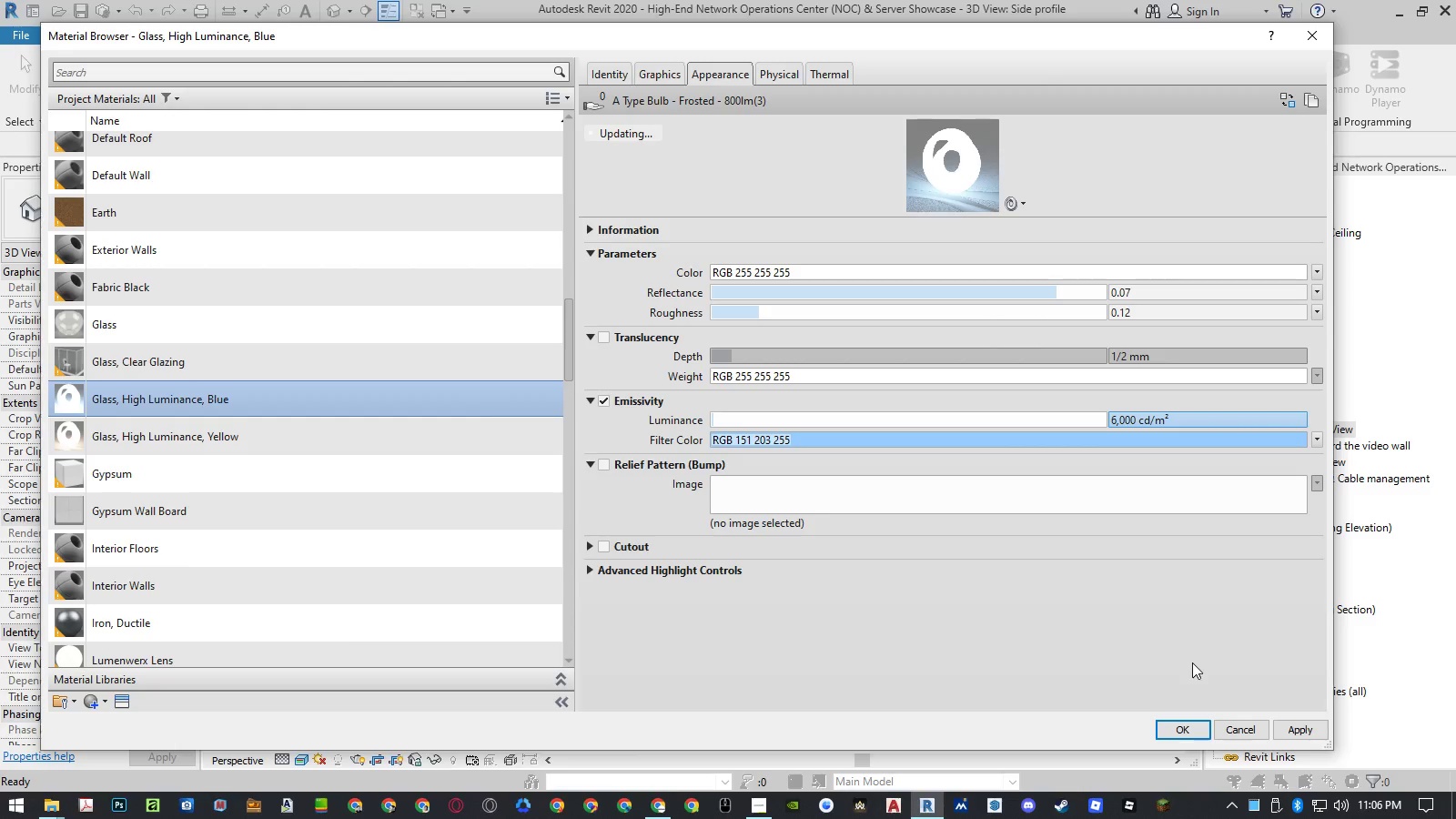 
left_click([1180, 728])
 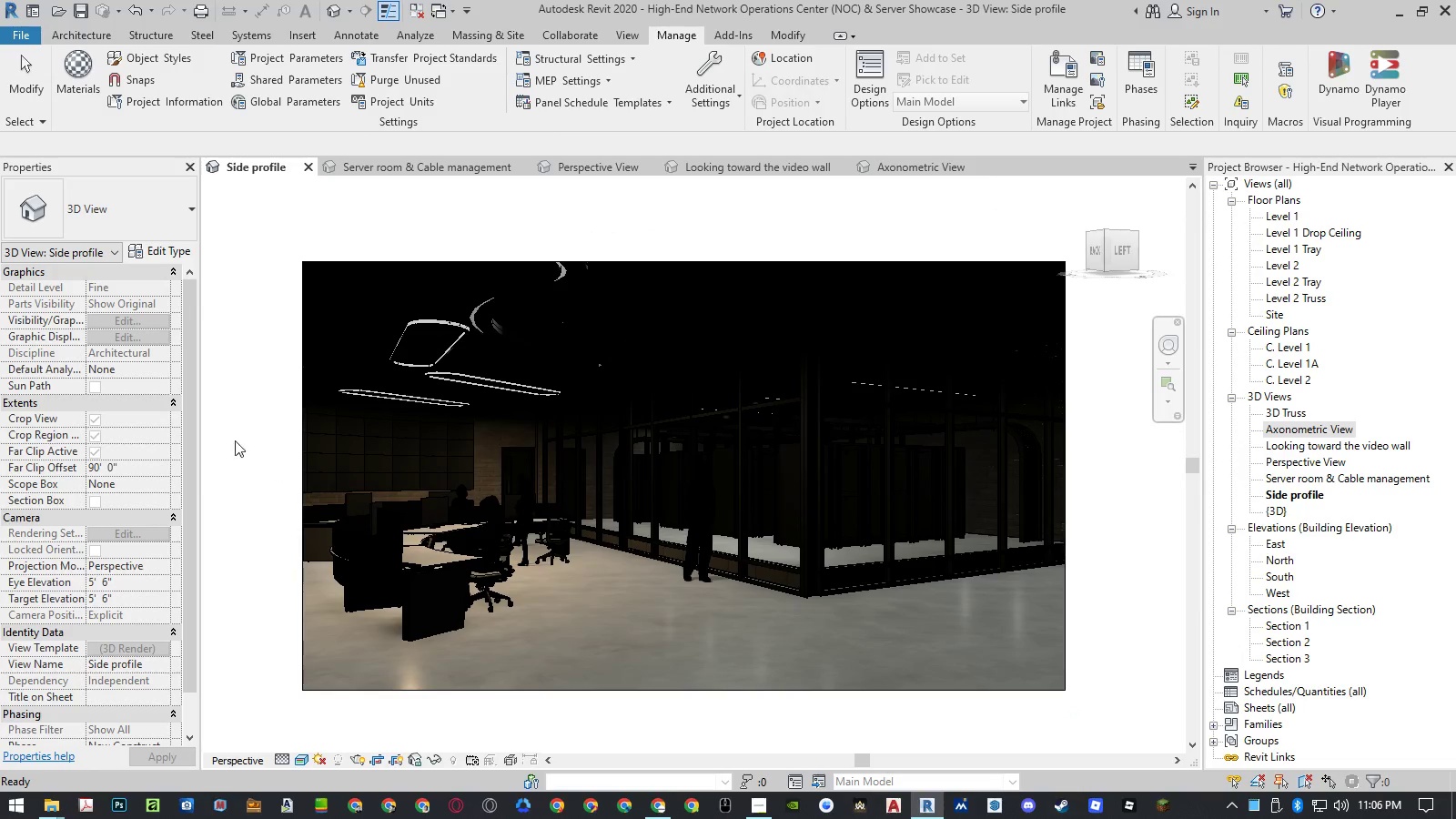 
left_click([224, 432])
 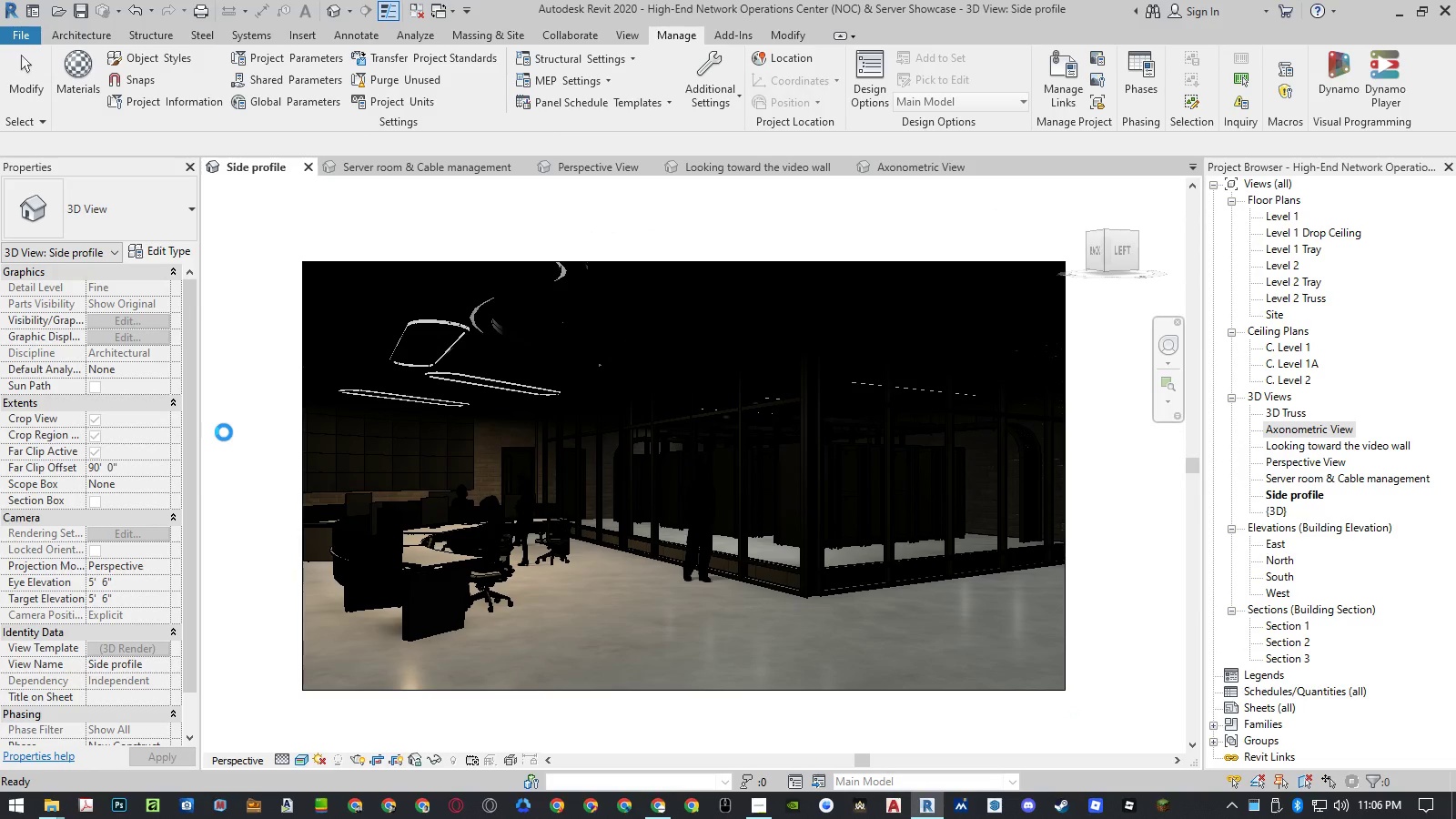 
key(R)
 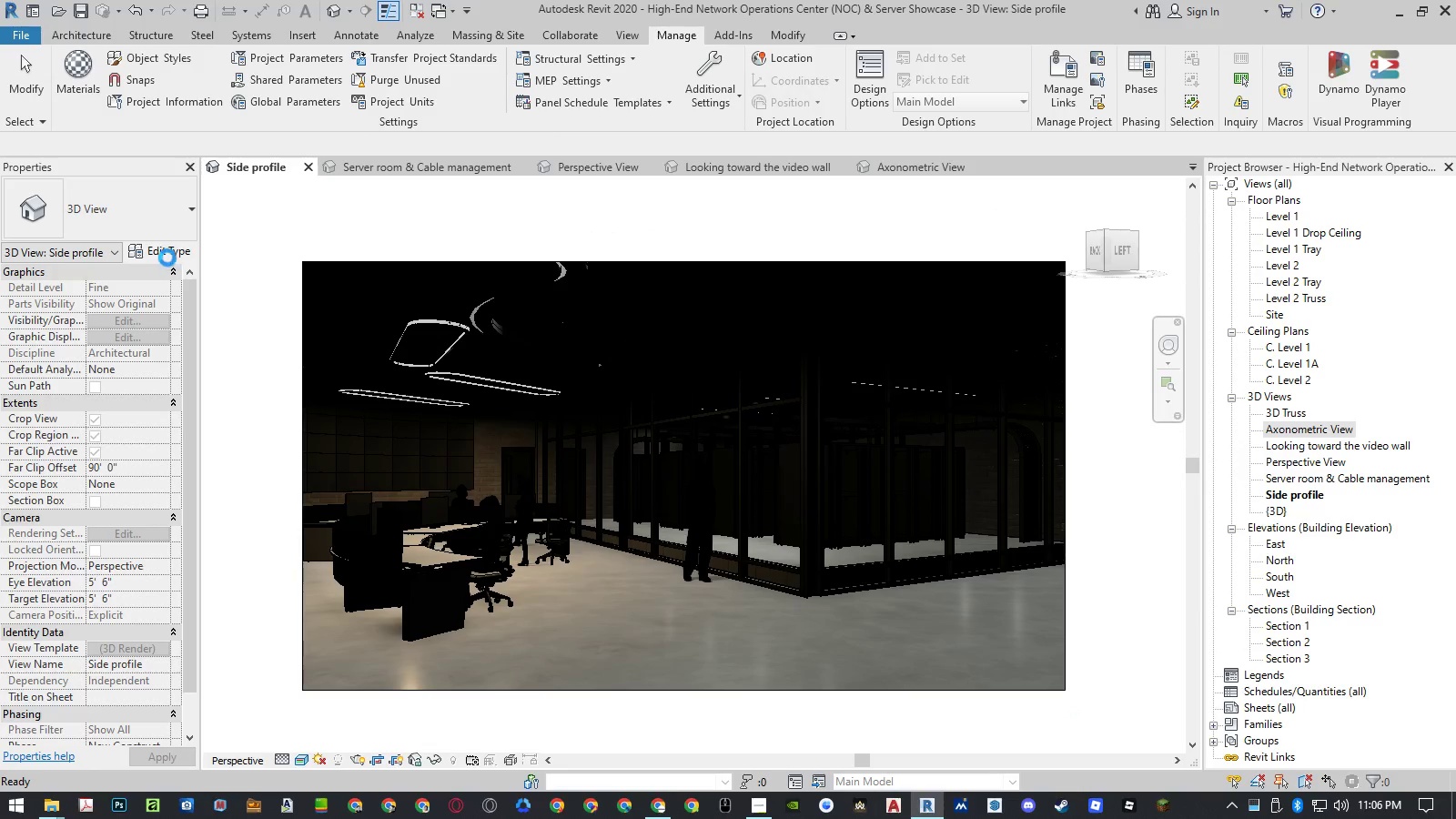 
mouse_move([200, 222])
 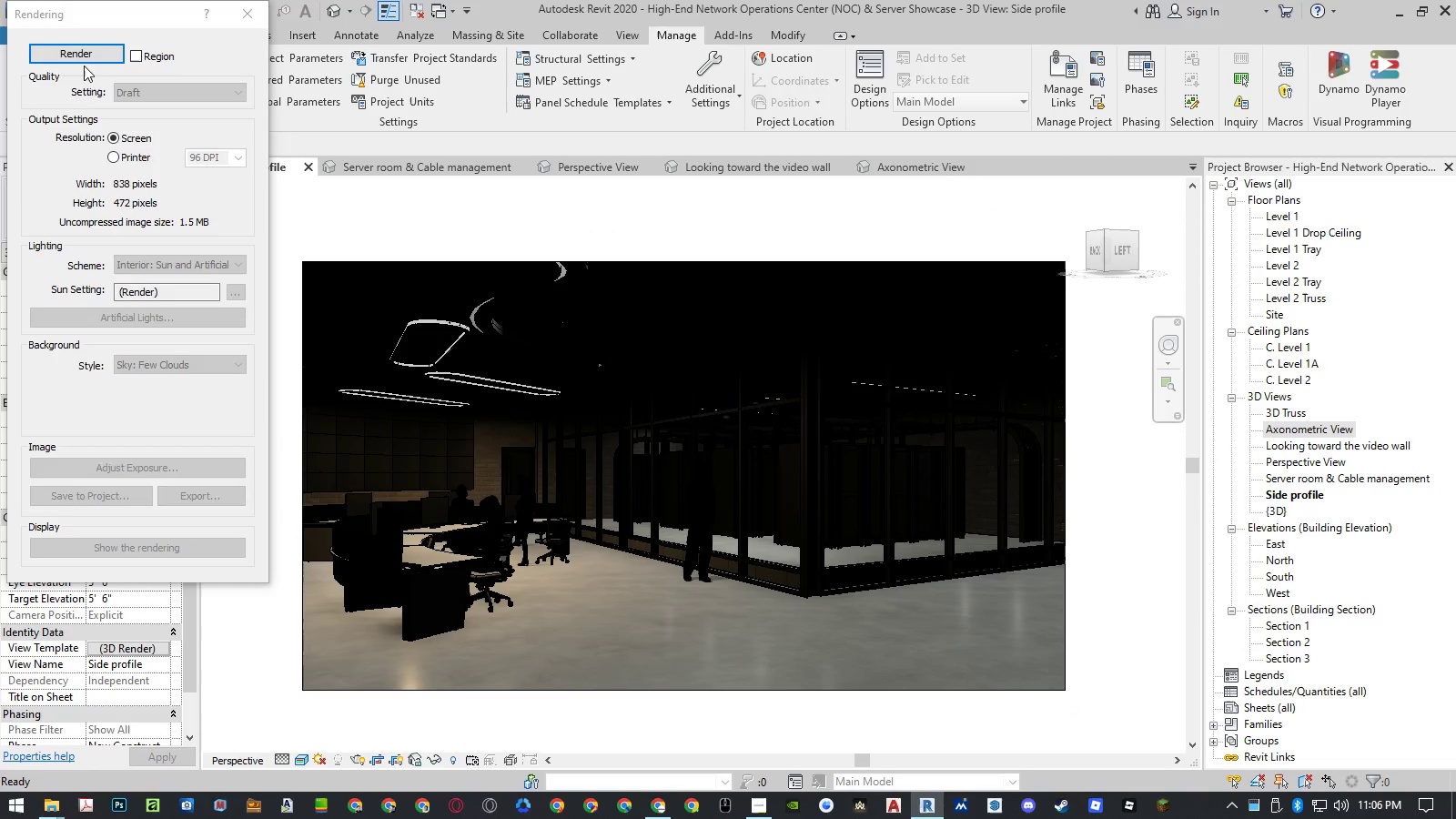 
left_click([84, 61])
 